 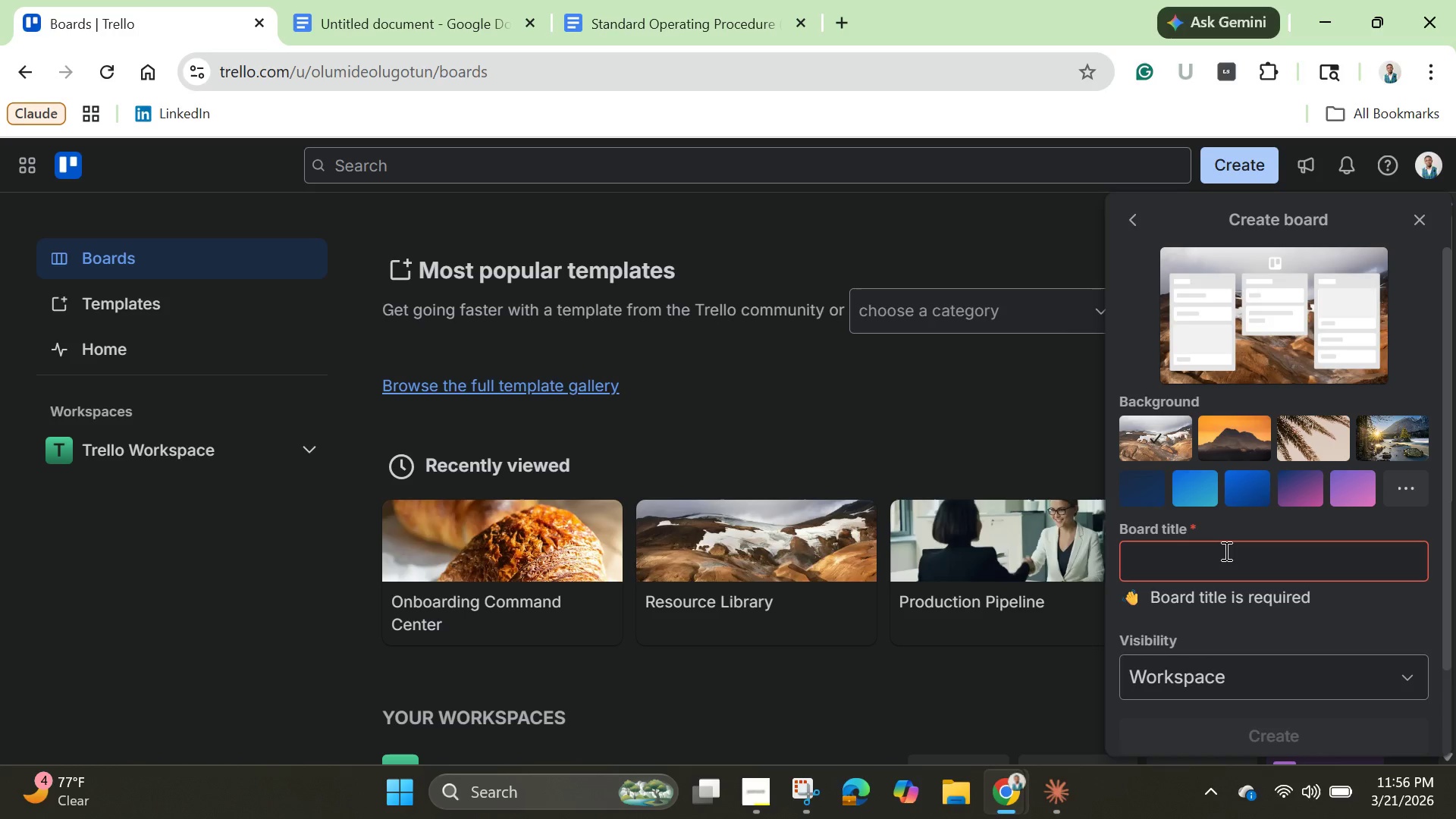 
type(Veridian )
 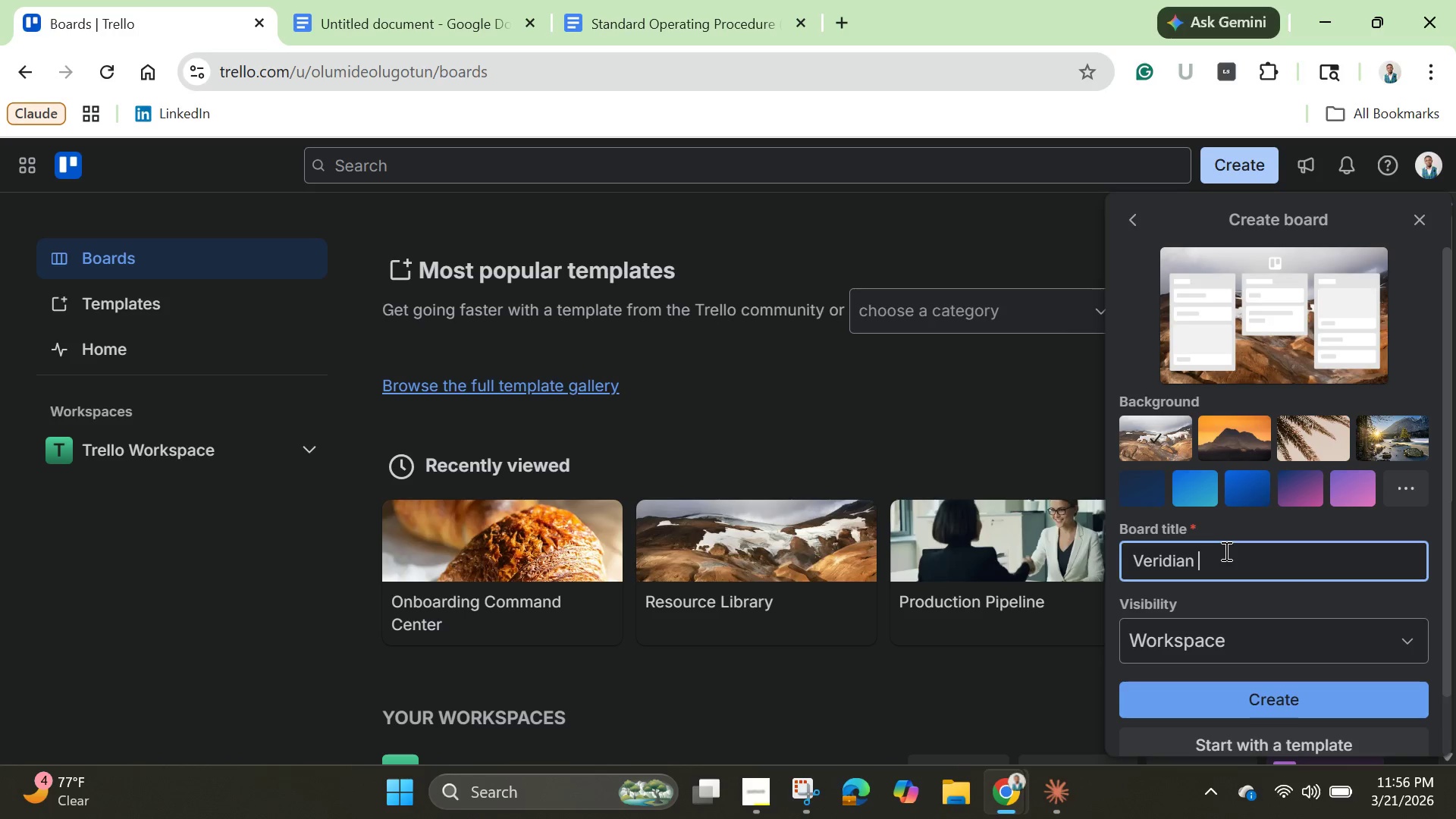 
type(Root Holistic - Prac)
 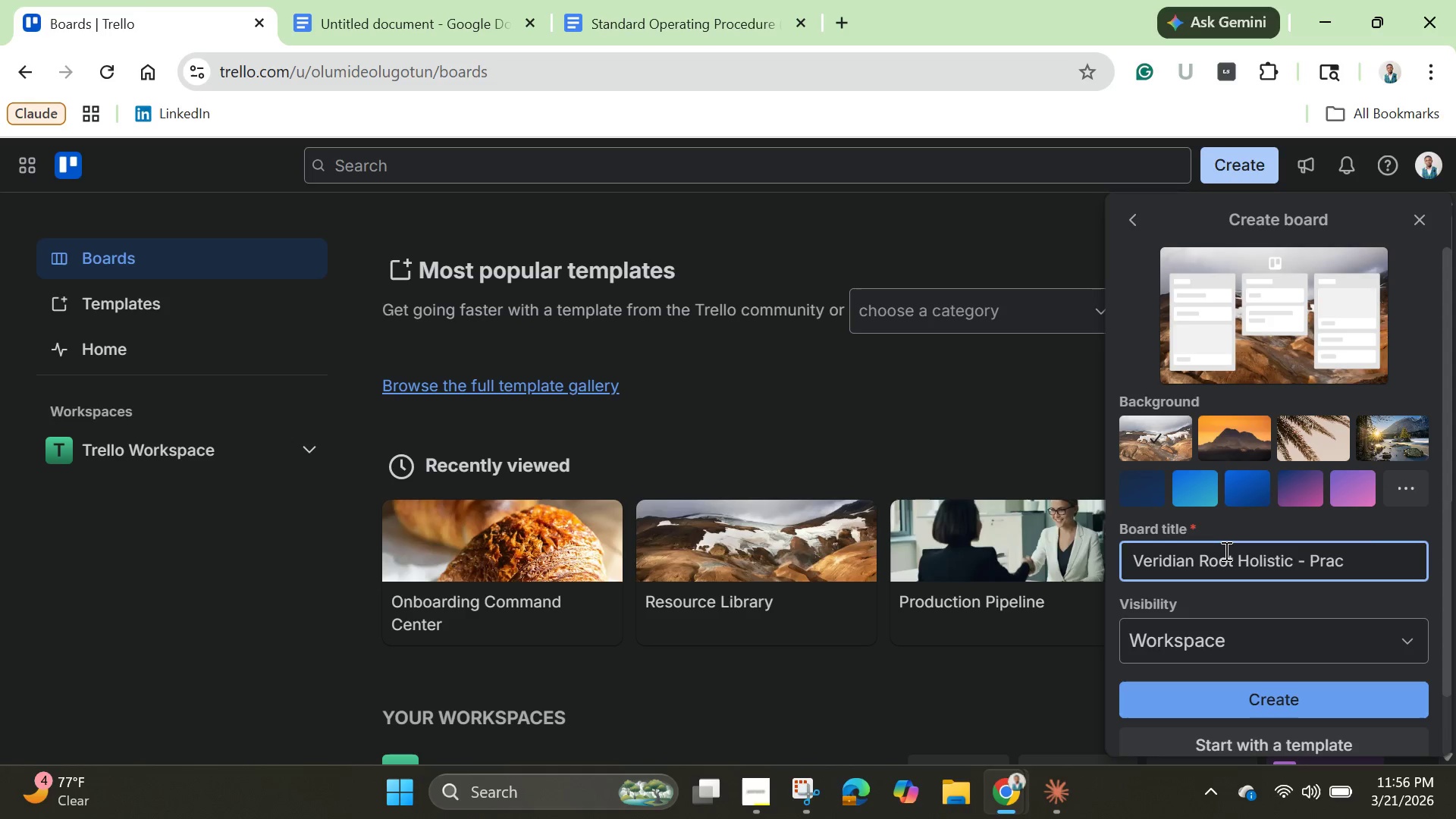 
type(titioner Onboarding)
 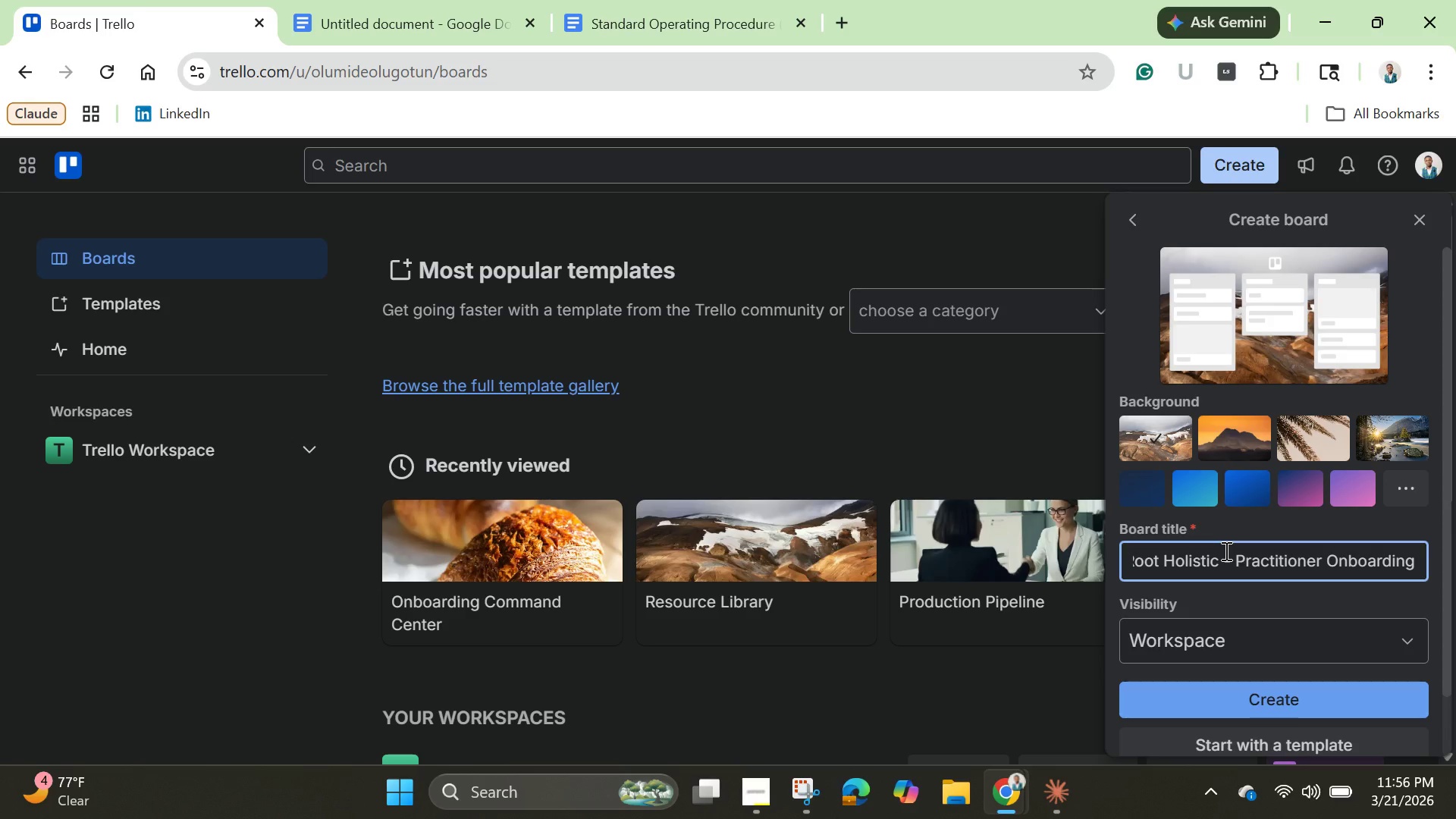 
wait(16.23)
 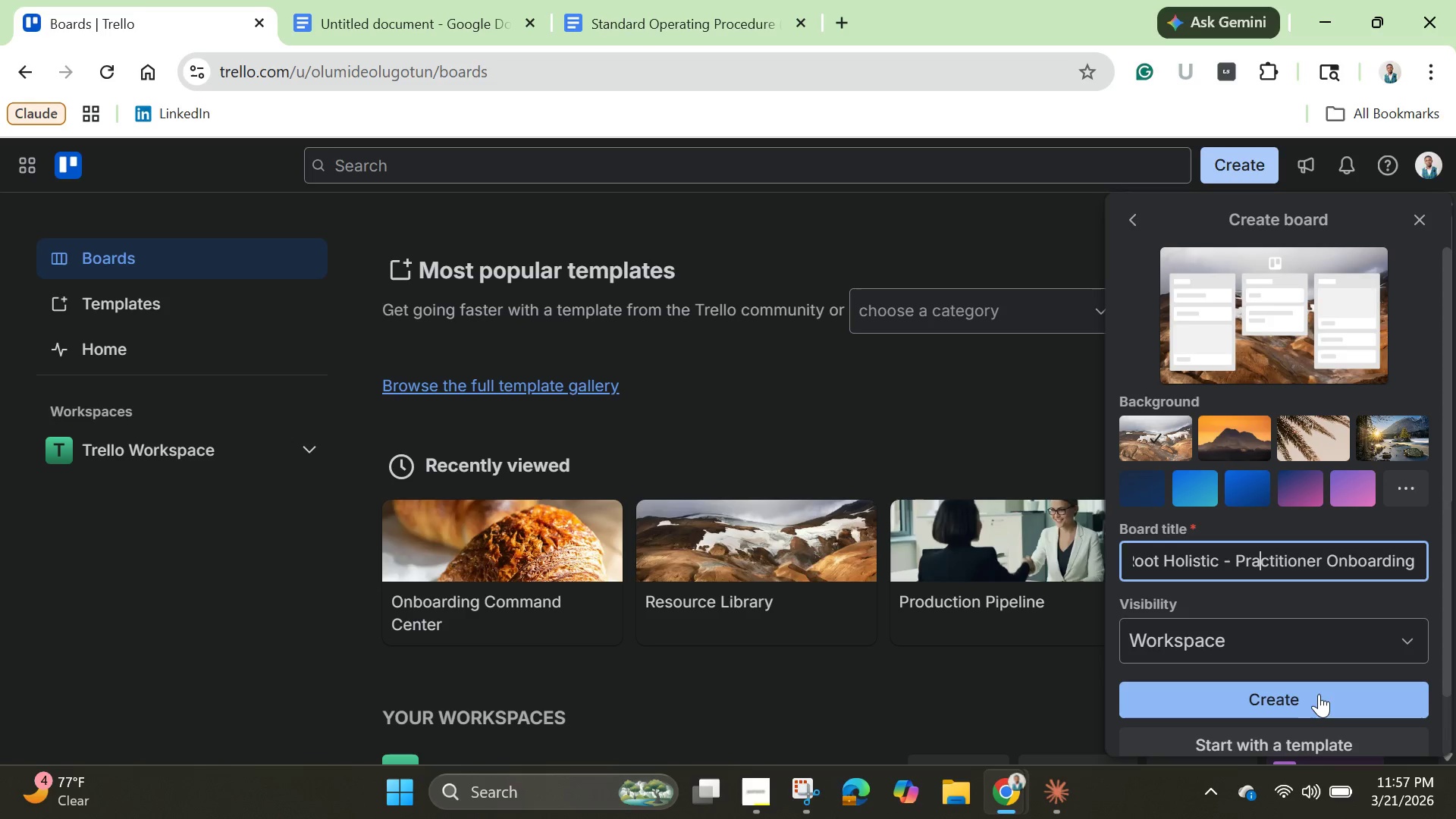 
left_click([1310, 639])
 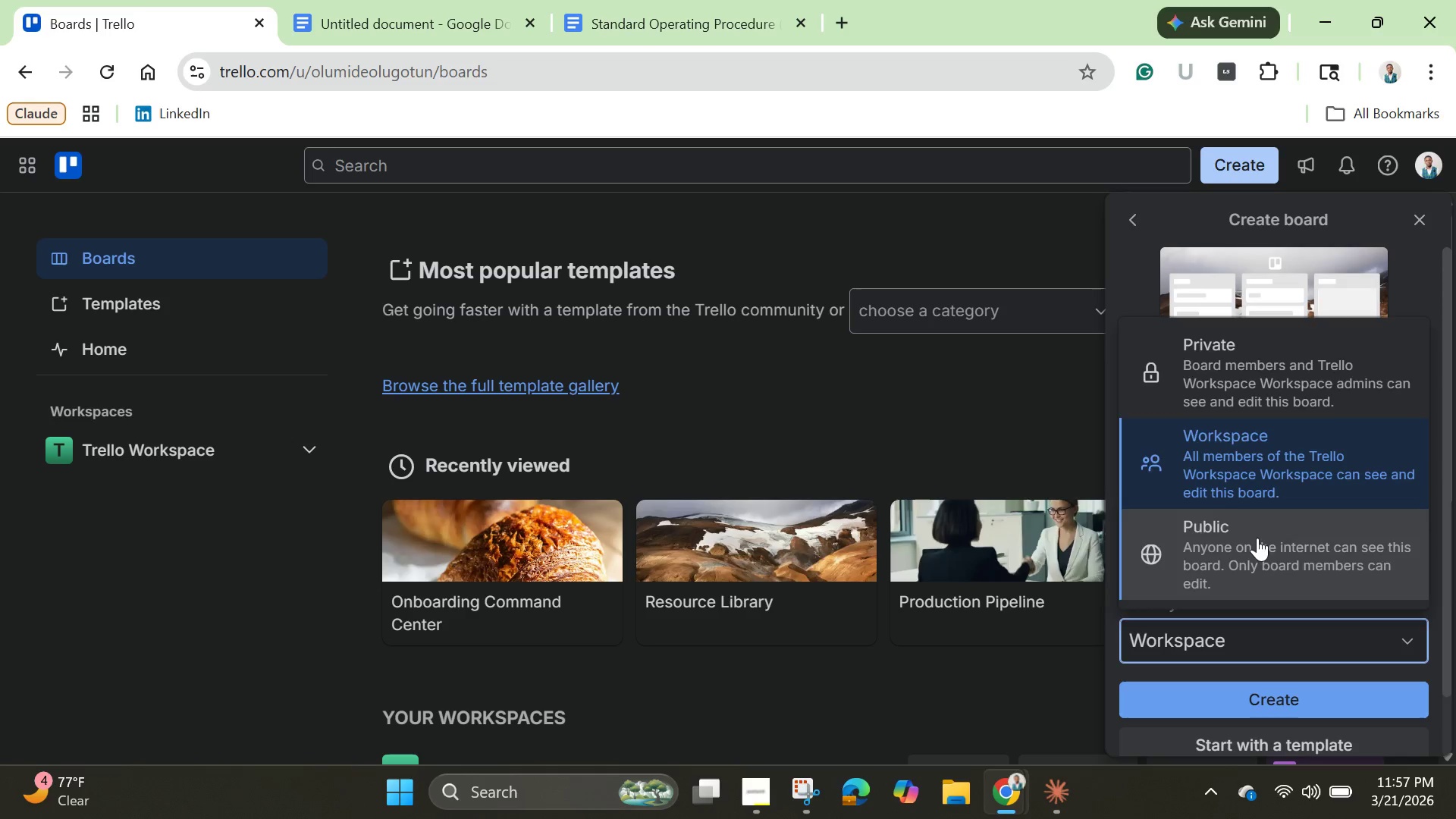 
left_click([1257, 538])
 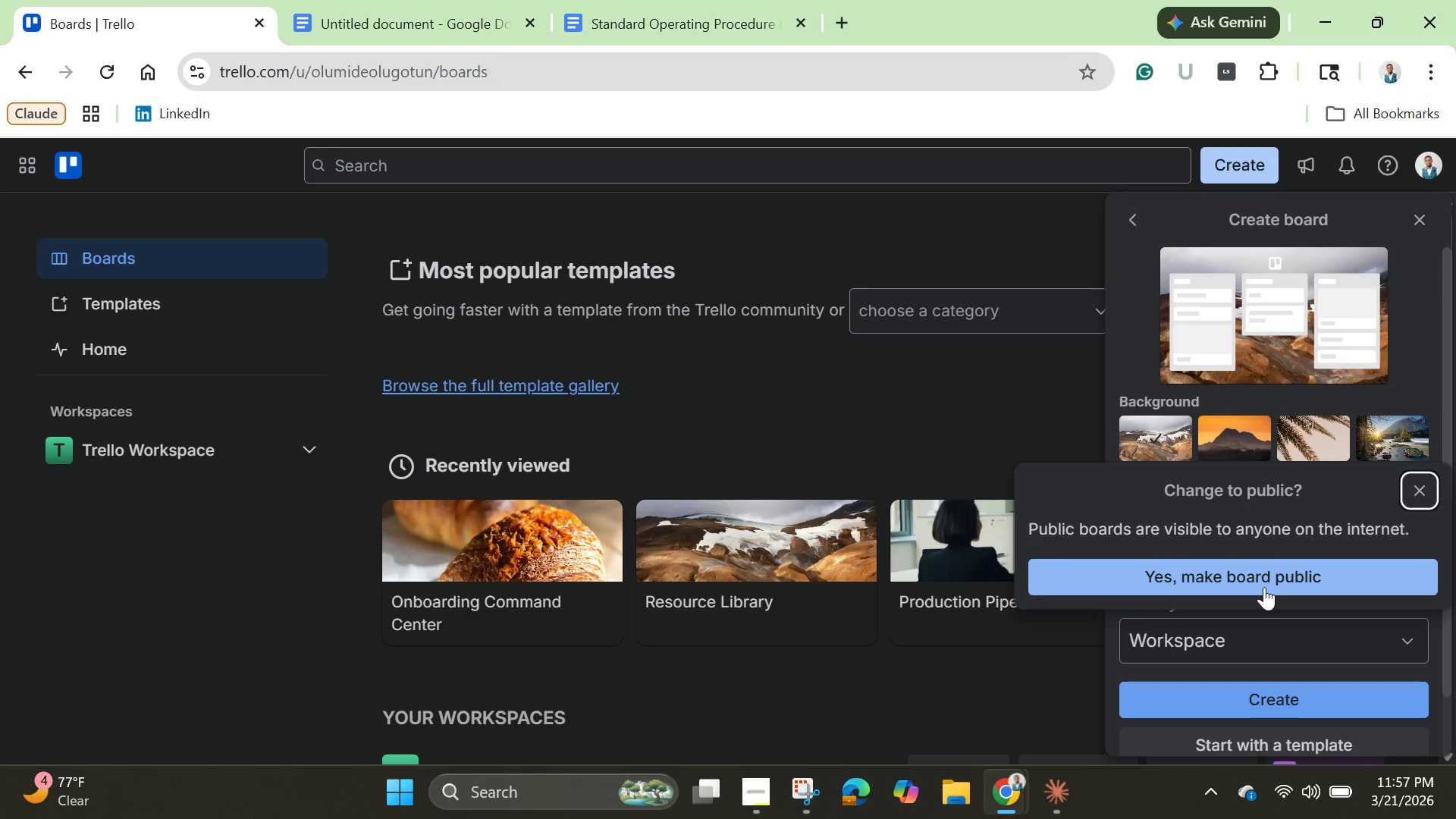 
left_click([1264, 587])
 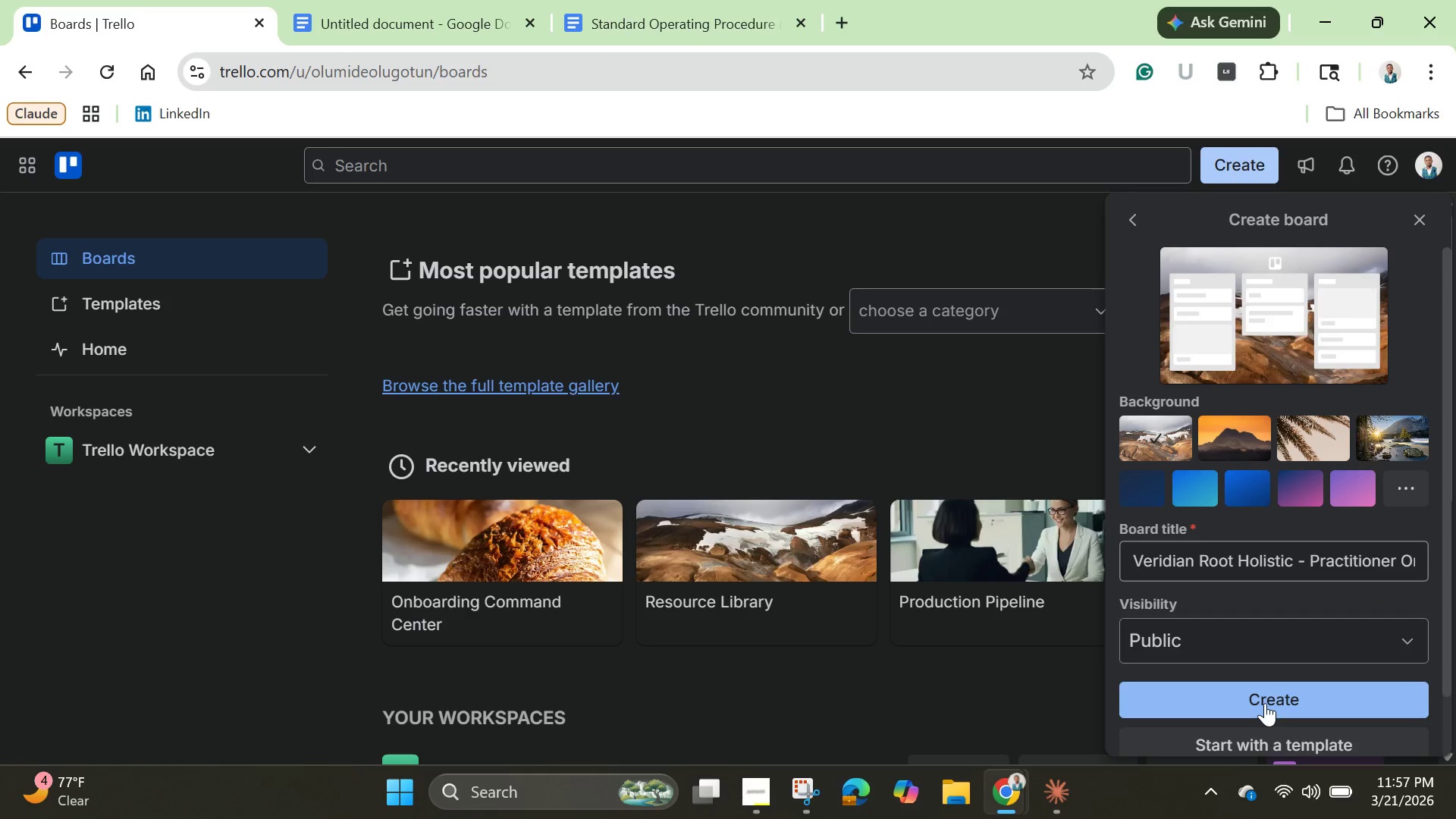 
left_click([1265, 703])
 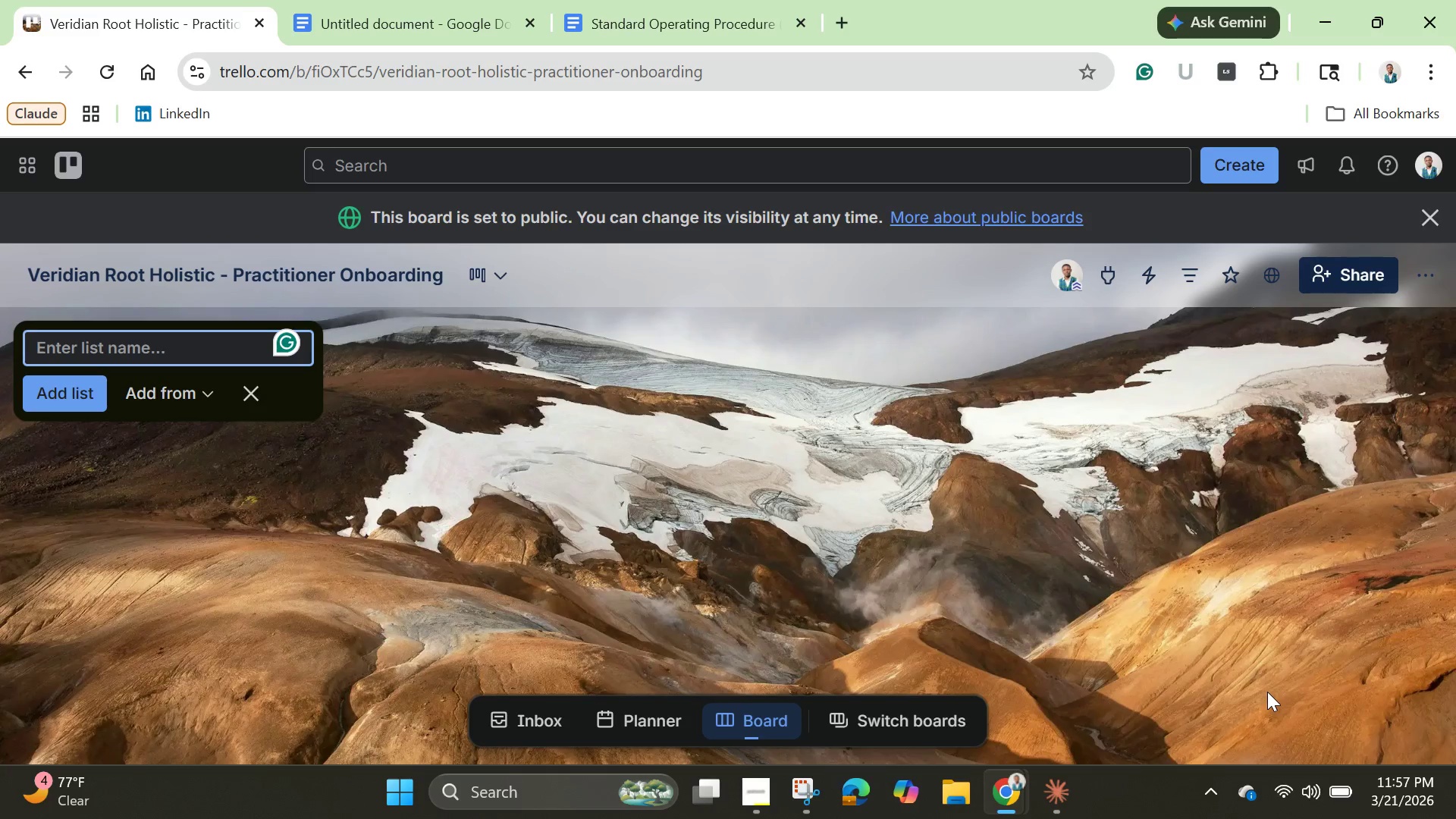 
wait(13.29)
 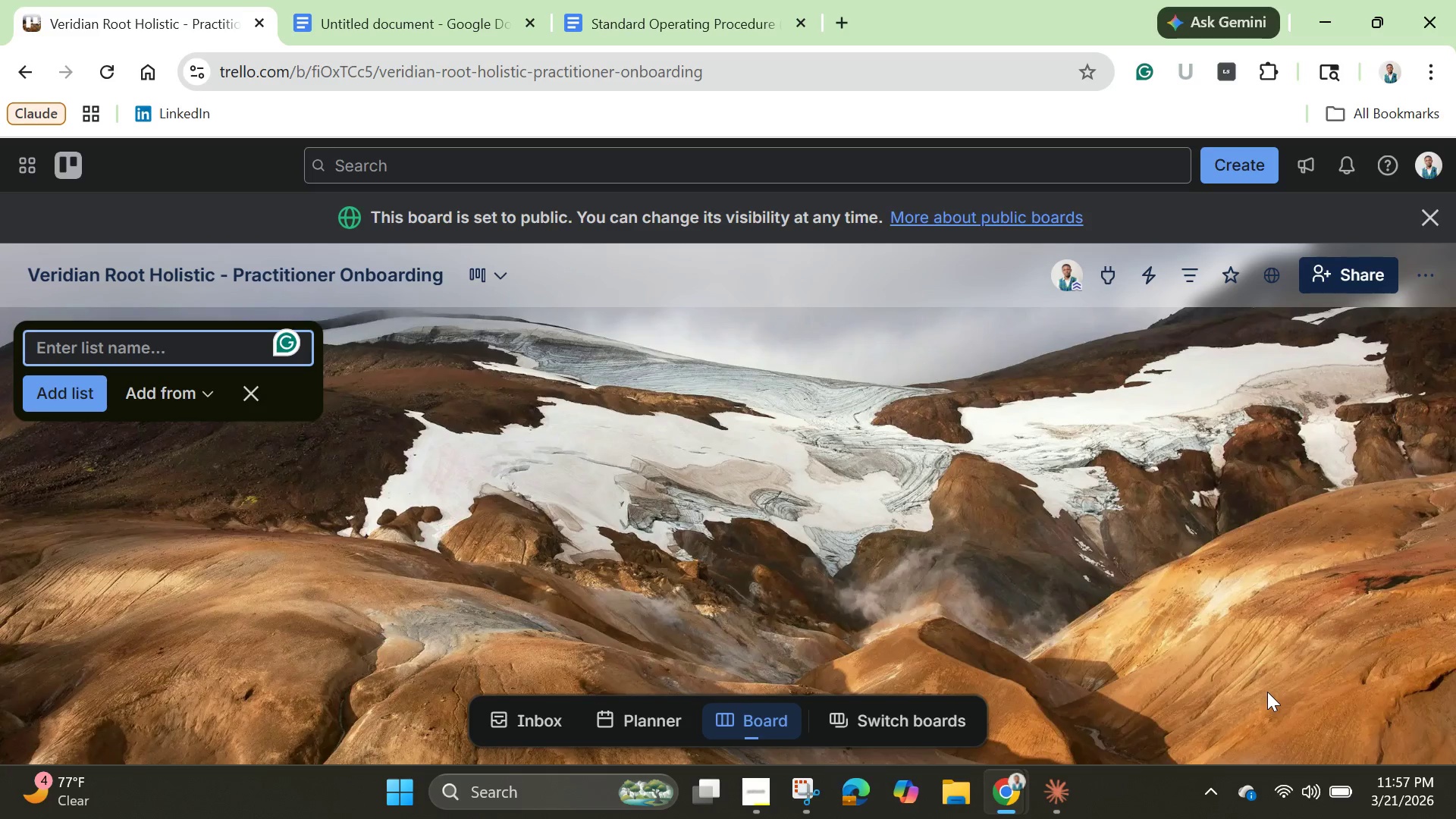 
mouse_move([1415, 284])
 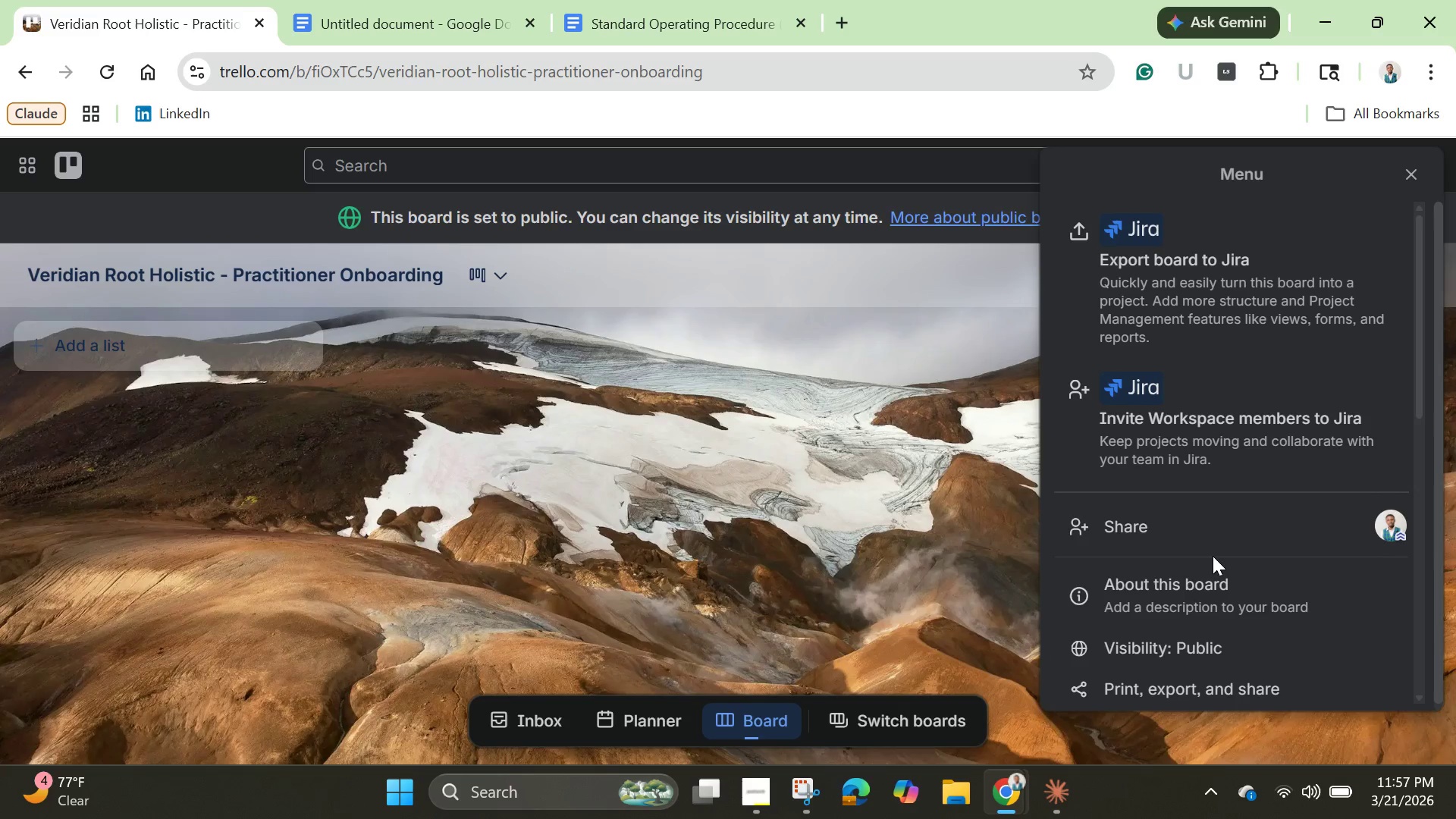 
scroll: coordinate [1213, 573], scroll_direction: down, amount: 4.0
 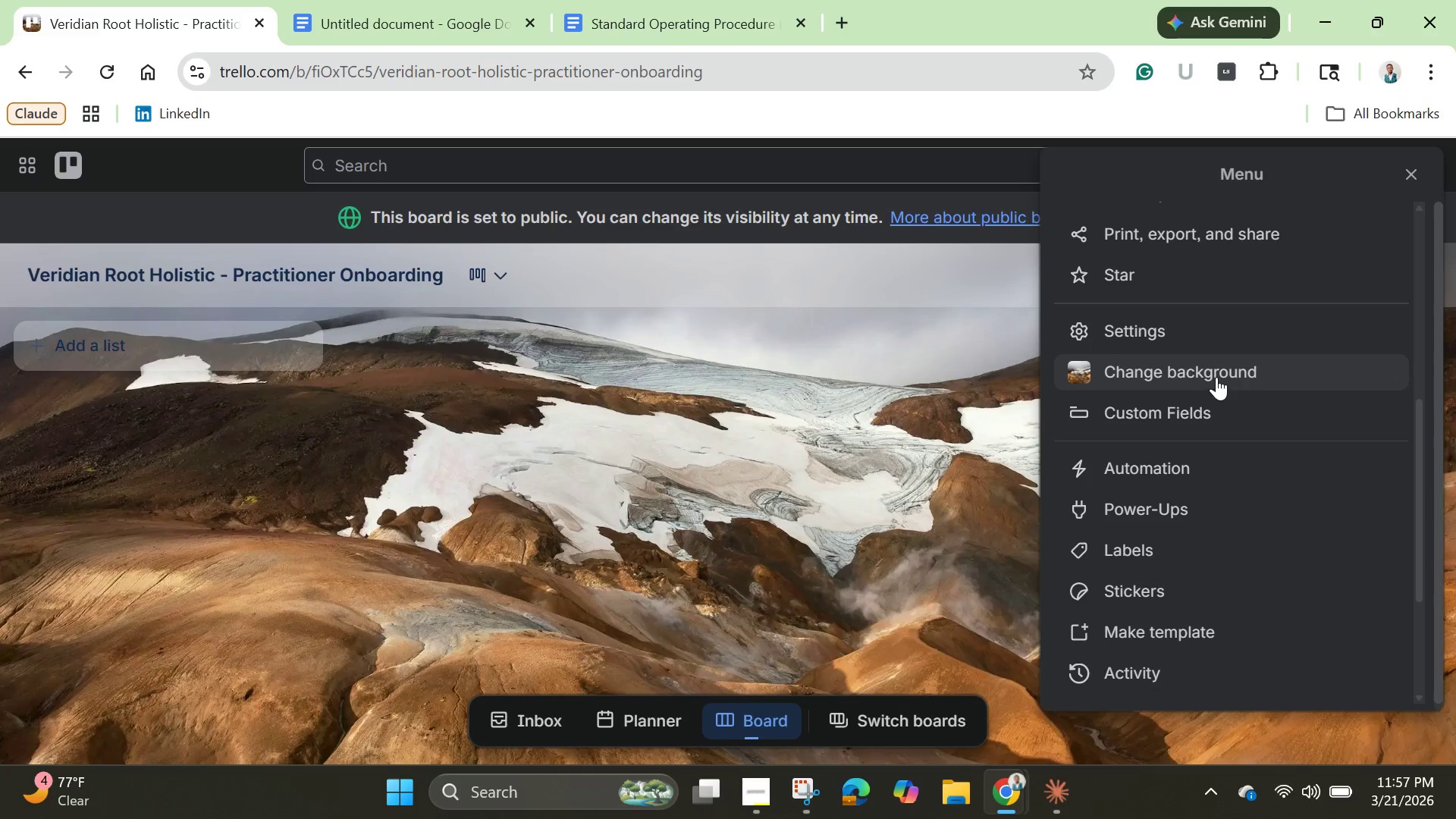 
left_click([1216, 377])
 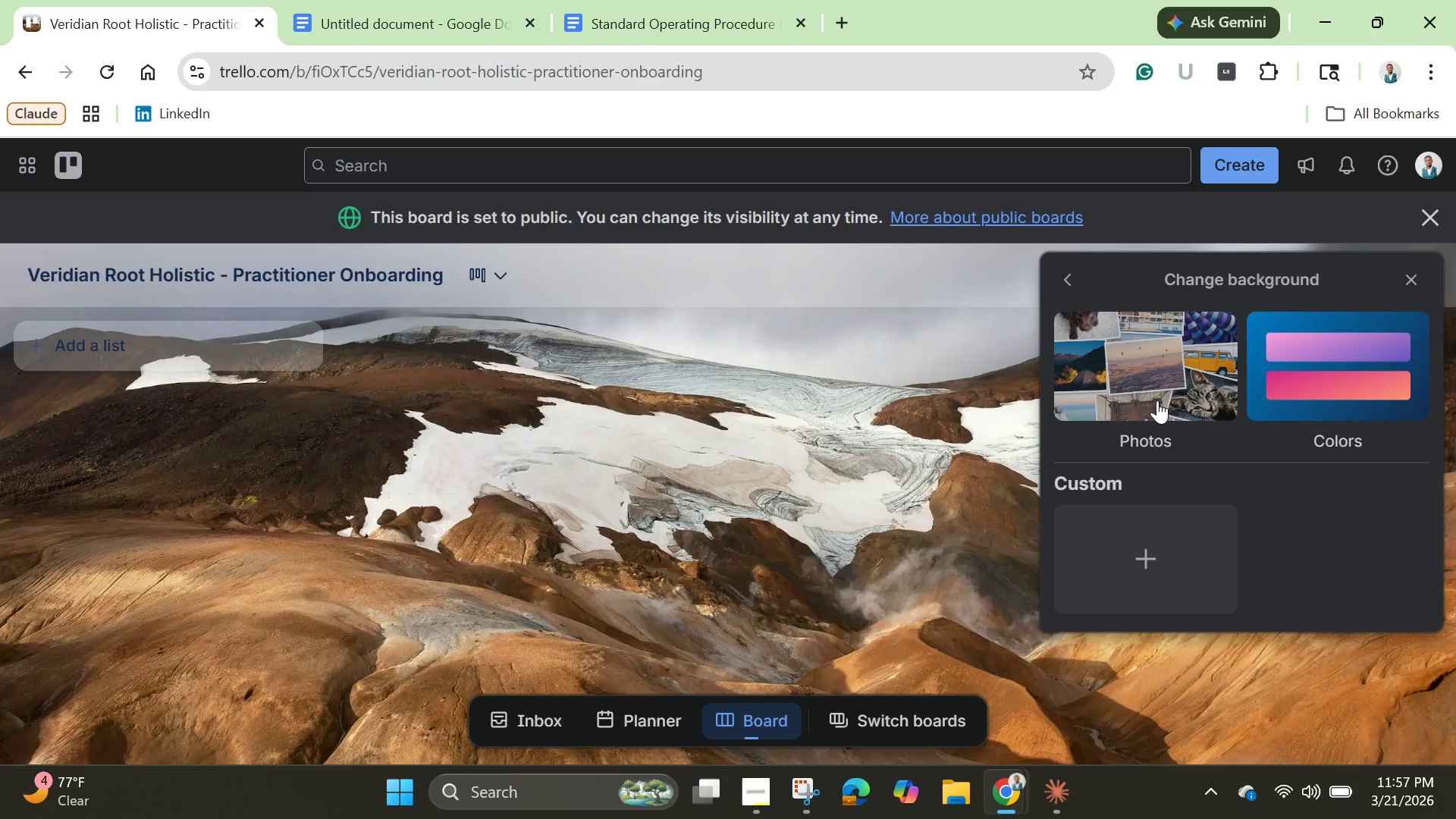 
left_click([1163, 396])
 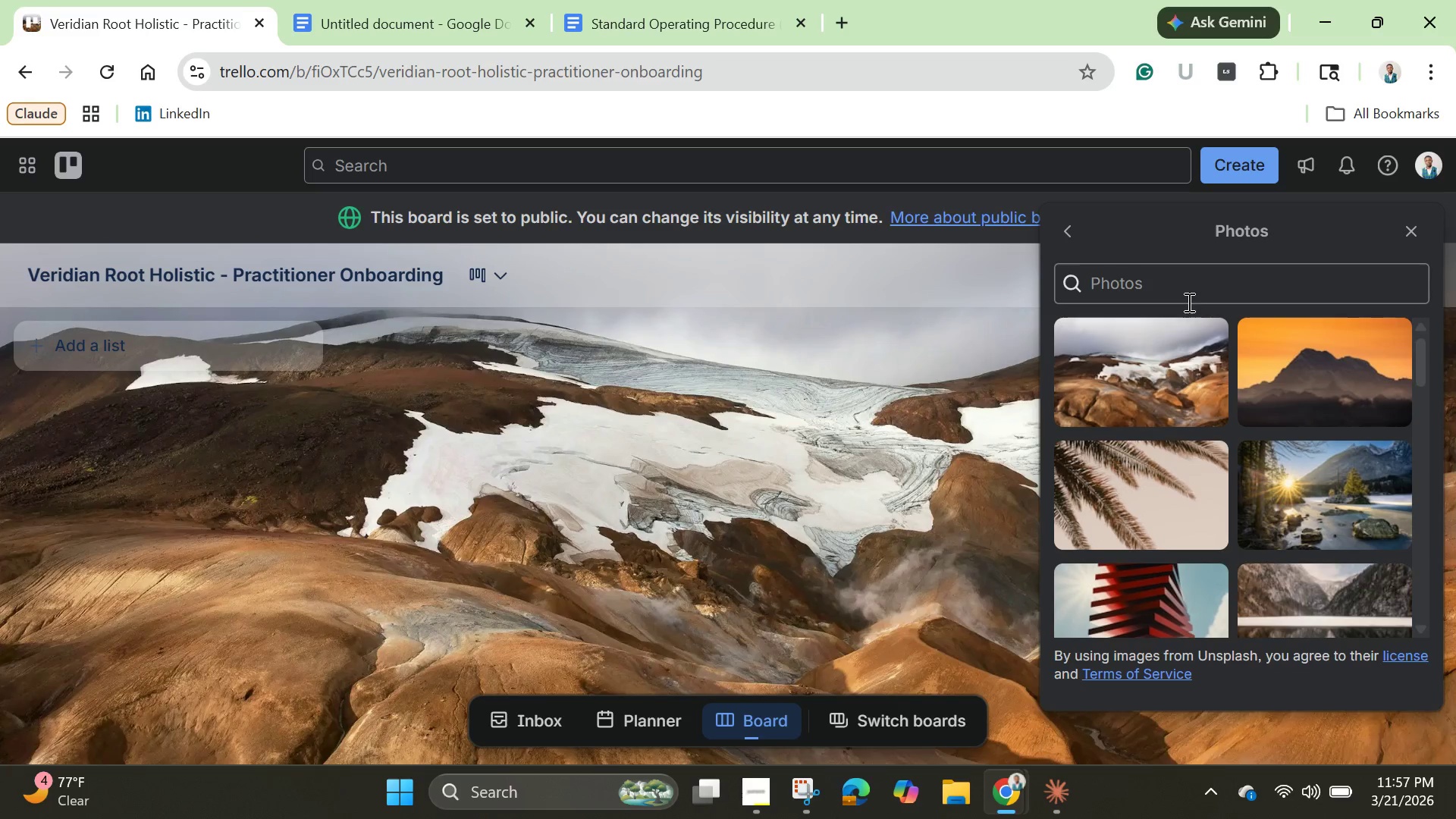 
left_click([1187, 296])
 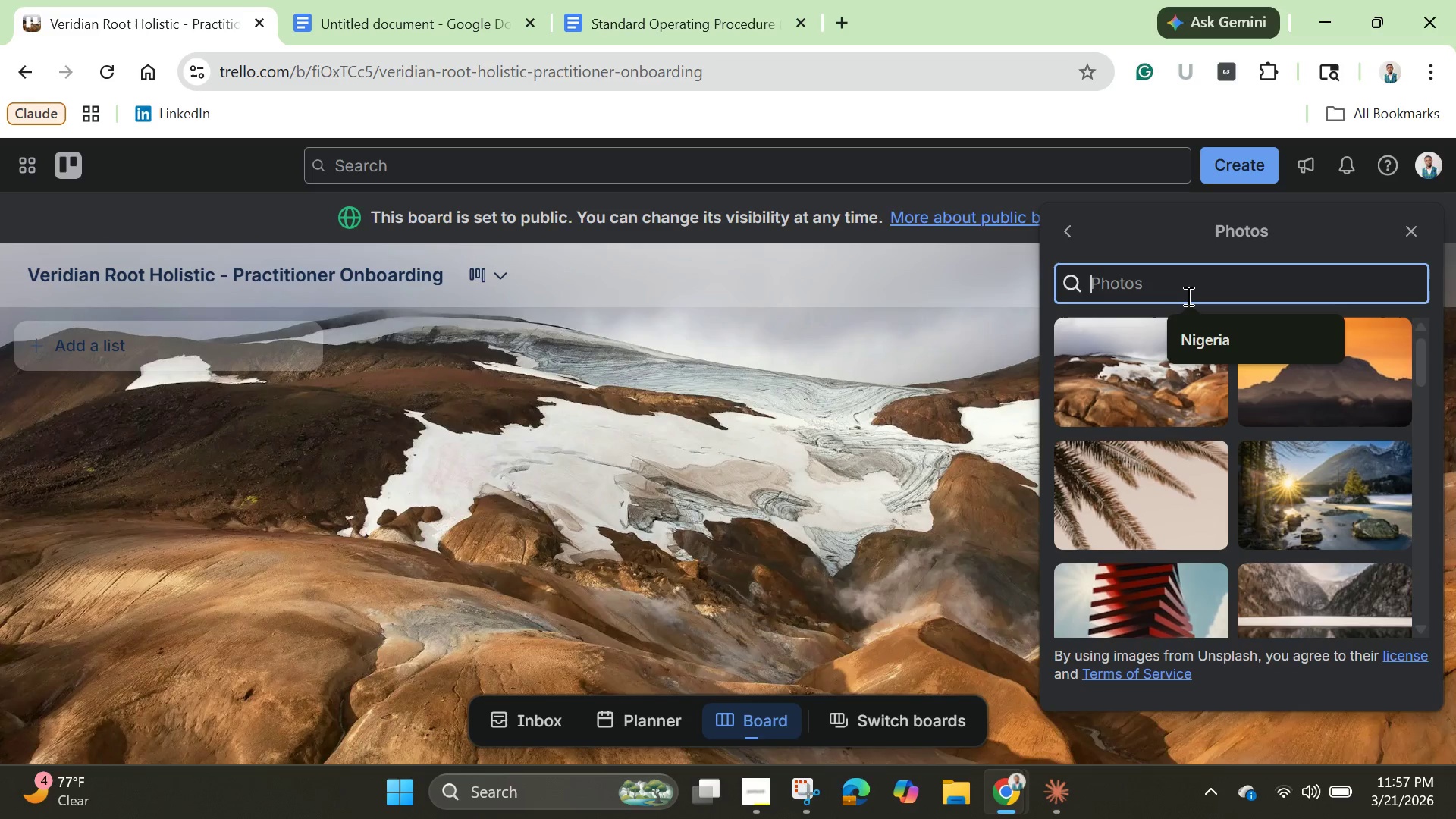 
type(Root )
 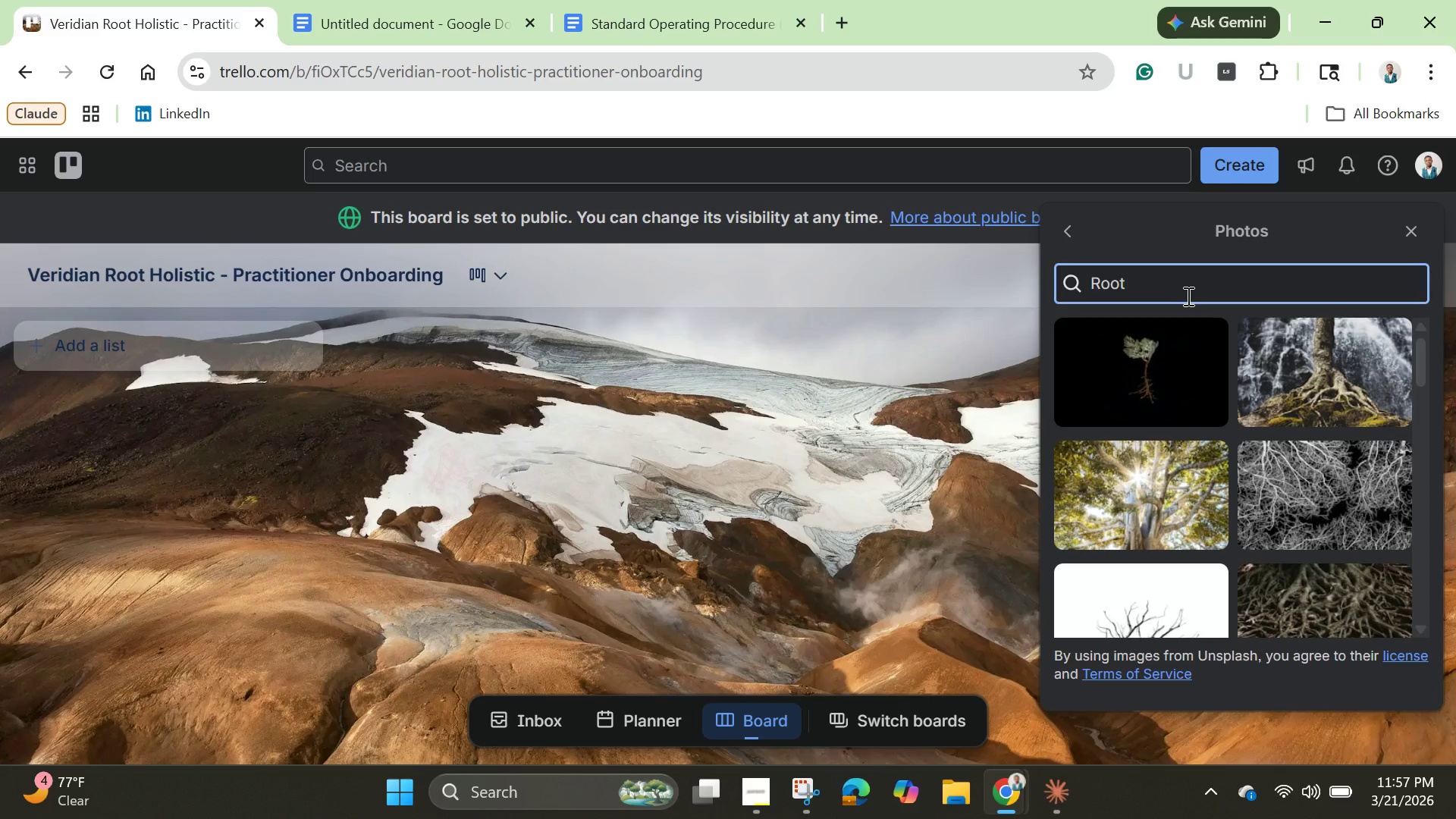 
type(holi)
 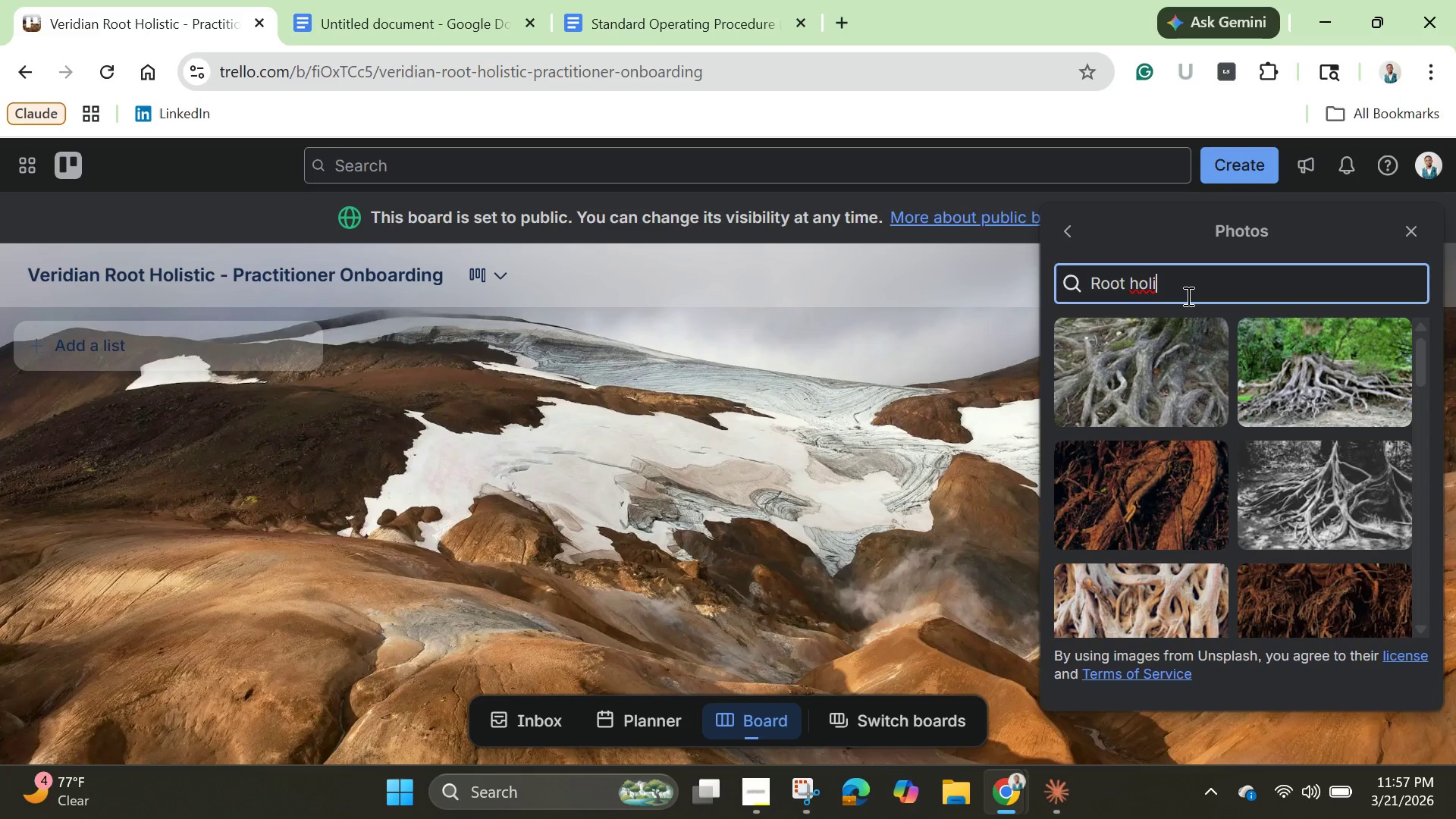 
wait(5.36)
 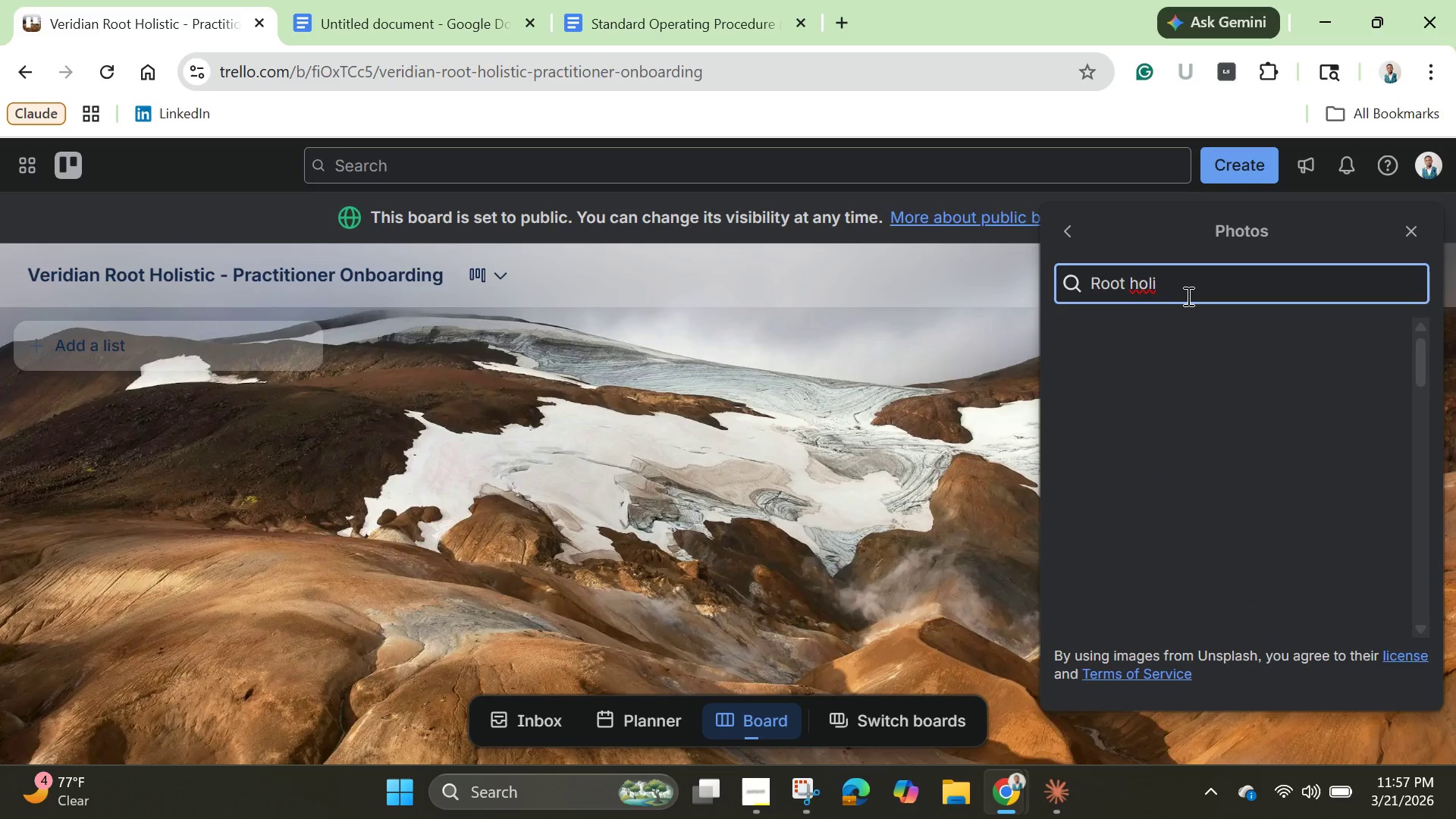 
type(stic)
 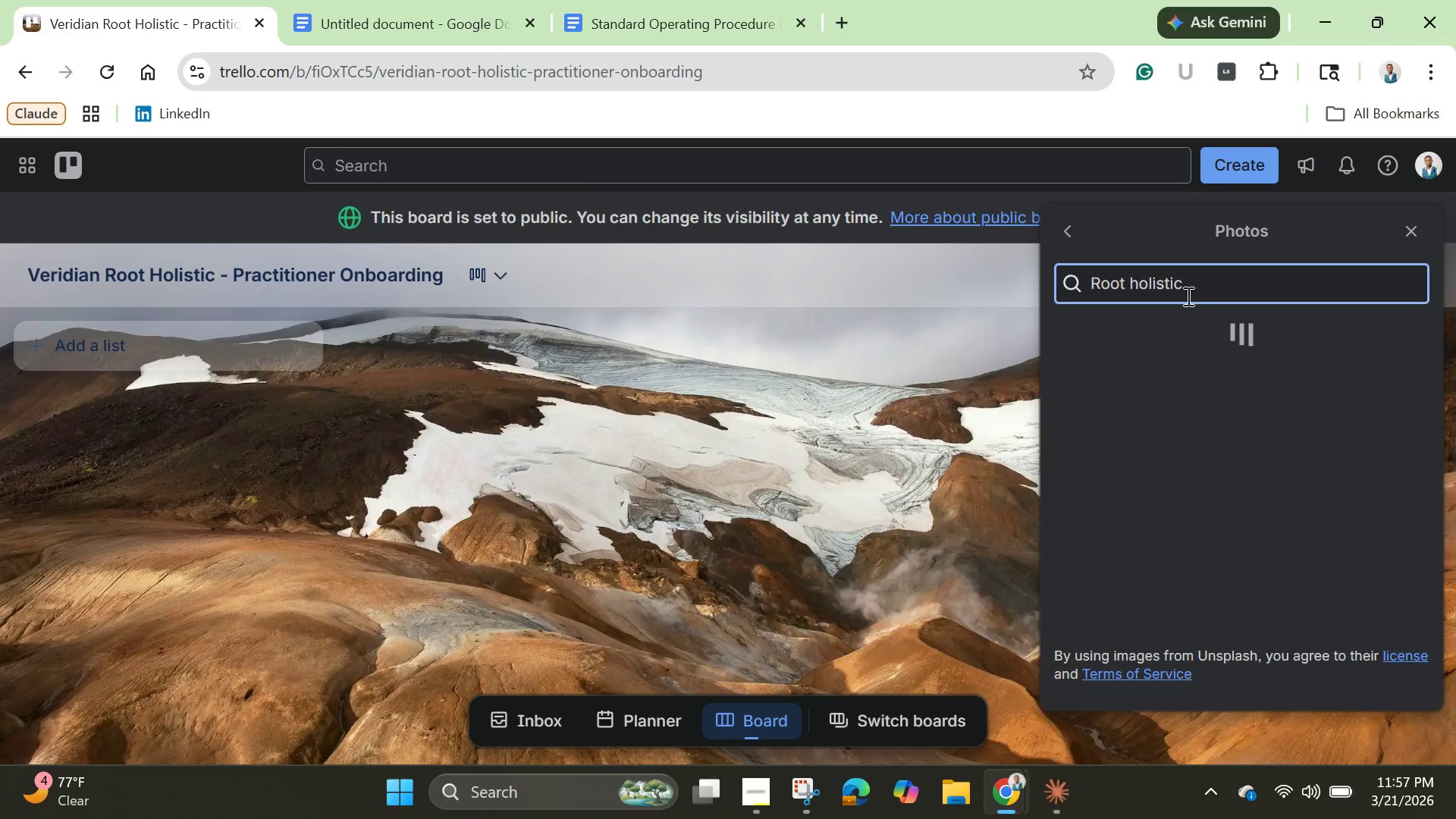 
key(Enter)
 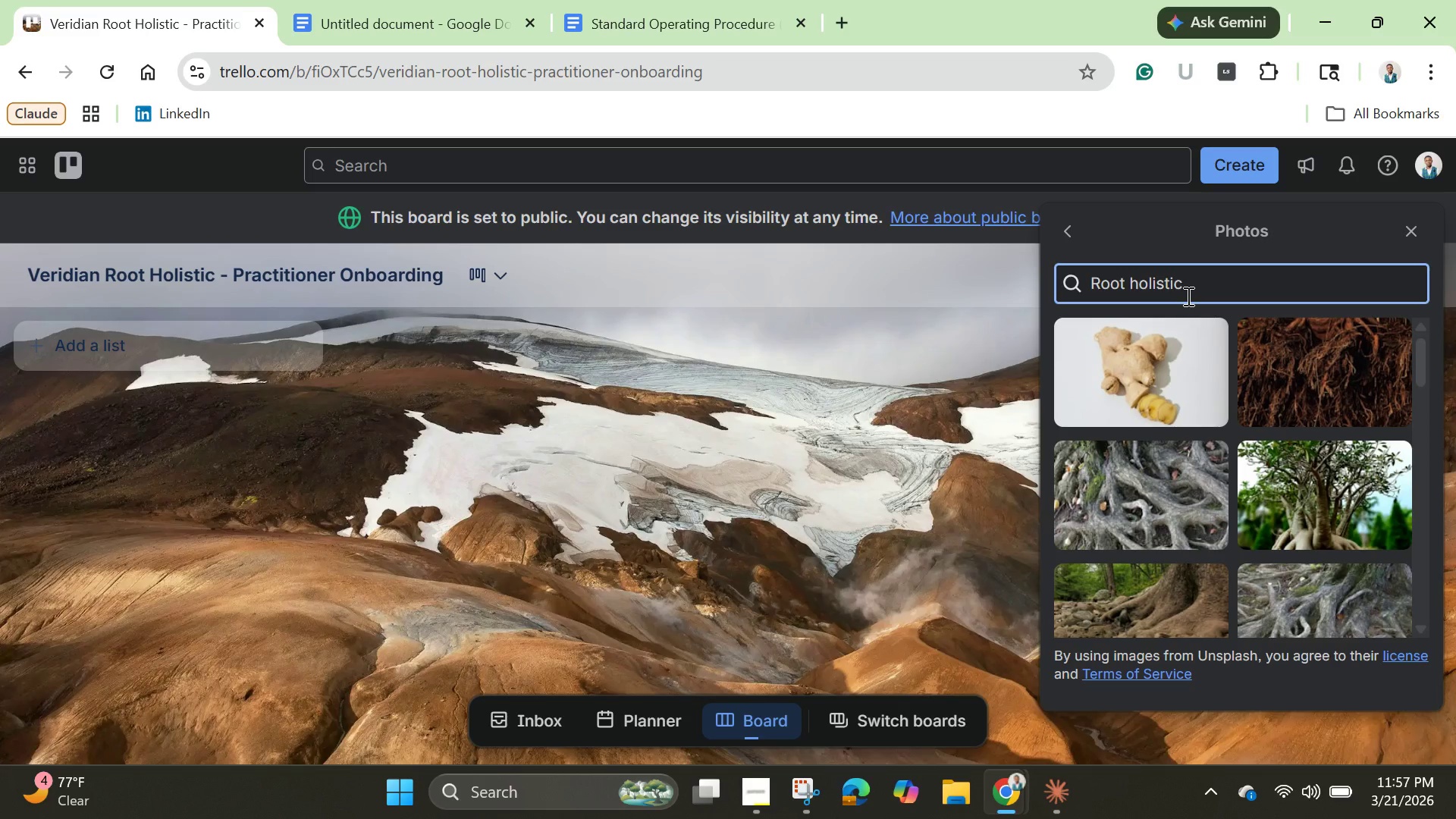 
scroll: coordinate [1224, 532], scroll_direction: down, amount: 7.0
 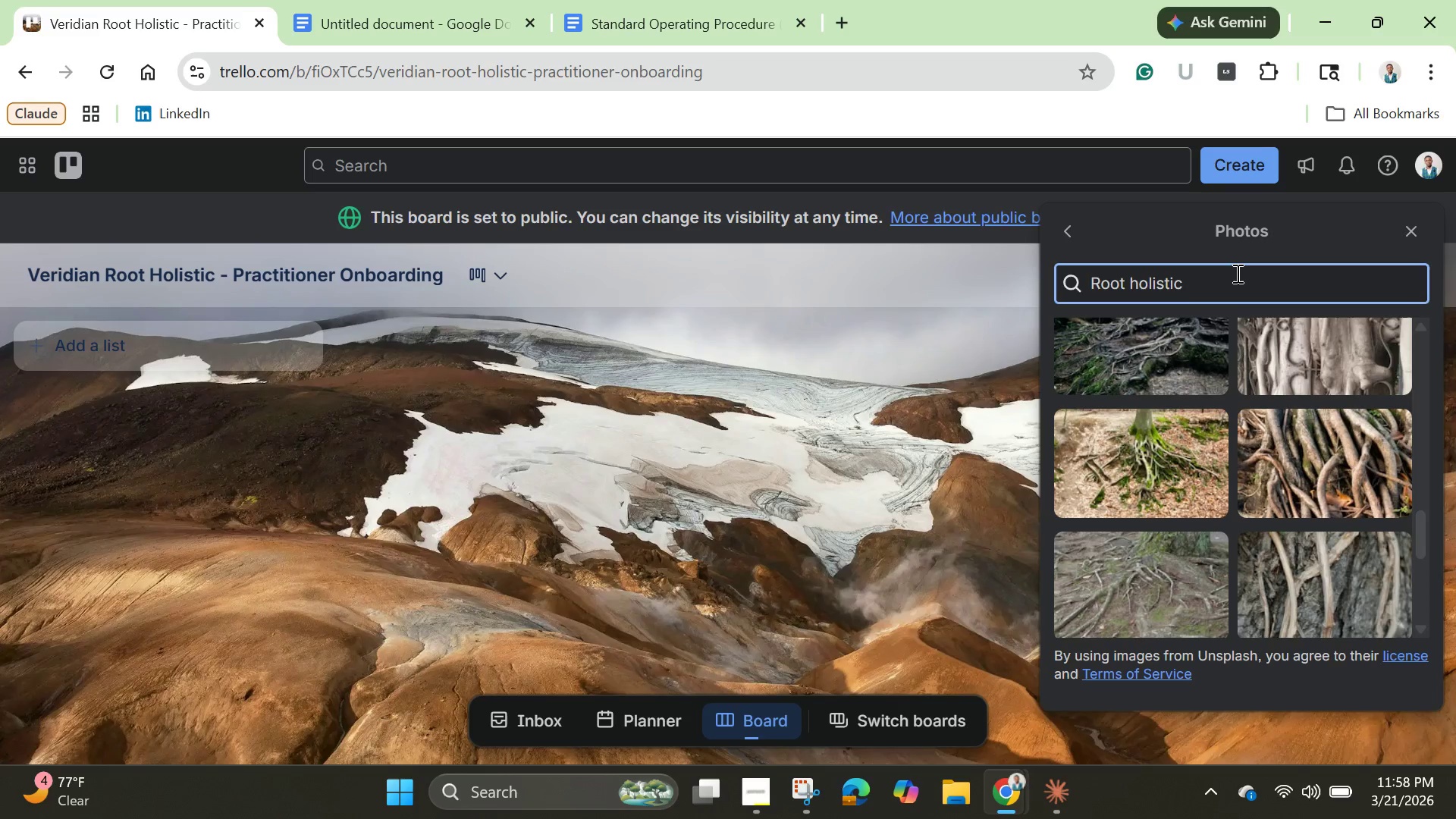 
type( med)
 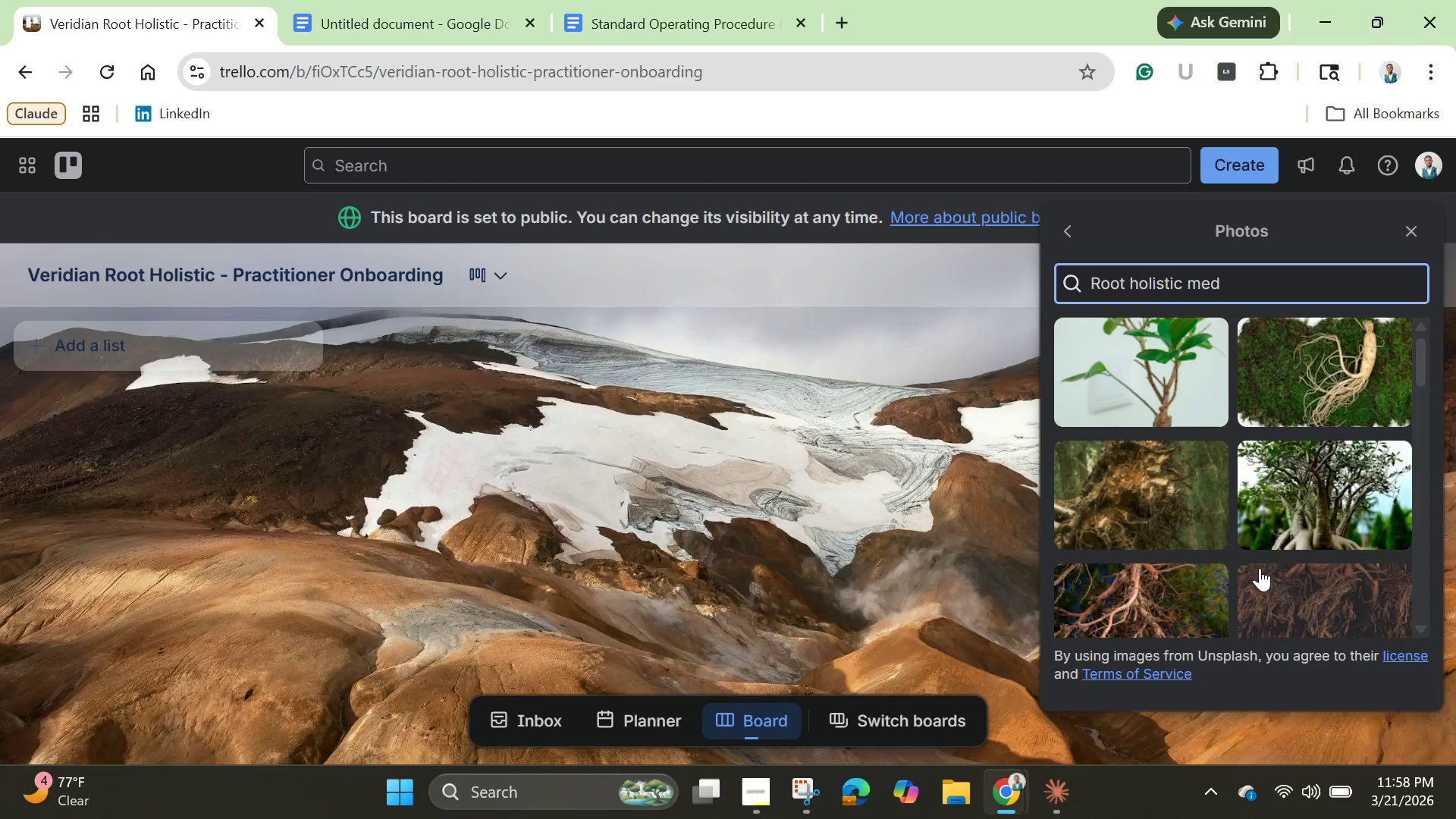 
scroll: coordinate [1267, 526], scroll_direction: down, amount: 14.0
 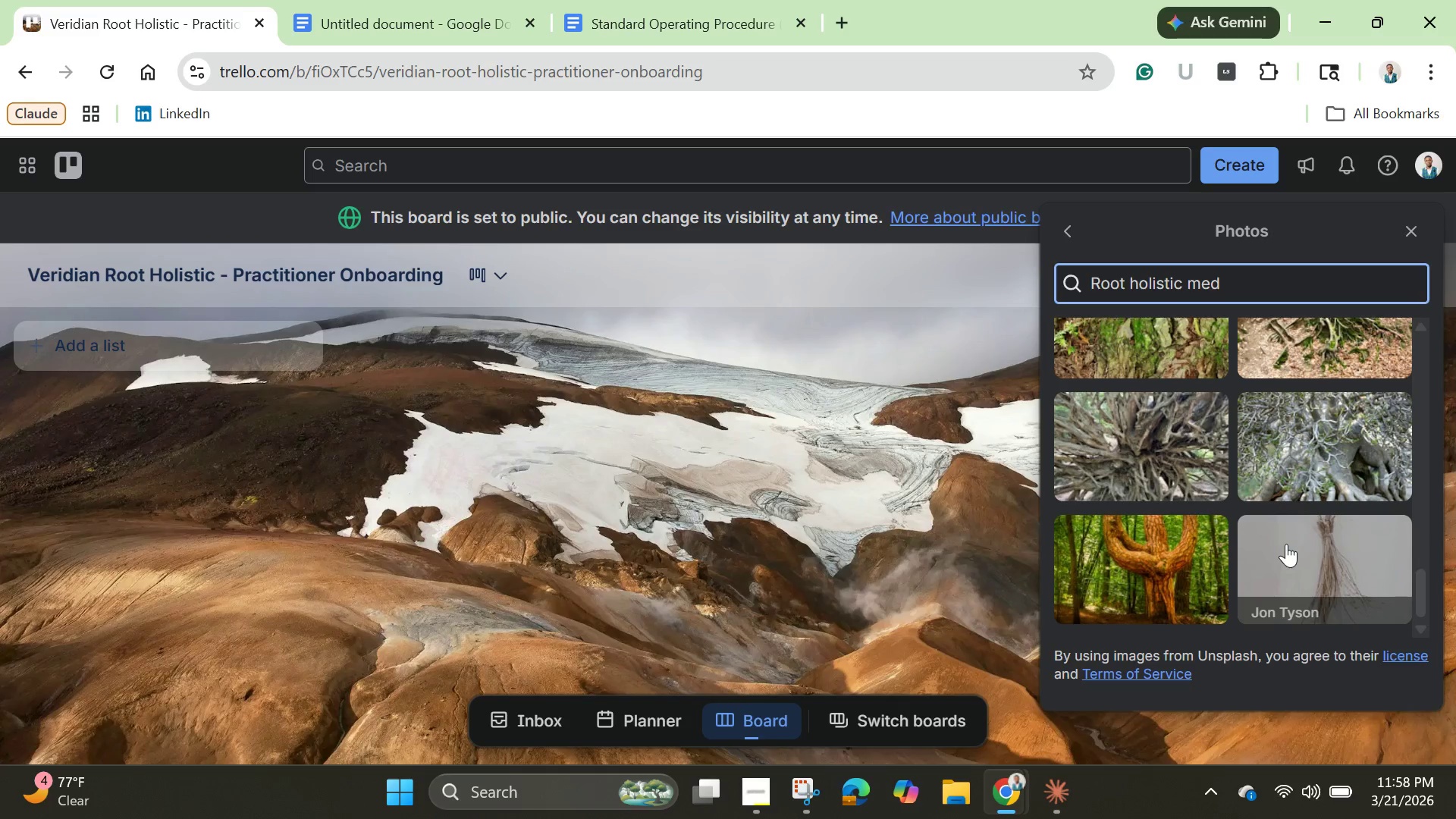 
scroll: coordinate [1206, 417], scroll_direction: up, amount: 15.0
 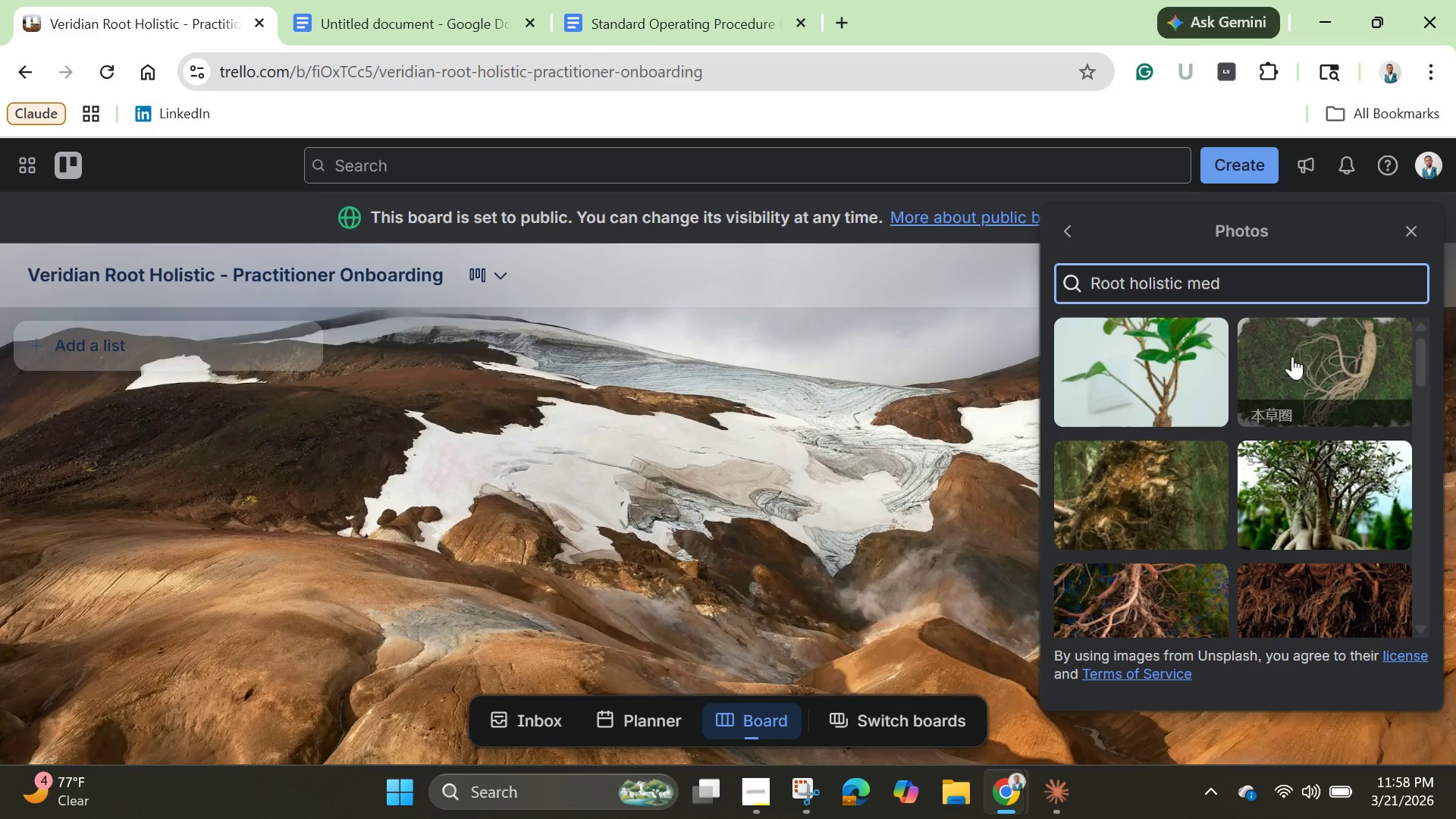 
left_click([1292, 356])
 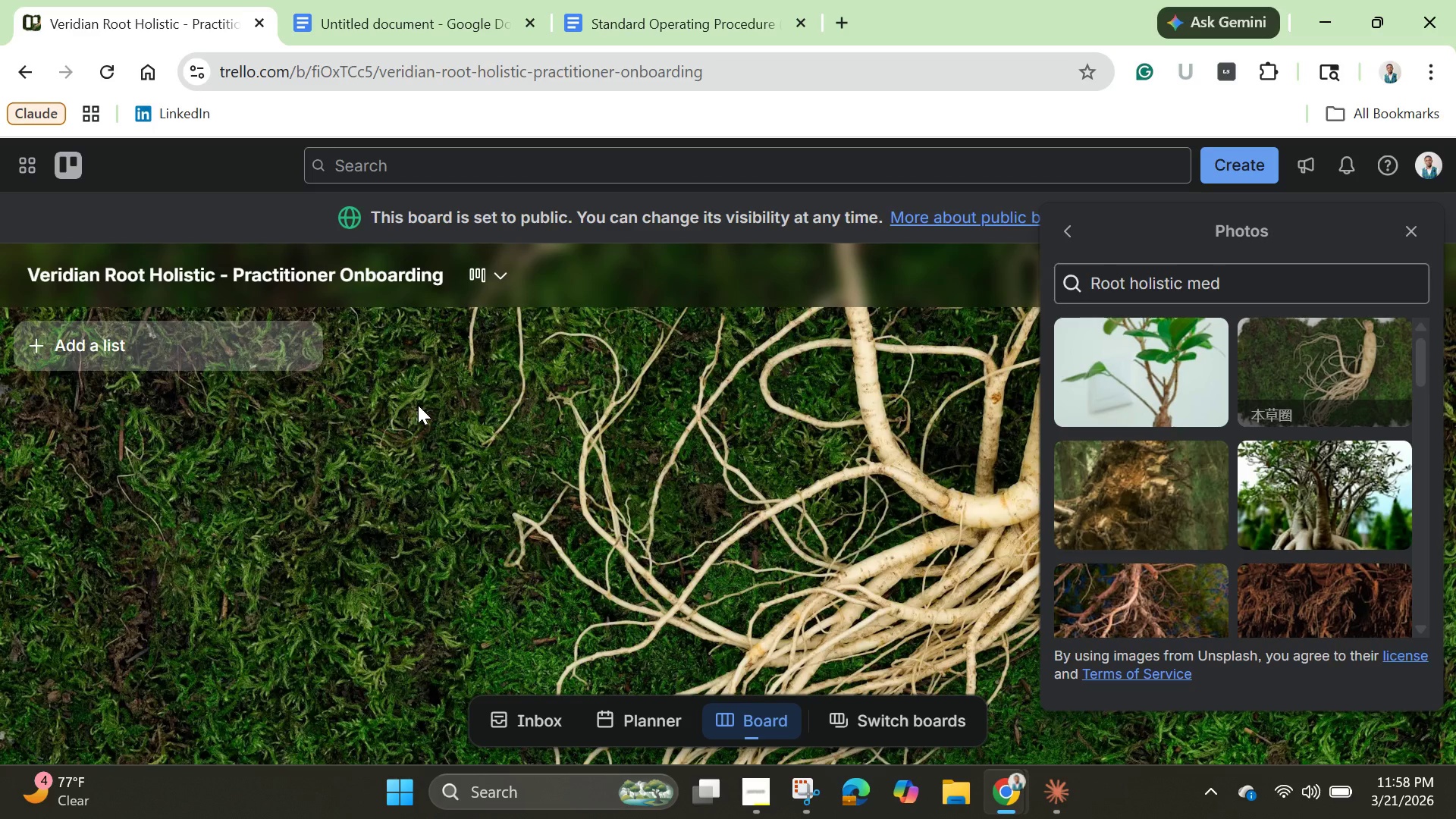 
wait(37.08)
 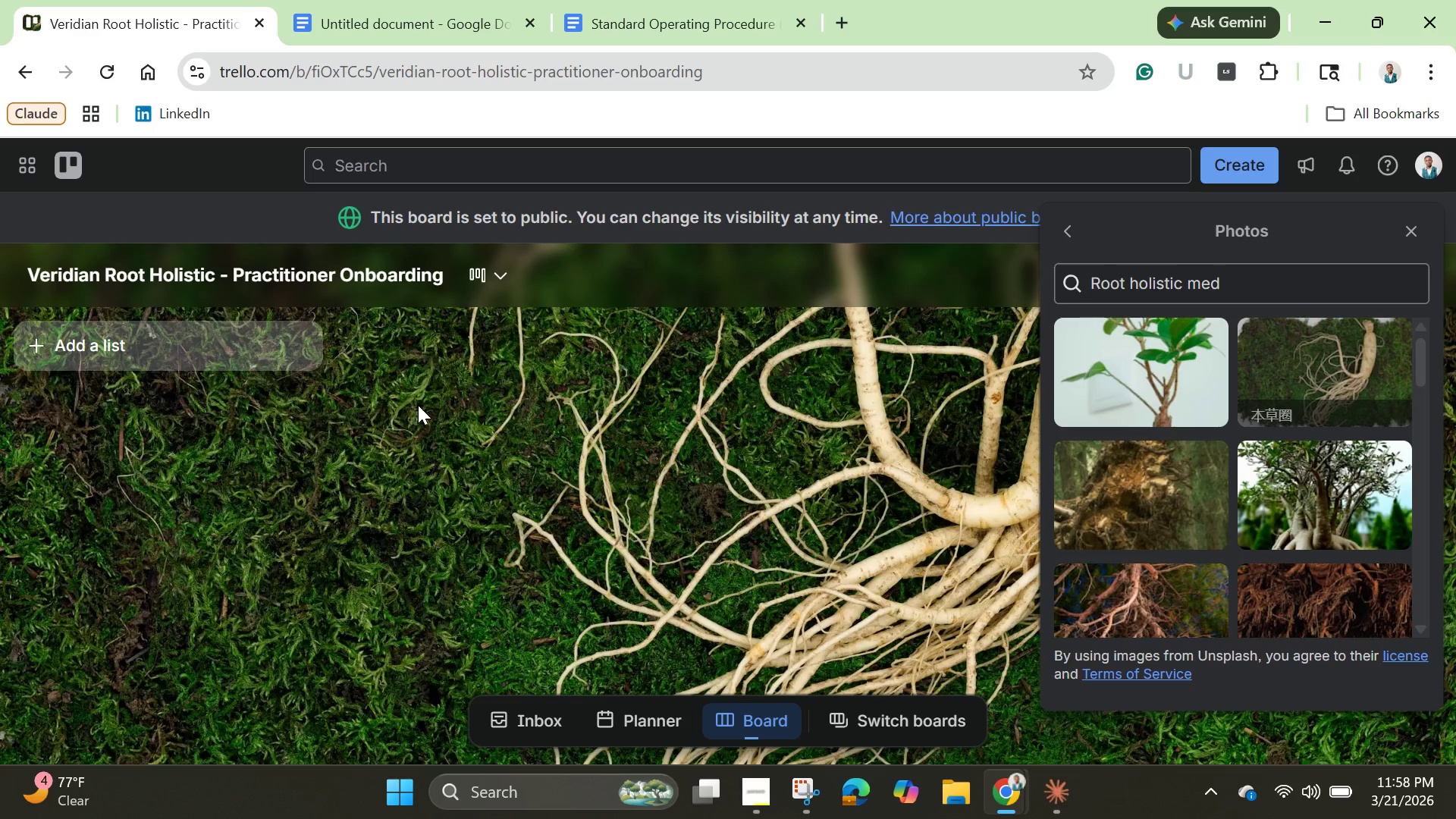 
left_click([1419, 216])
 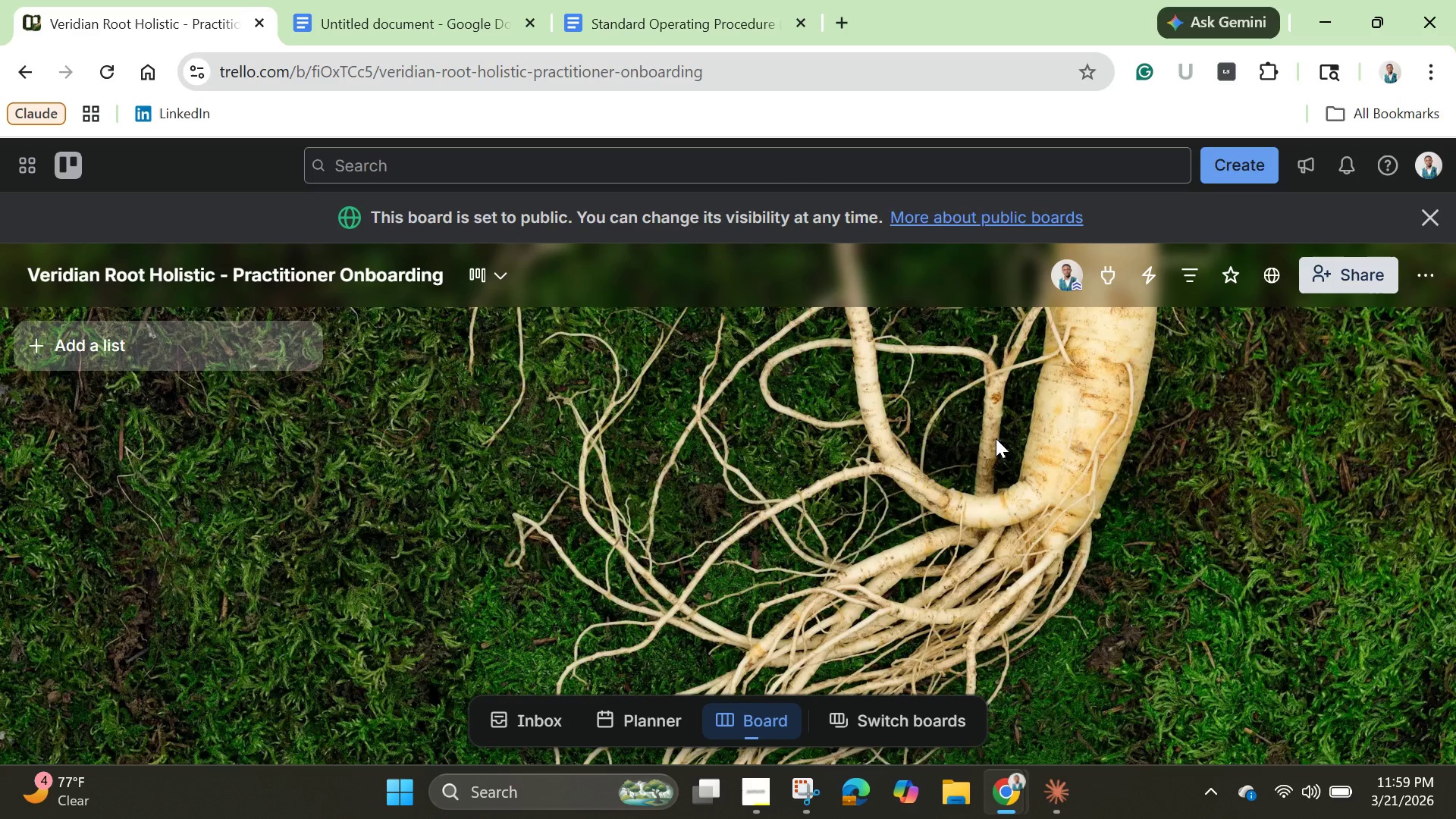 
wait(14.11)
 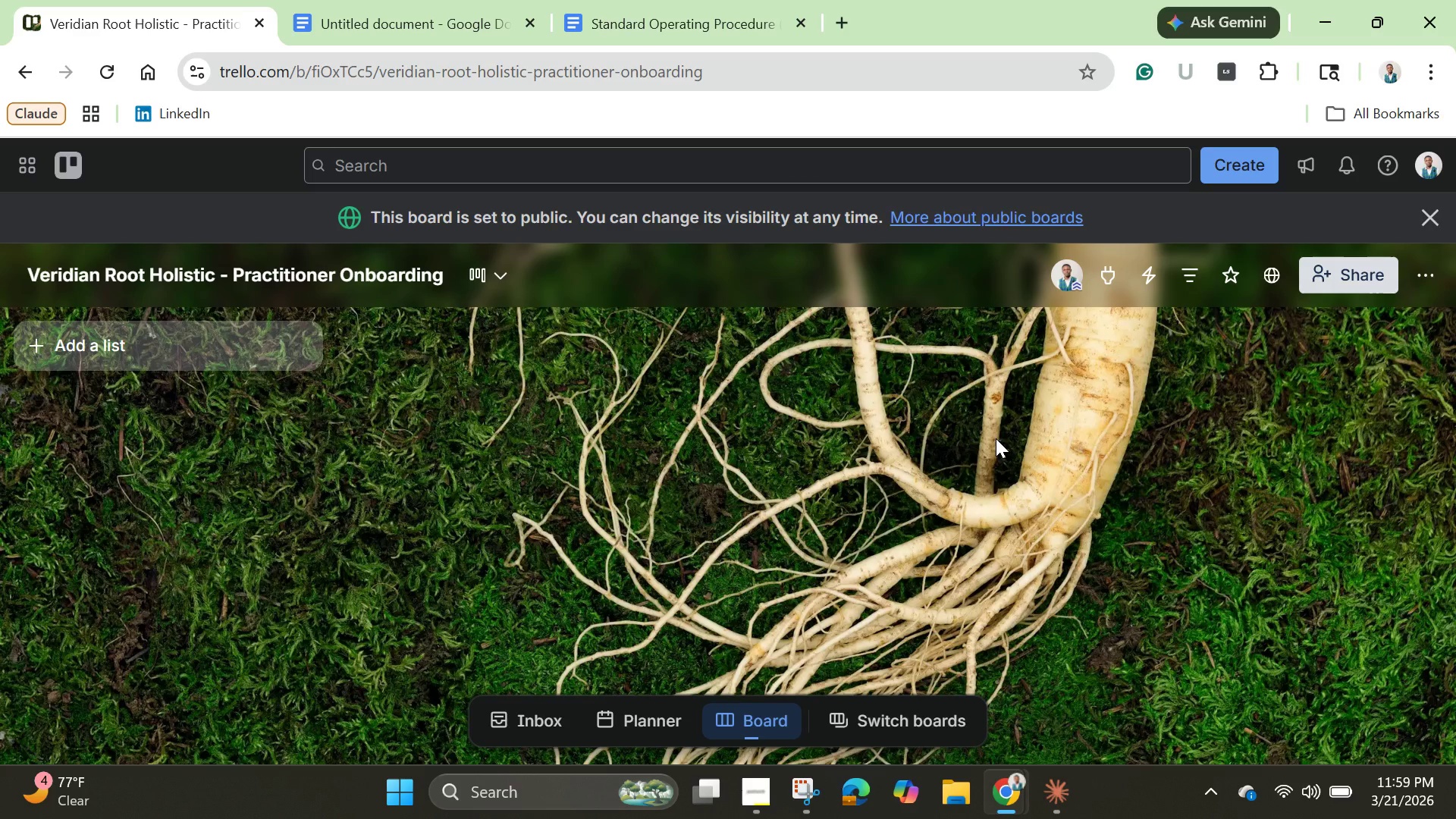 
left_click([221, 359])
 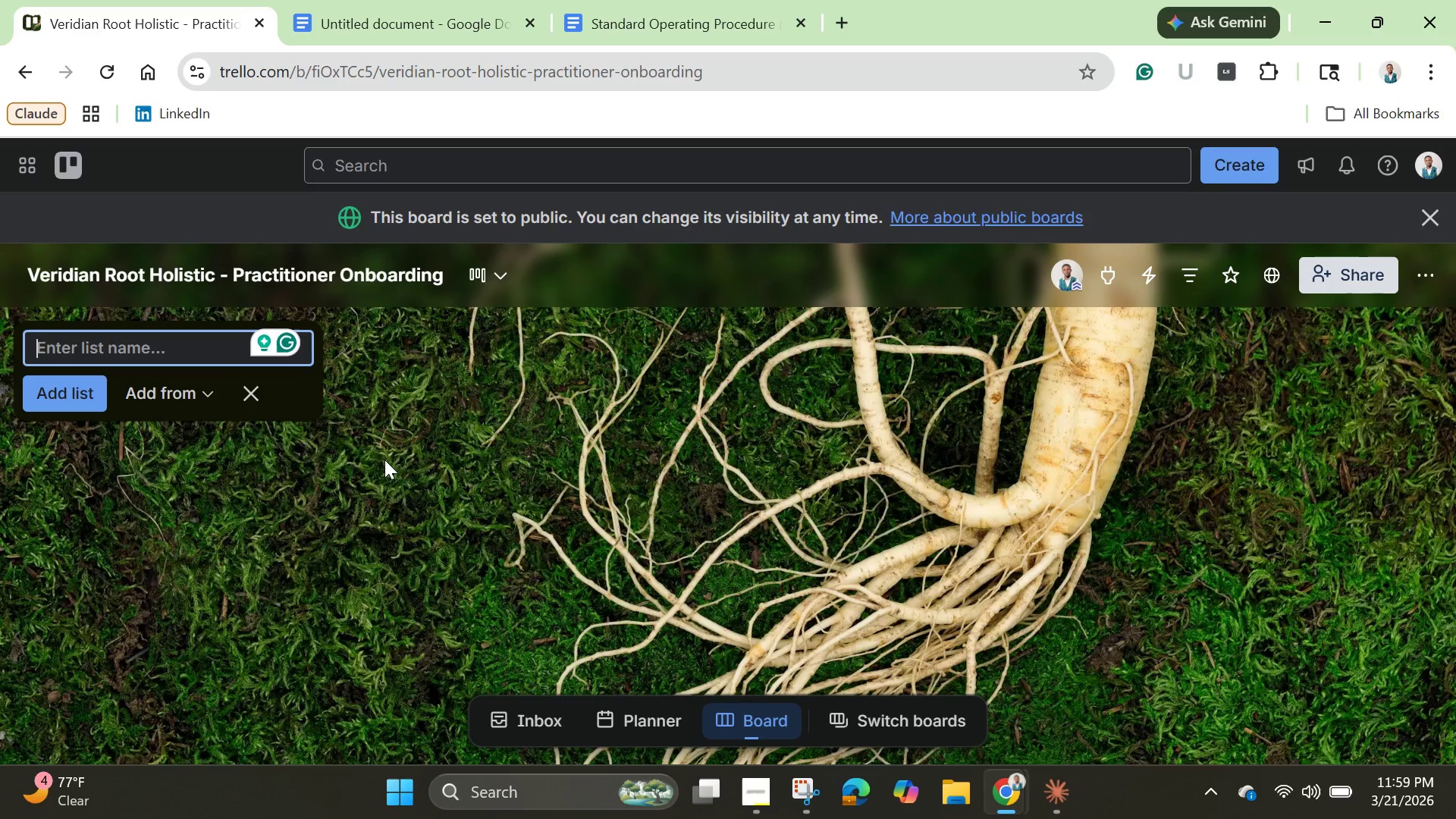 
wait(6.55)
 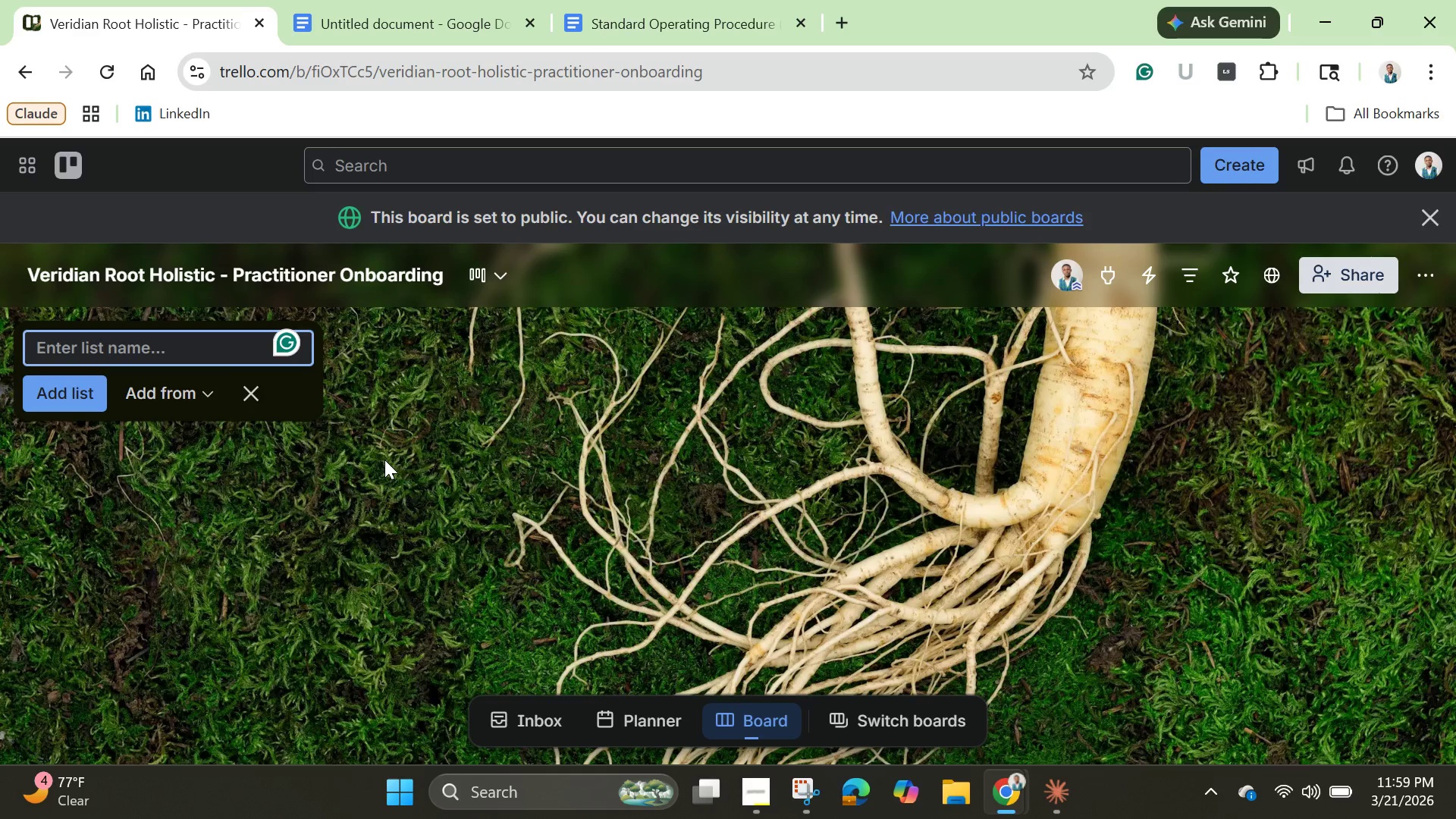 
type(Documentaion)
 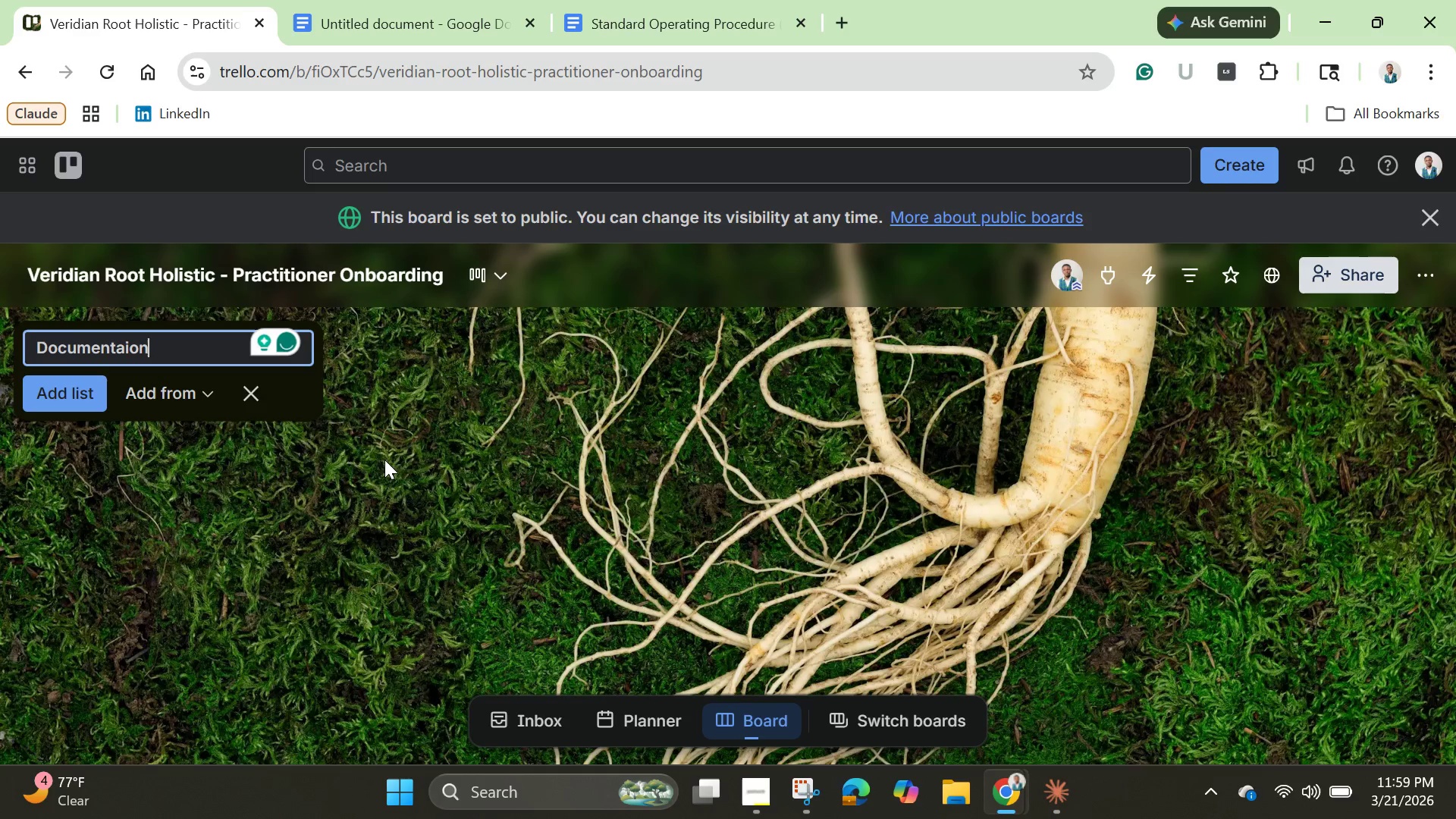 
key(Backspace)
key(Backspace)
key(Backspace)
type(tion)
 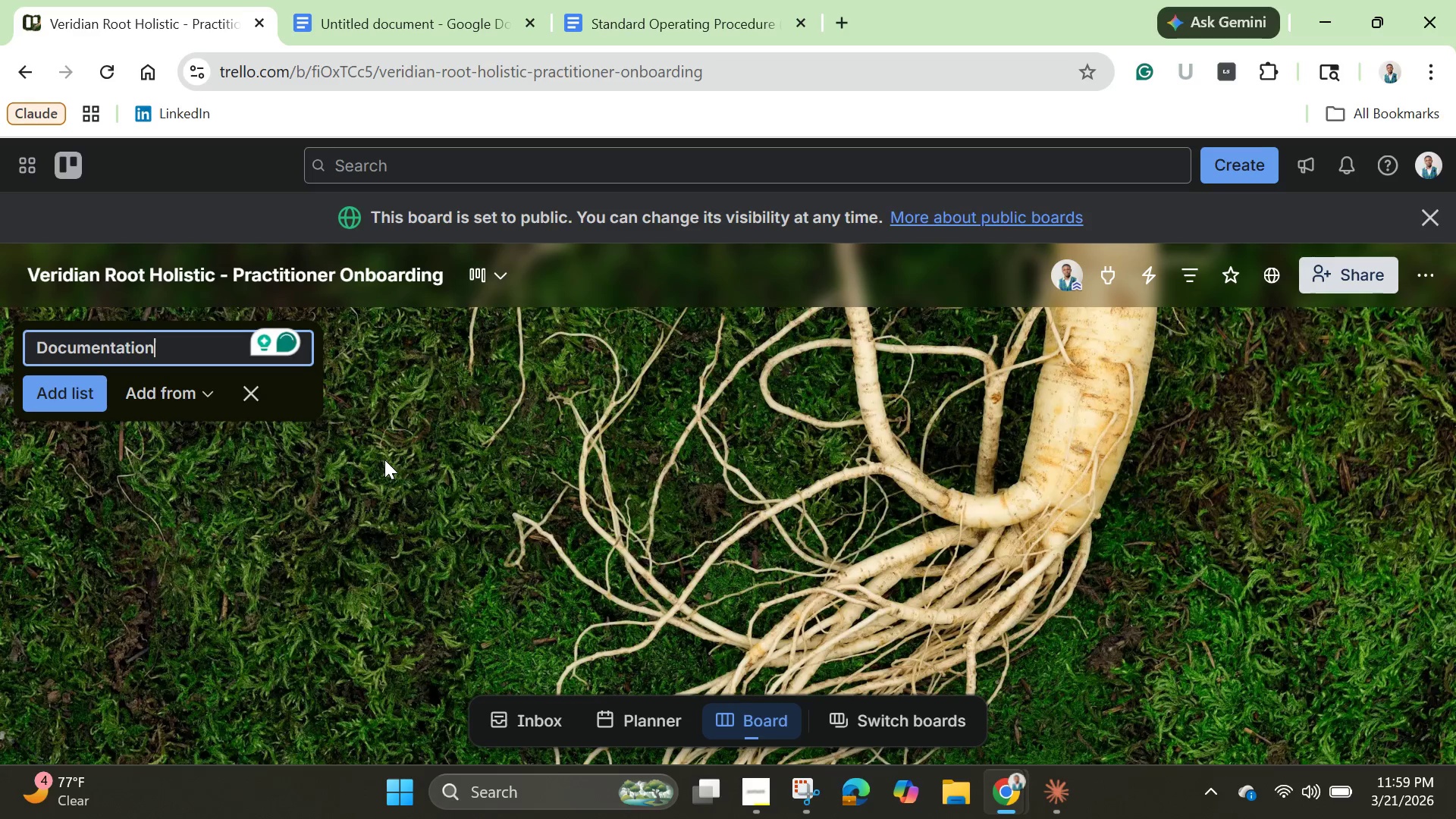 
key(Enter)
 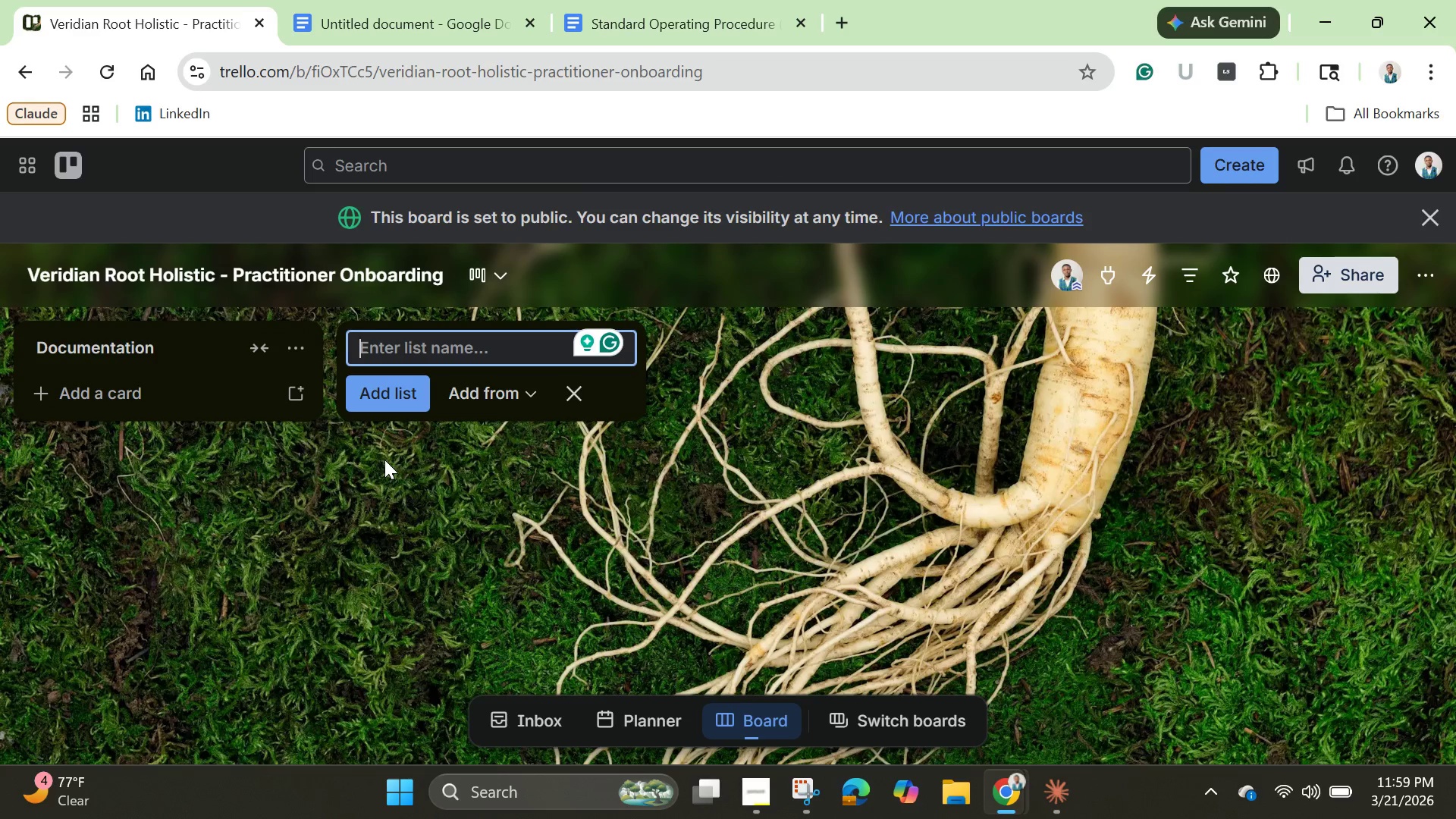 
wait(7.31)
 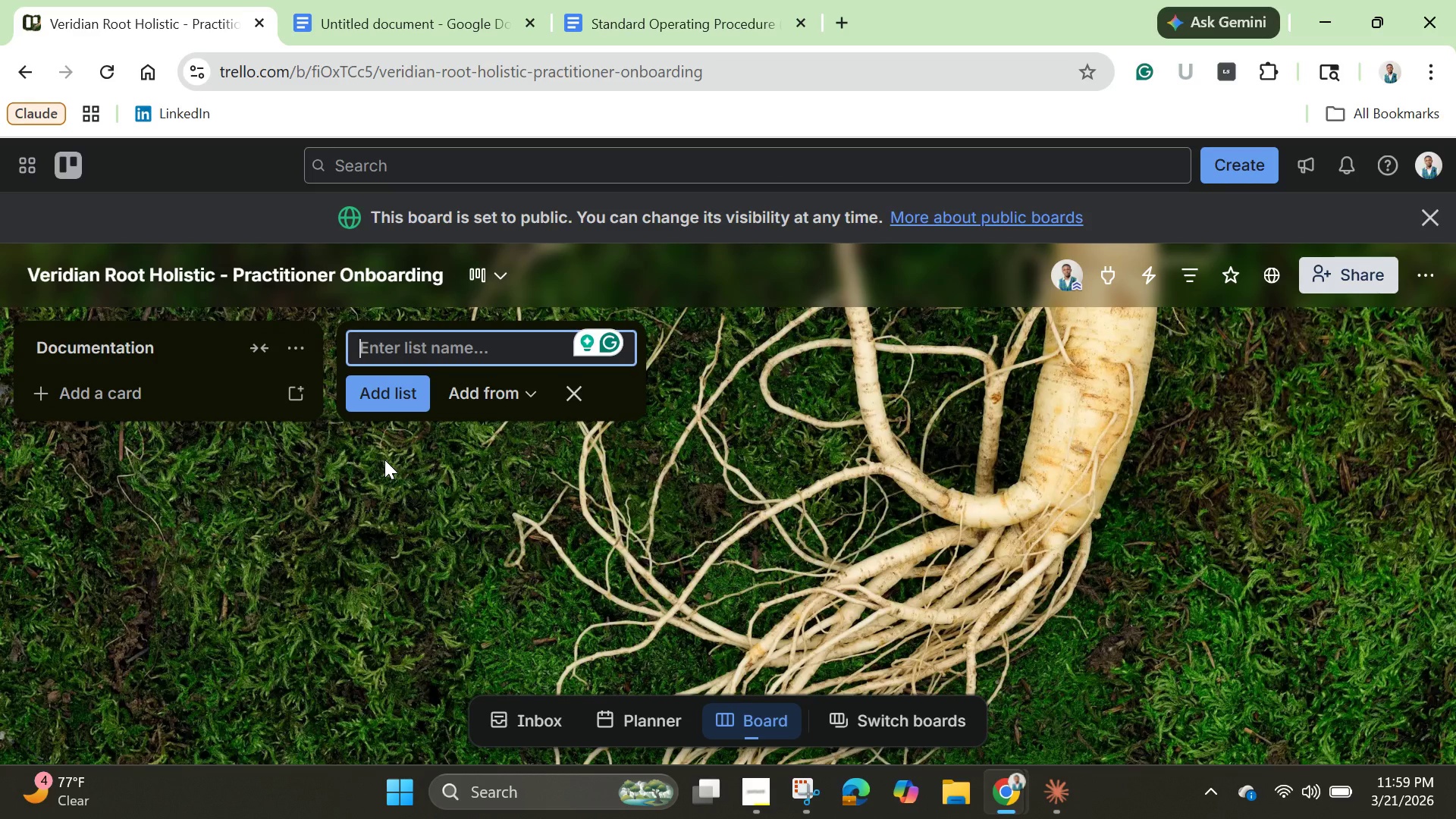 
type(Facilitu )
key(Backspace)
key(Backspace)
type(y Access)
 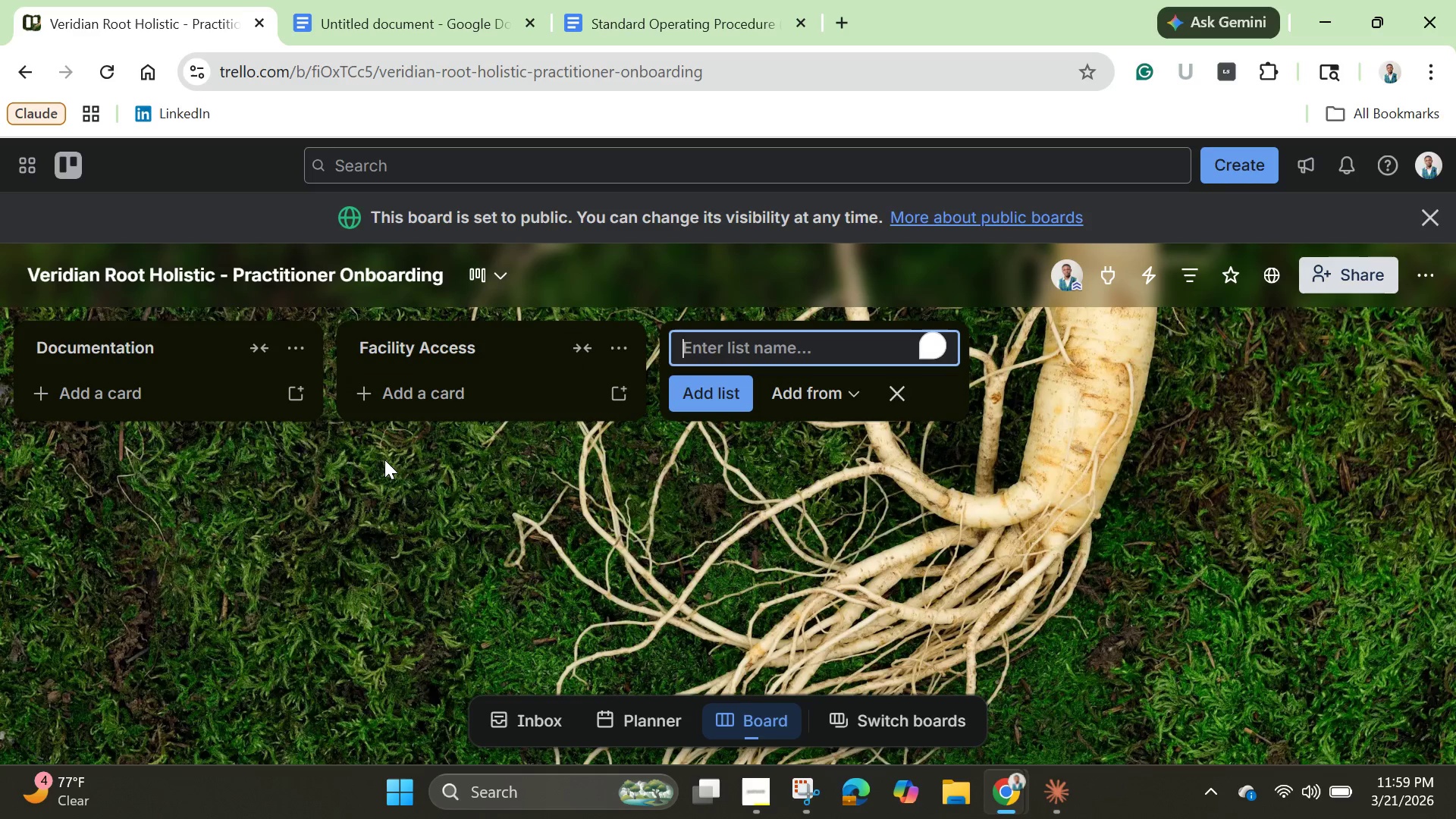 
 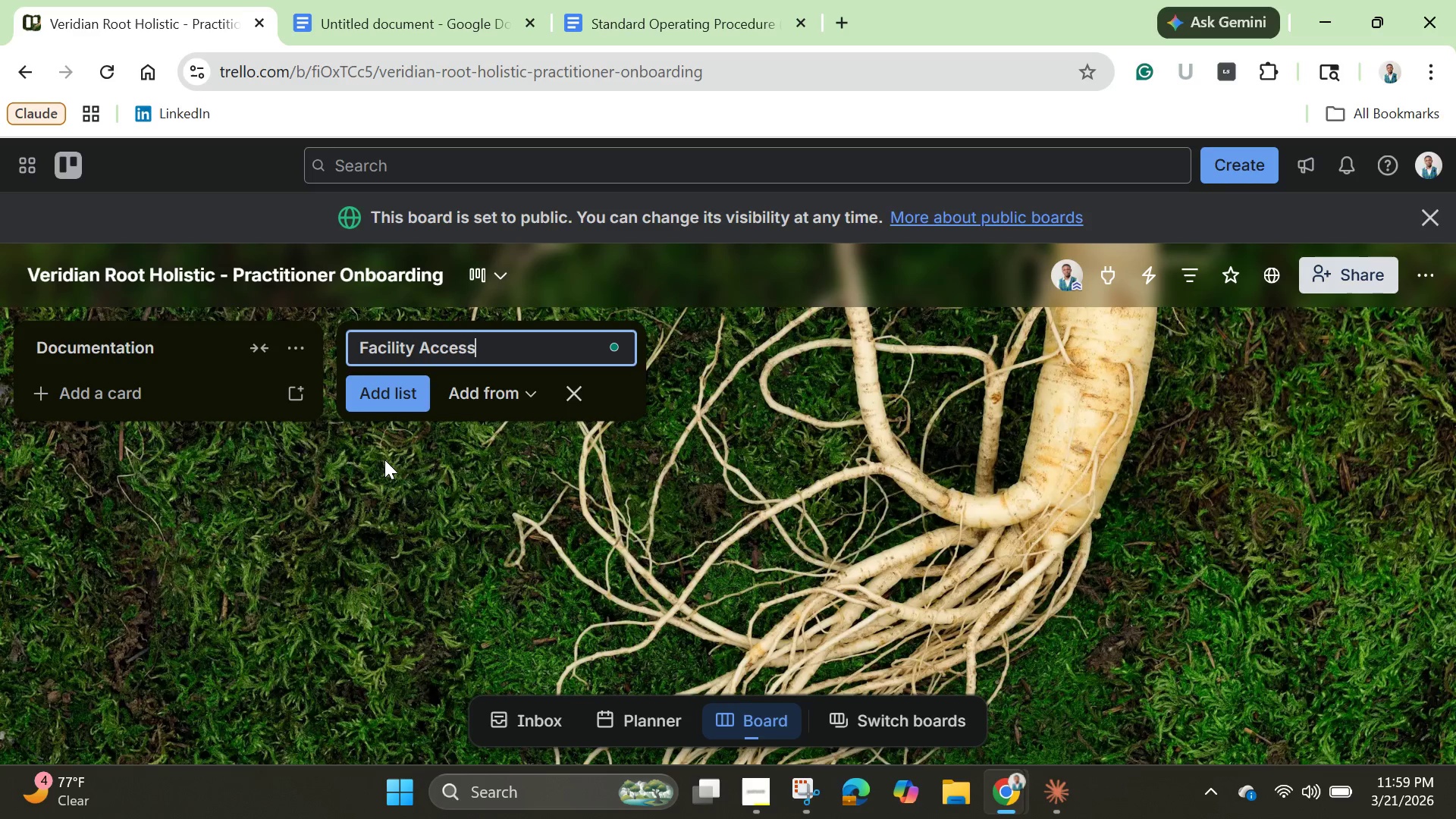 
key(Enter)
 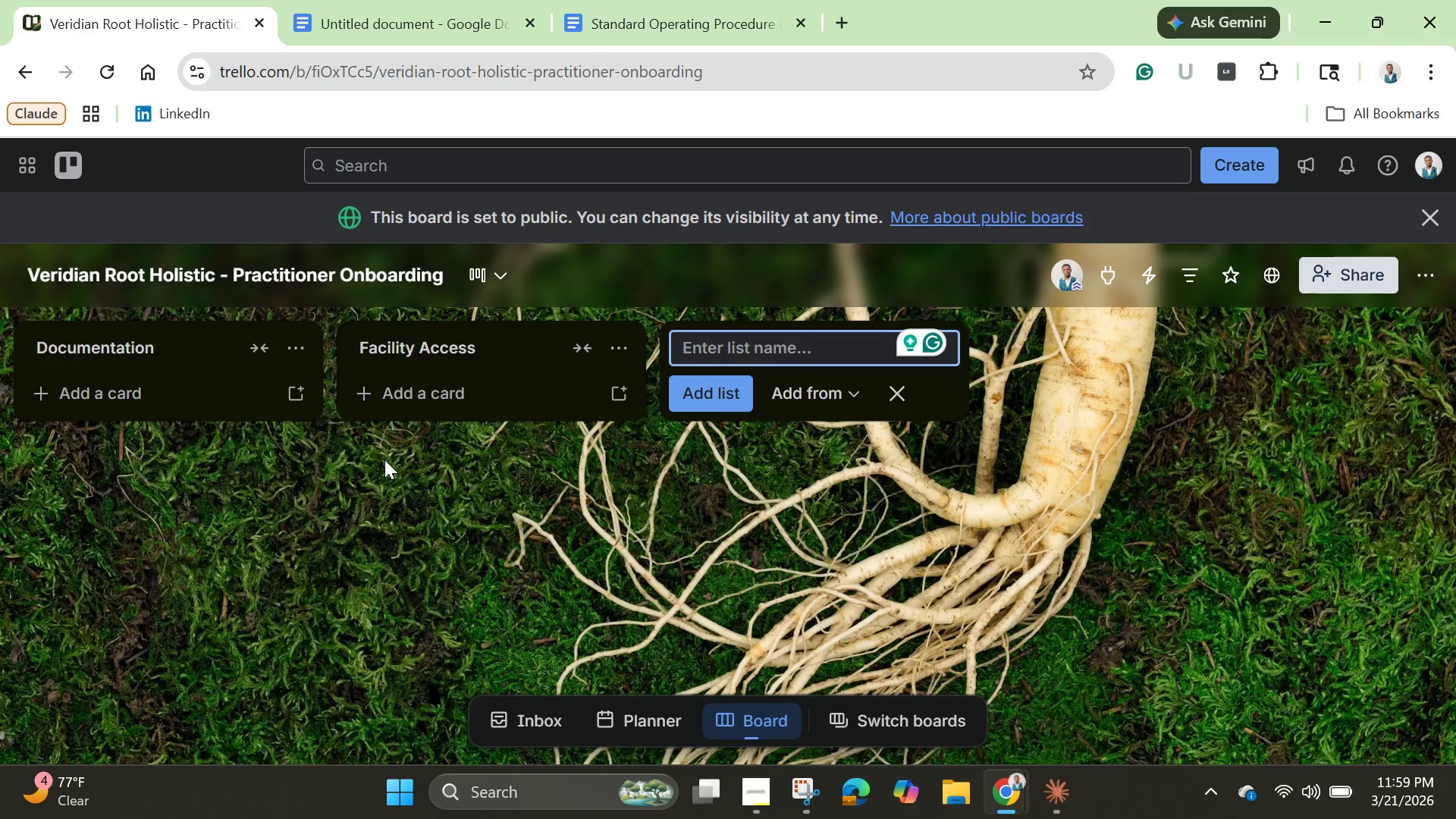 
type(Treatment Room Protocols)
 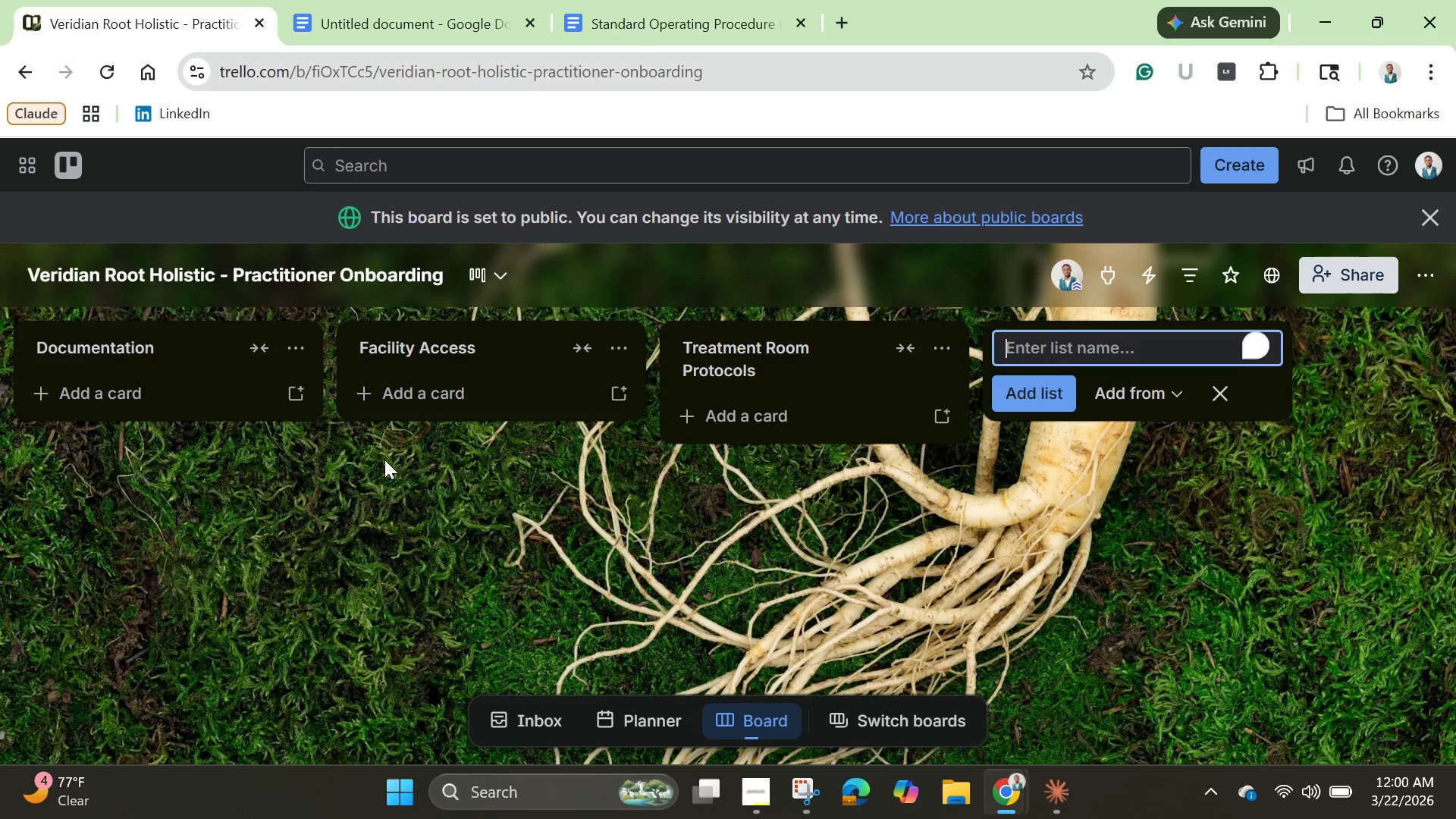 
key(Enter)
 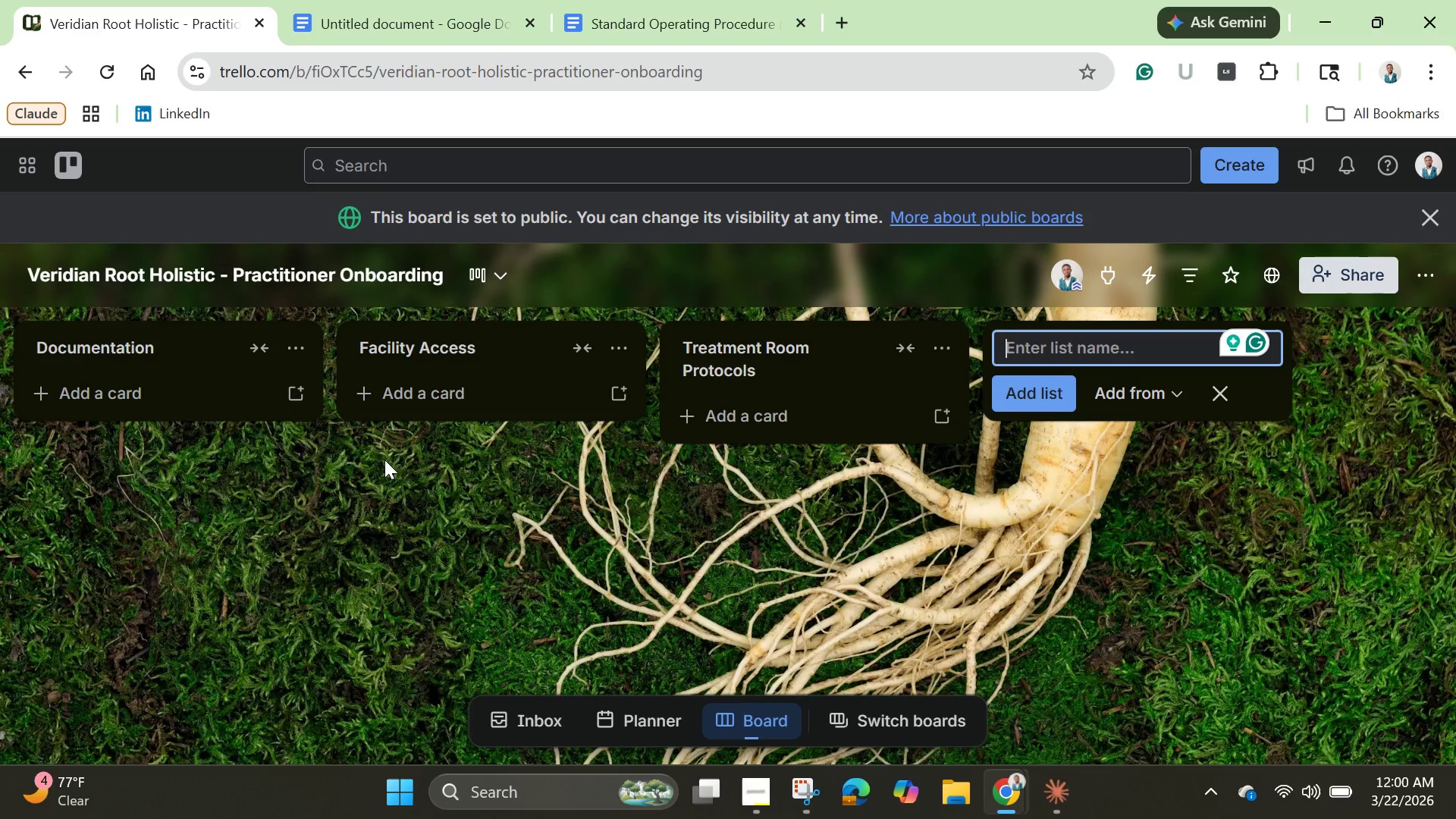 
type(Inventory Management)
 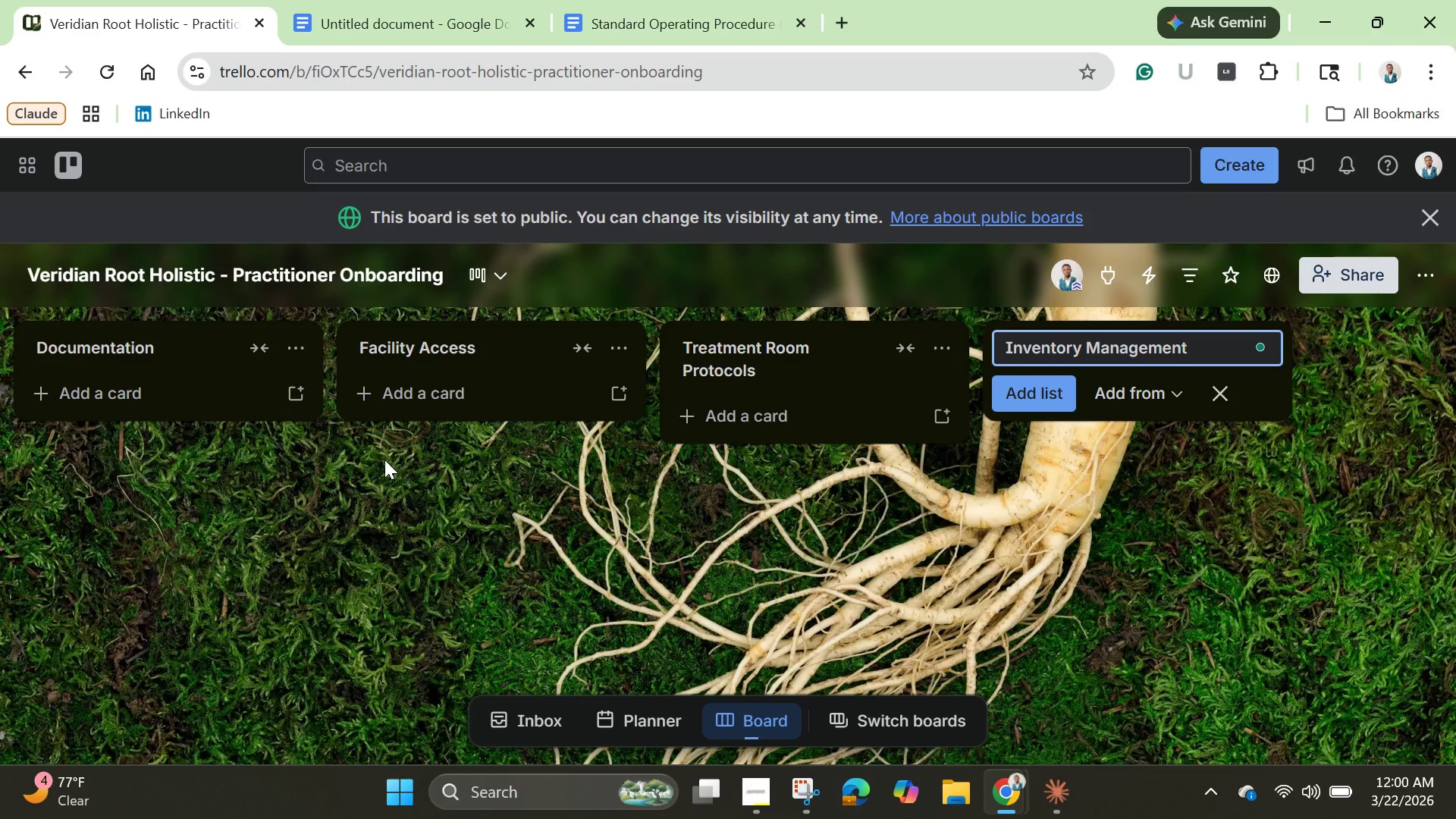 
key(Enter)
 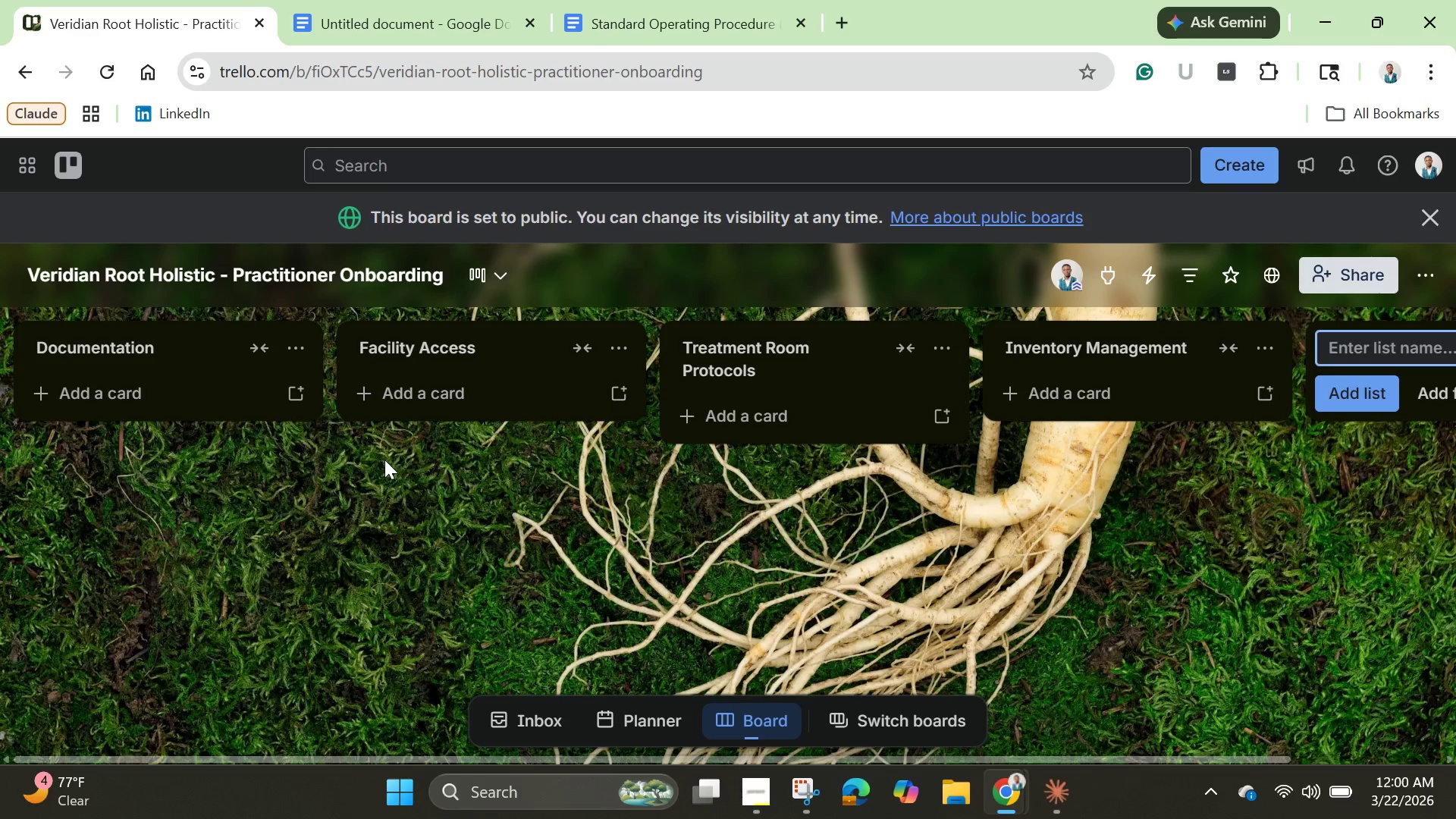 
type(First )
key(Backspace)
type(-Week Check )
key(Backspace)
type(-in)
 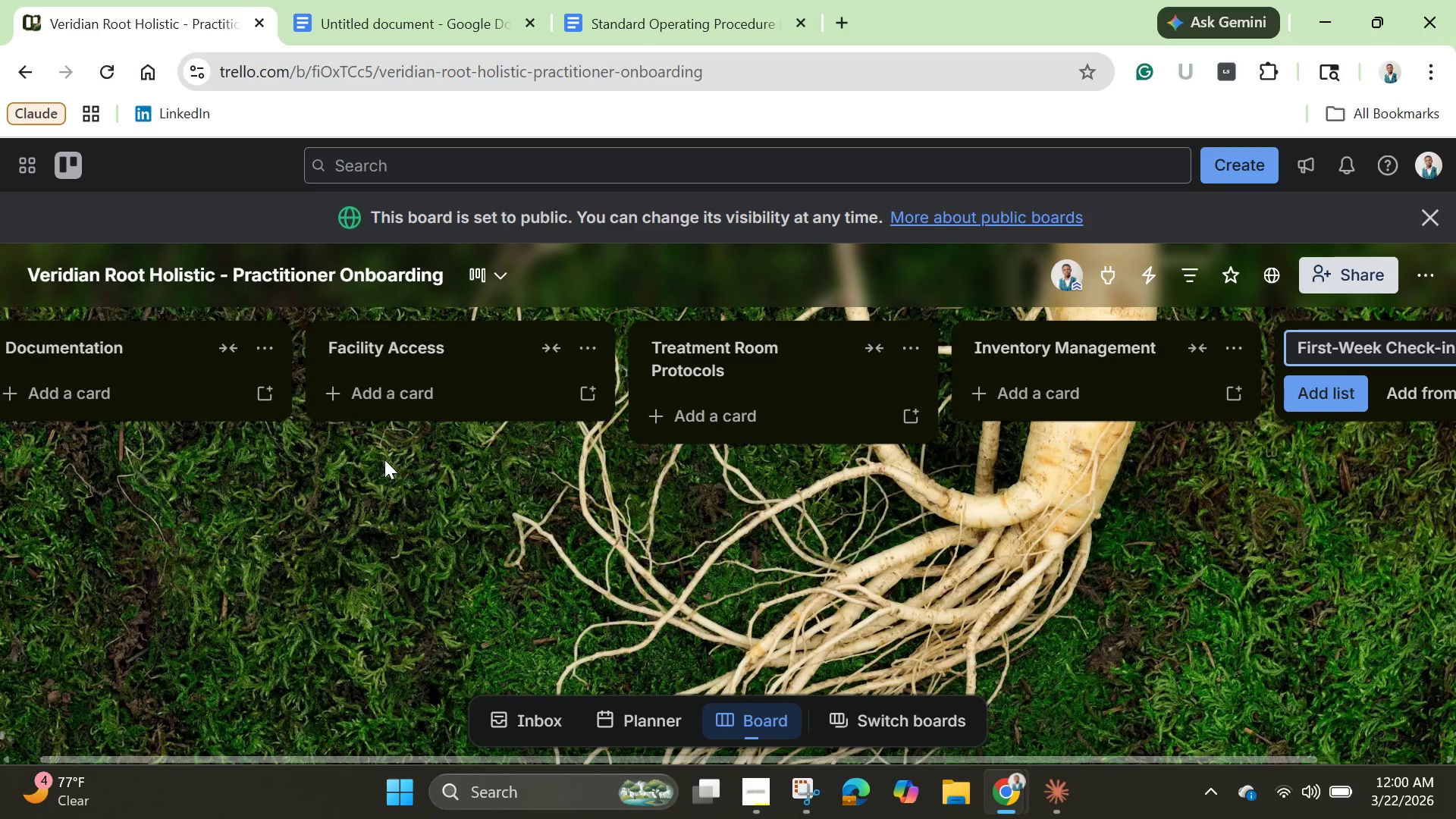 
key(Enter)
 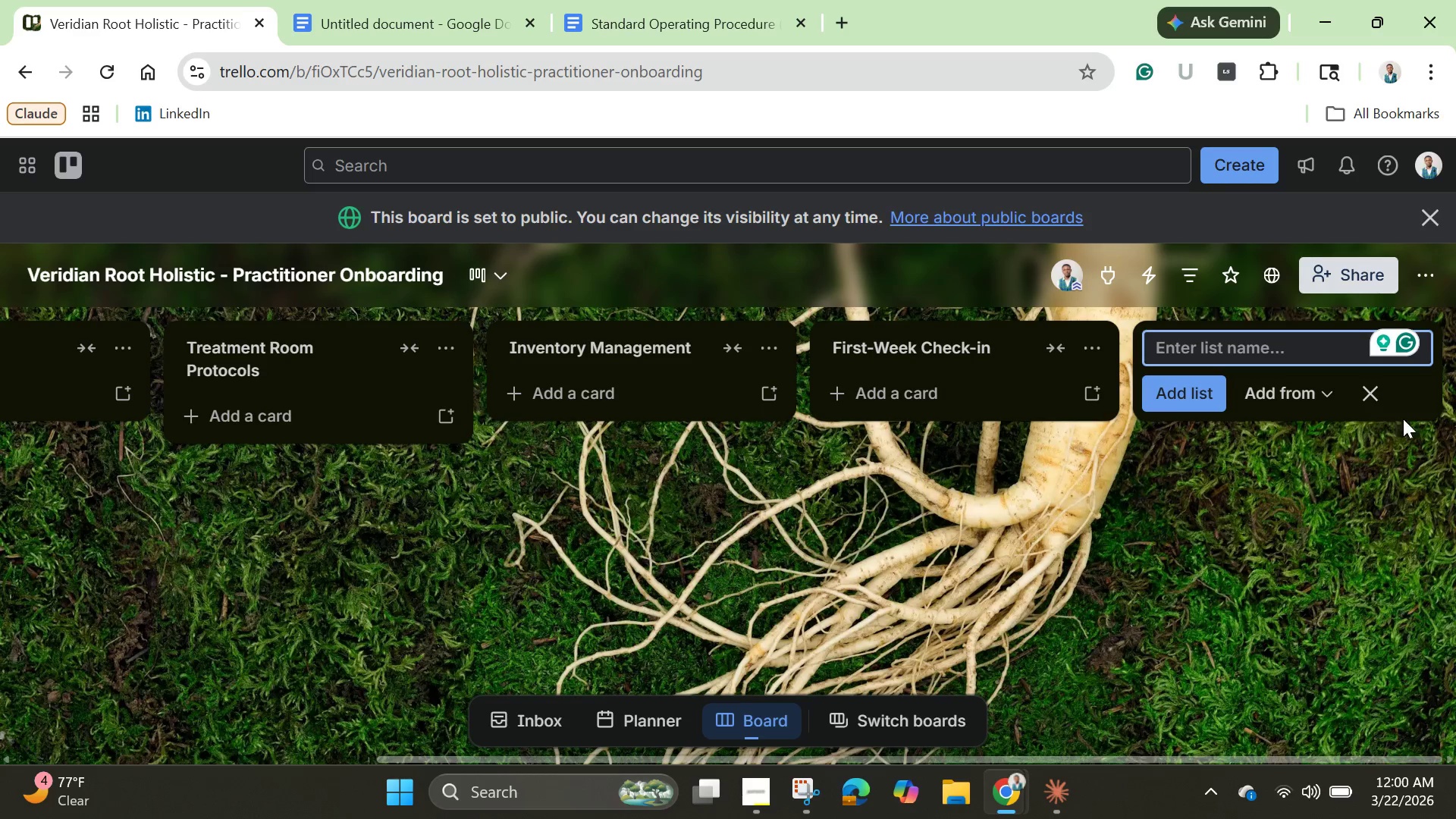 
left_click([1375, 398])
 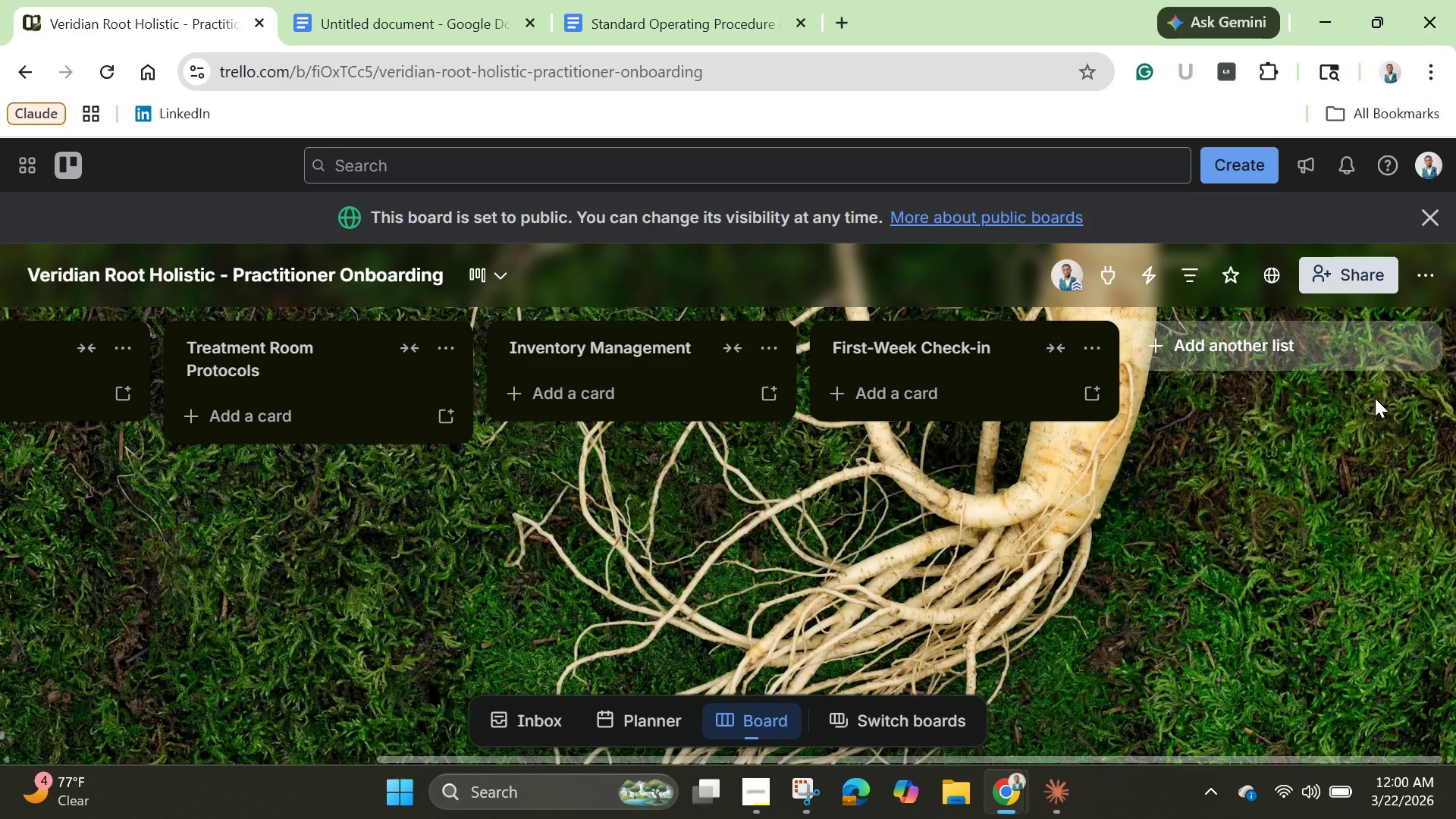 
wait(25.81)
 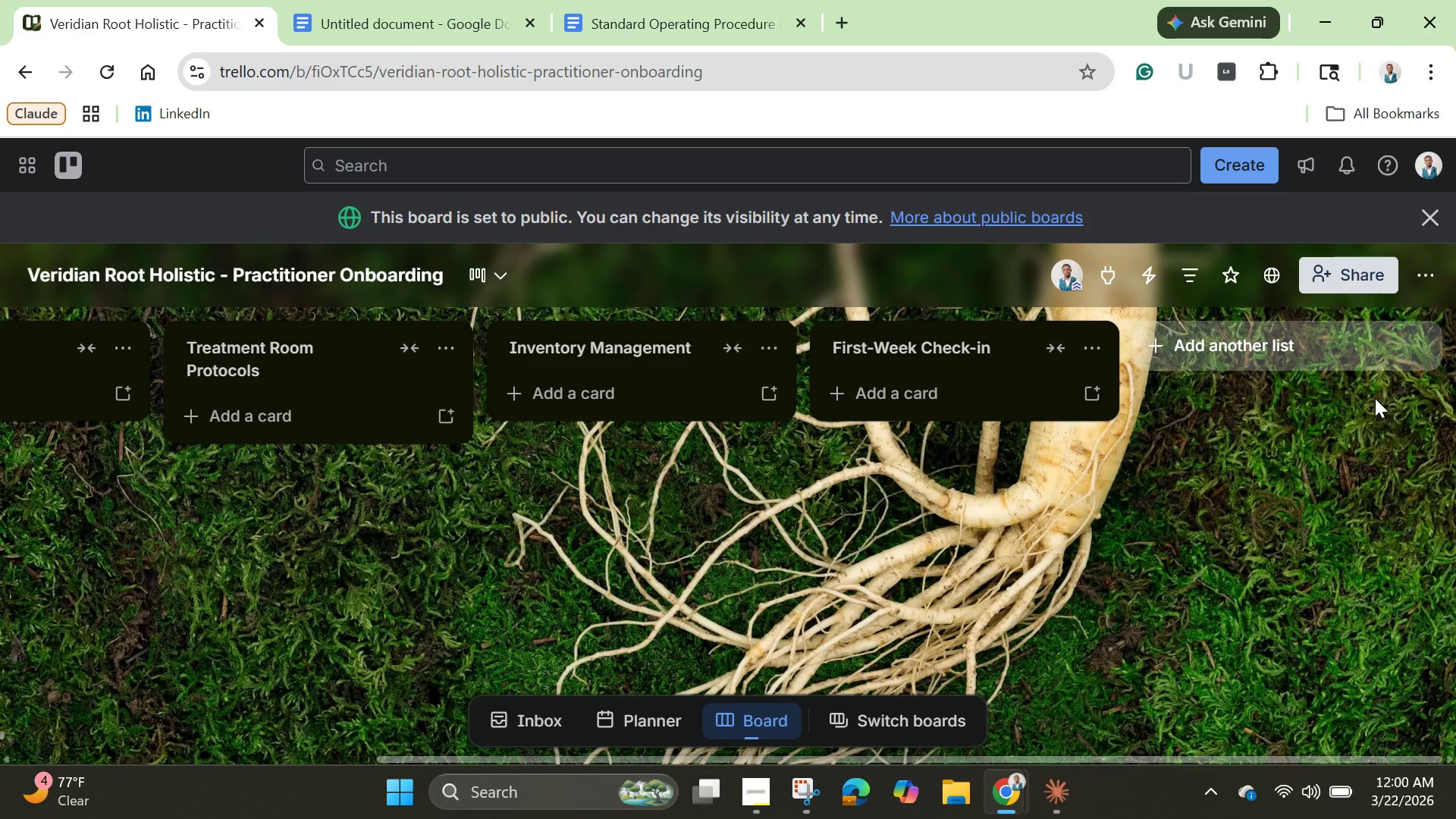 
left_click_drag(start_coordinate=[704, 763], to_coordinate=[294, 760])
 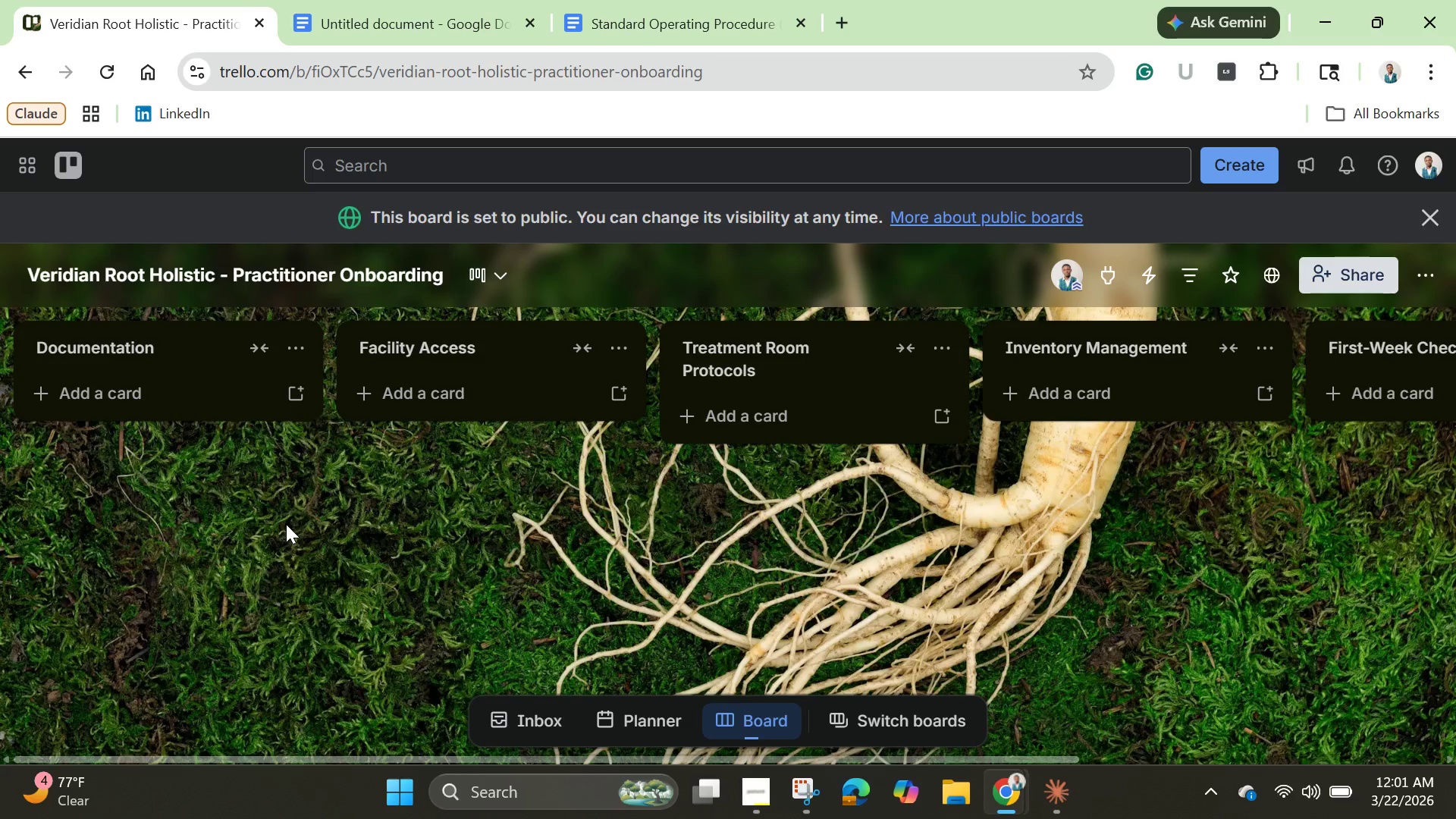 
wait(16.69)
 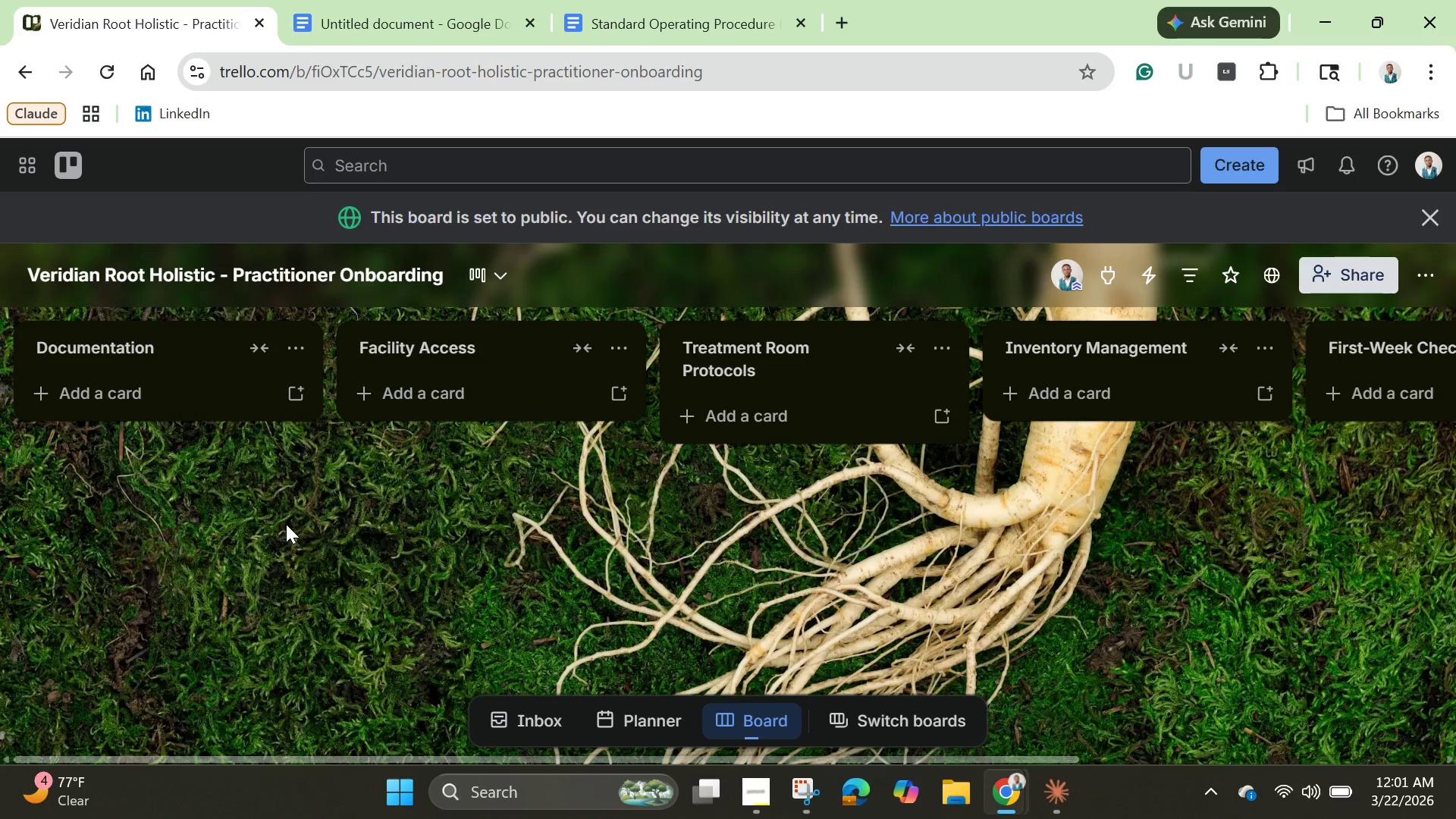 
left_click([195, 348])
 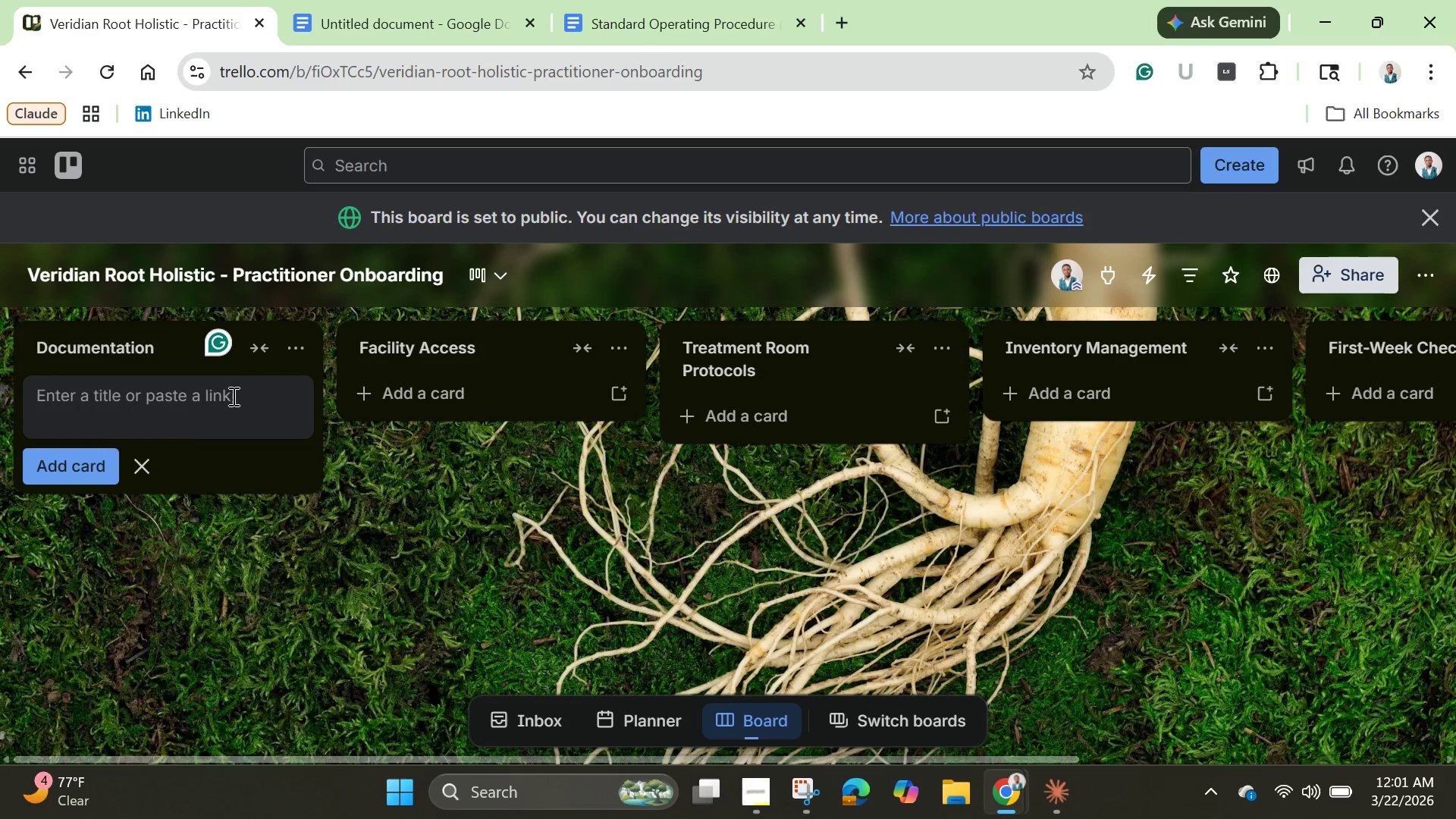 
left_click([232, 396])
 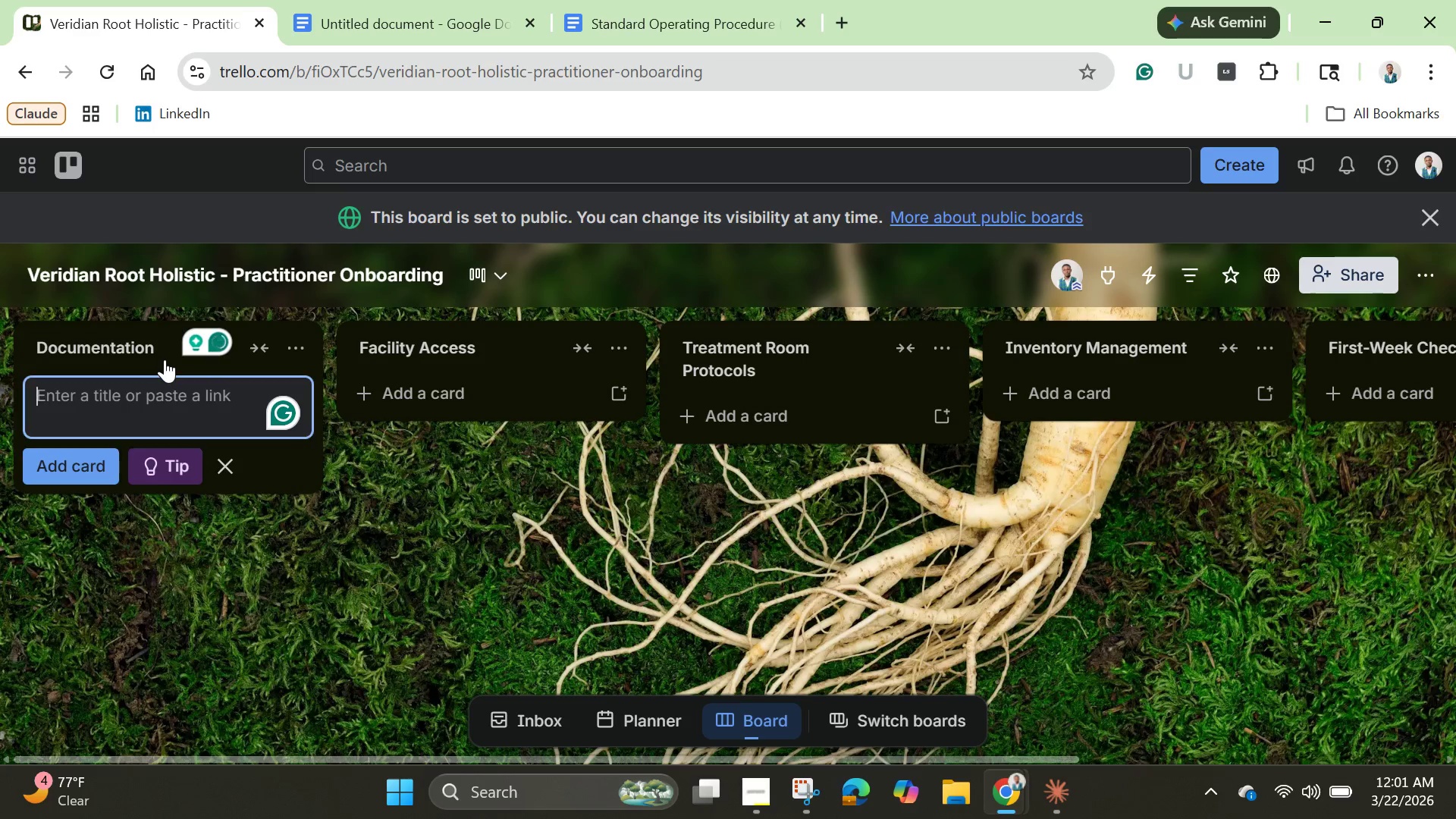 
left_click([165, 359])
 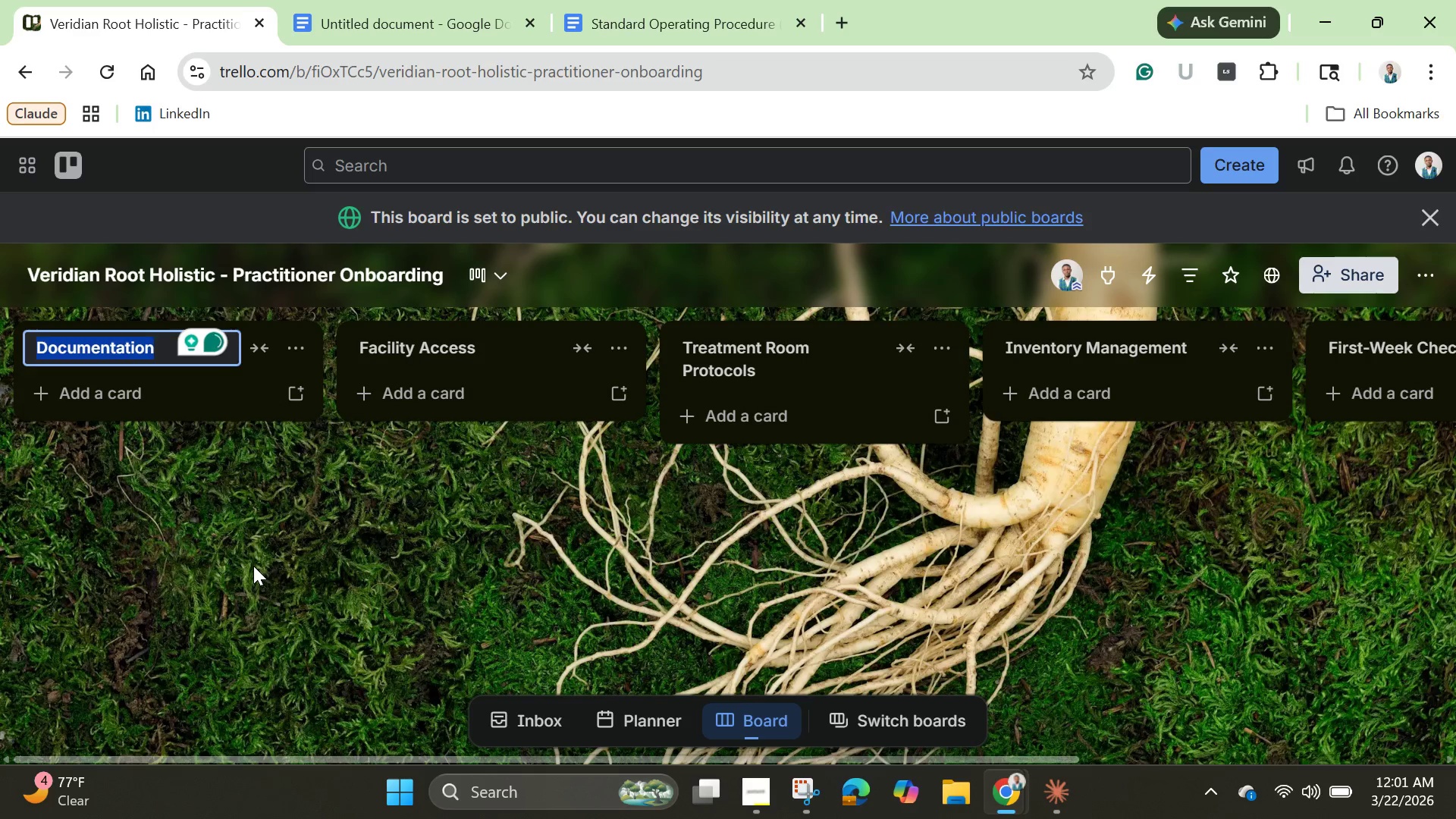 
left_click([253, 566])
 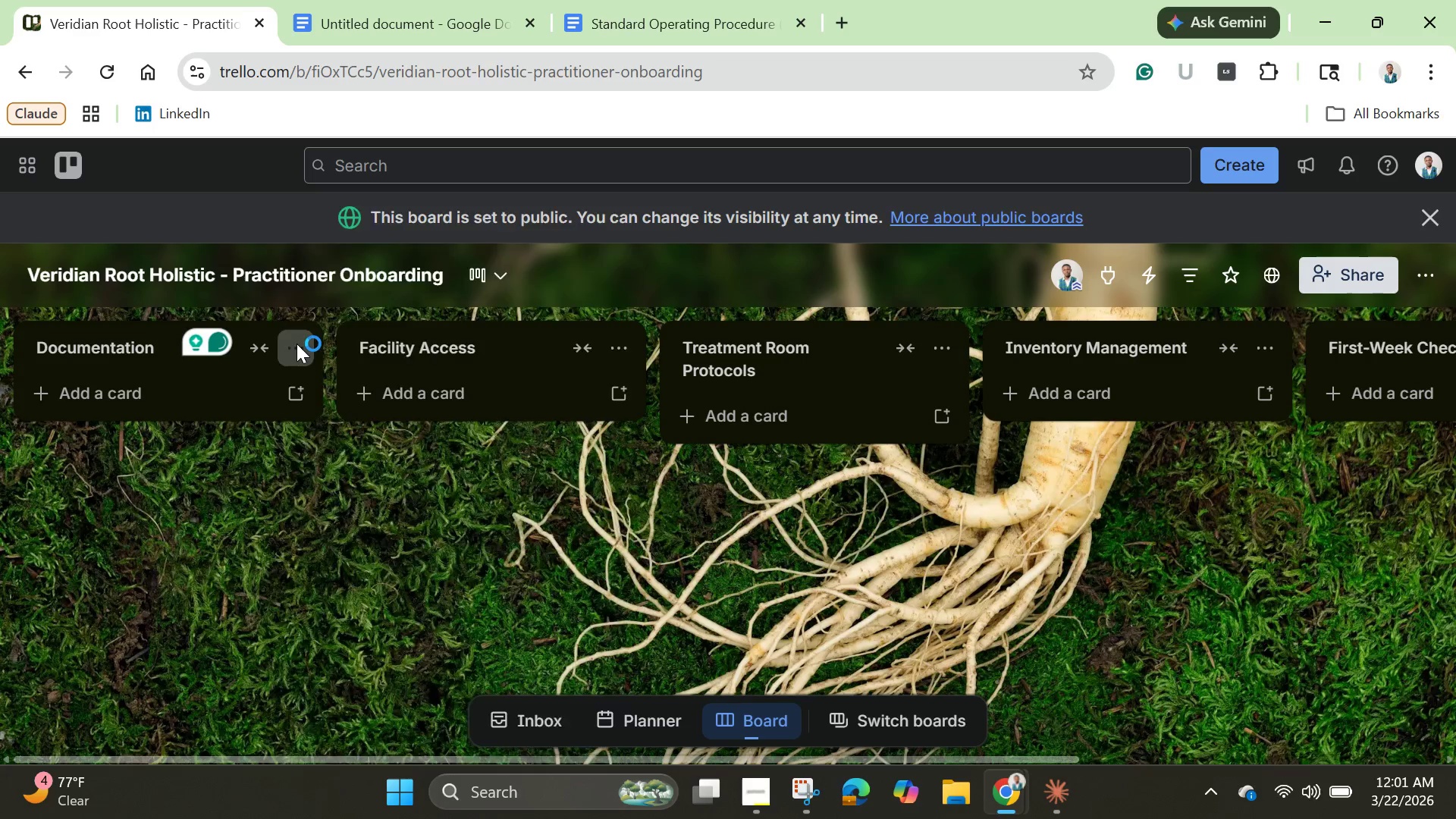 
left_click([297, 344])
 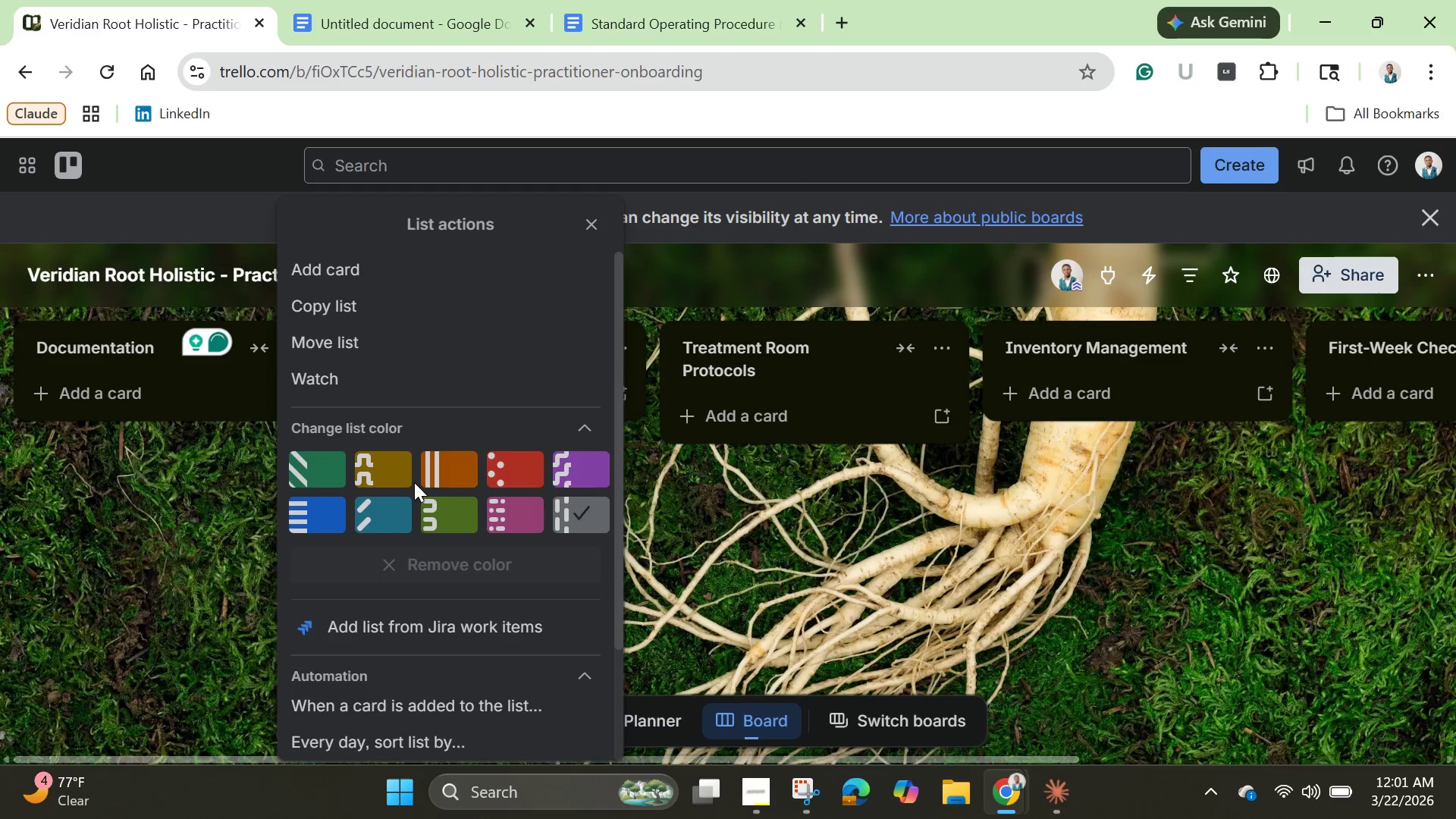 
scroll: coordinate [413, 532], scroll_direction: down, amount: 7.0
 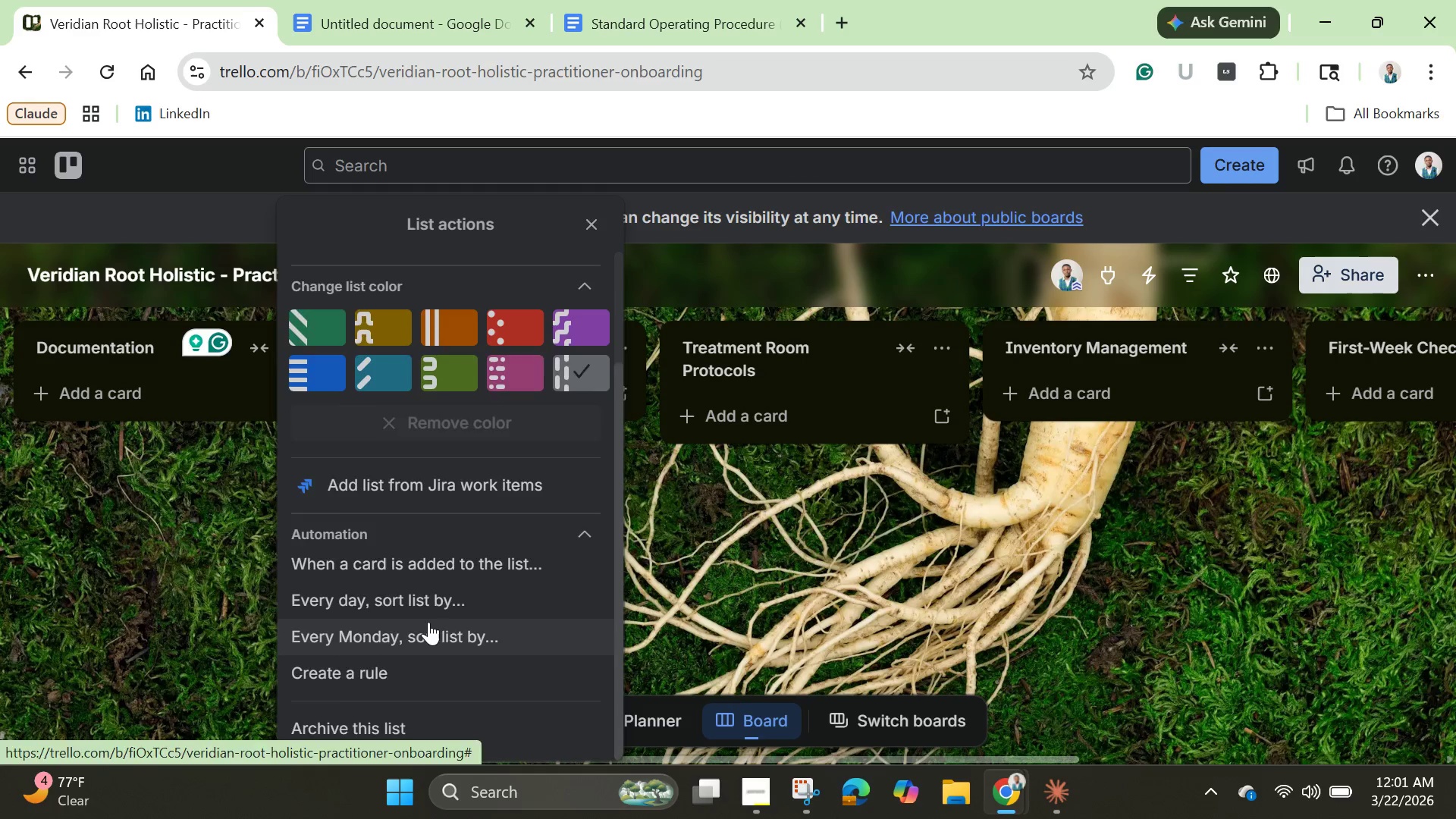 
scroll: coordinate [428, 622], scroll_direction: up, amount: 3.0
 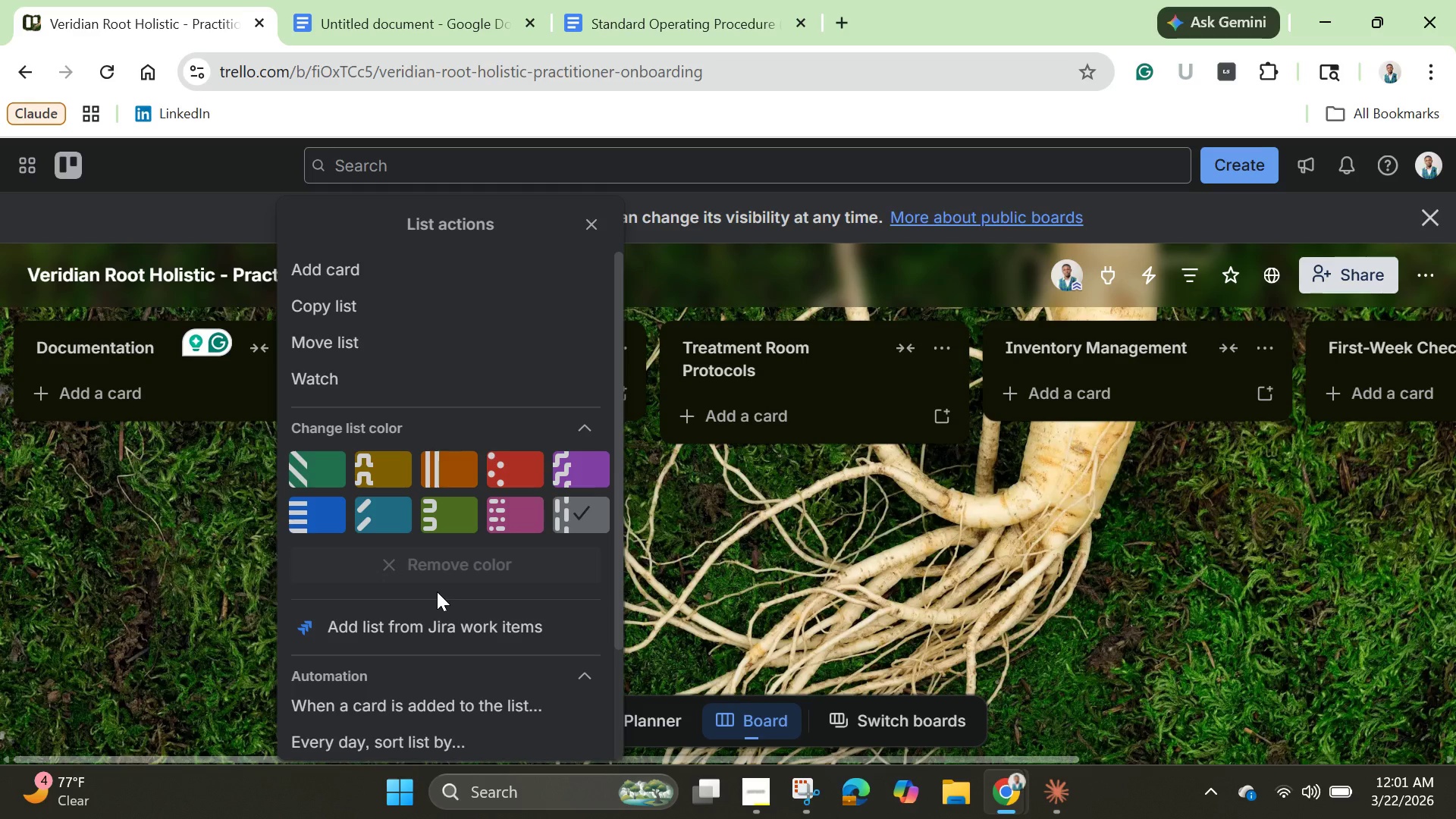 
wait(19.34)
 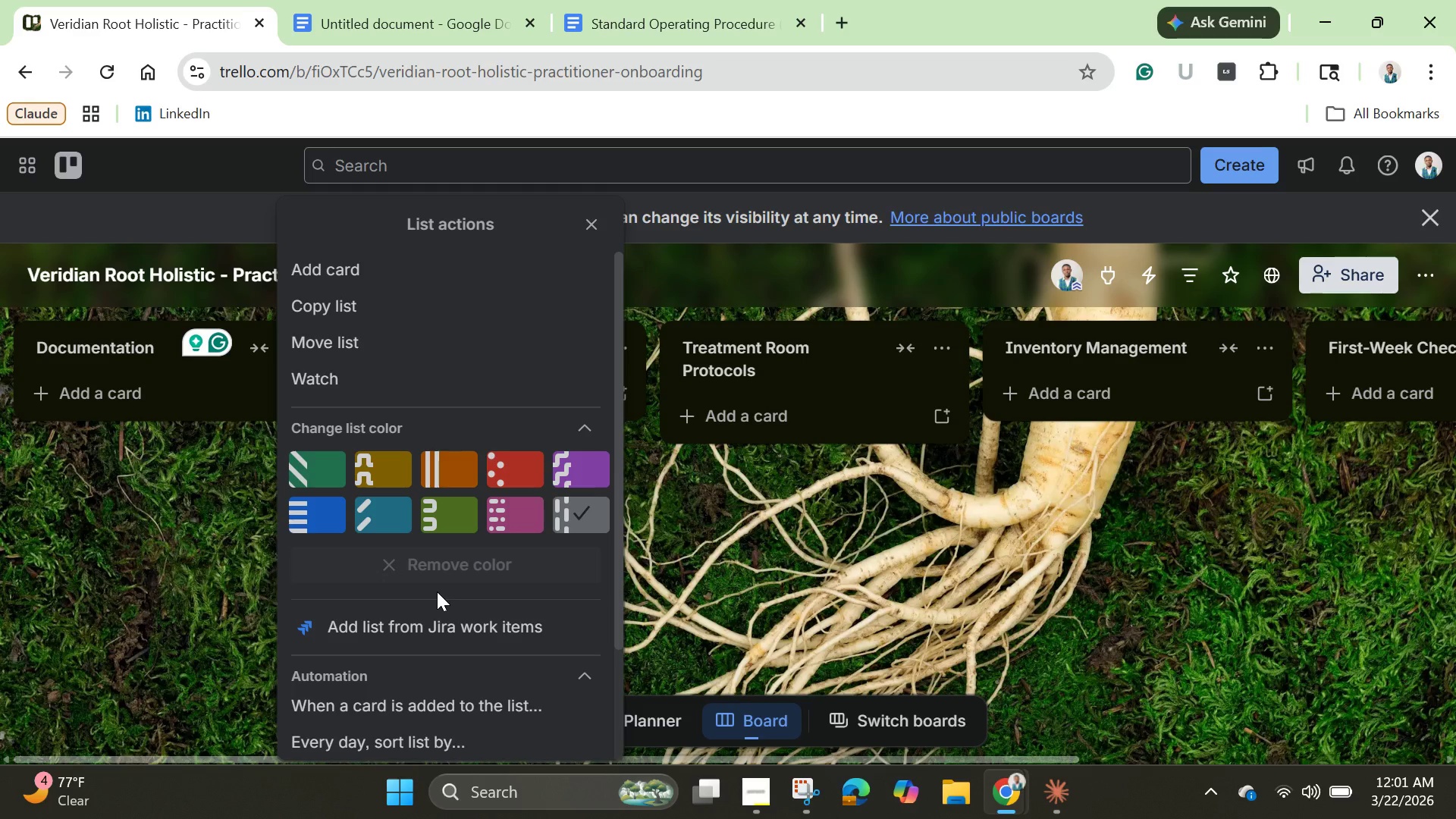 
left_click([42, 518])
 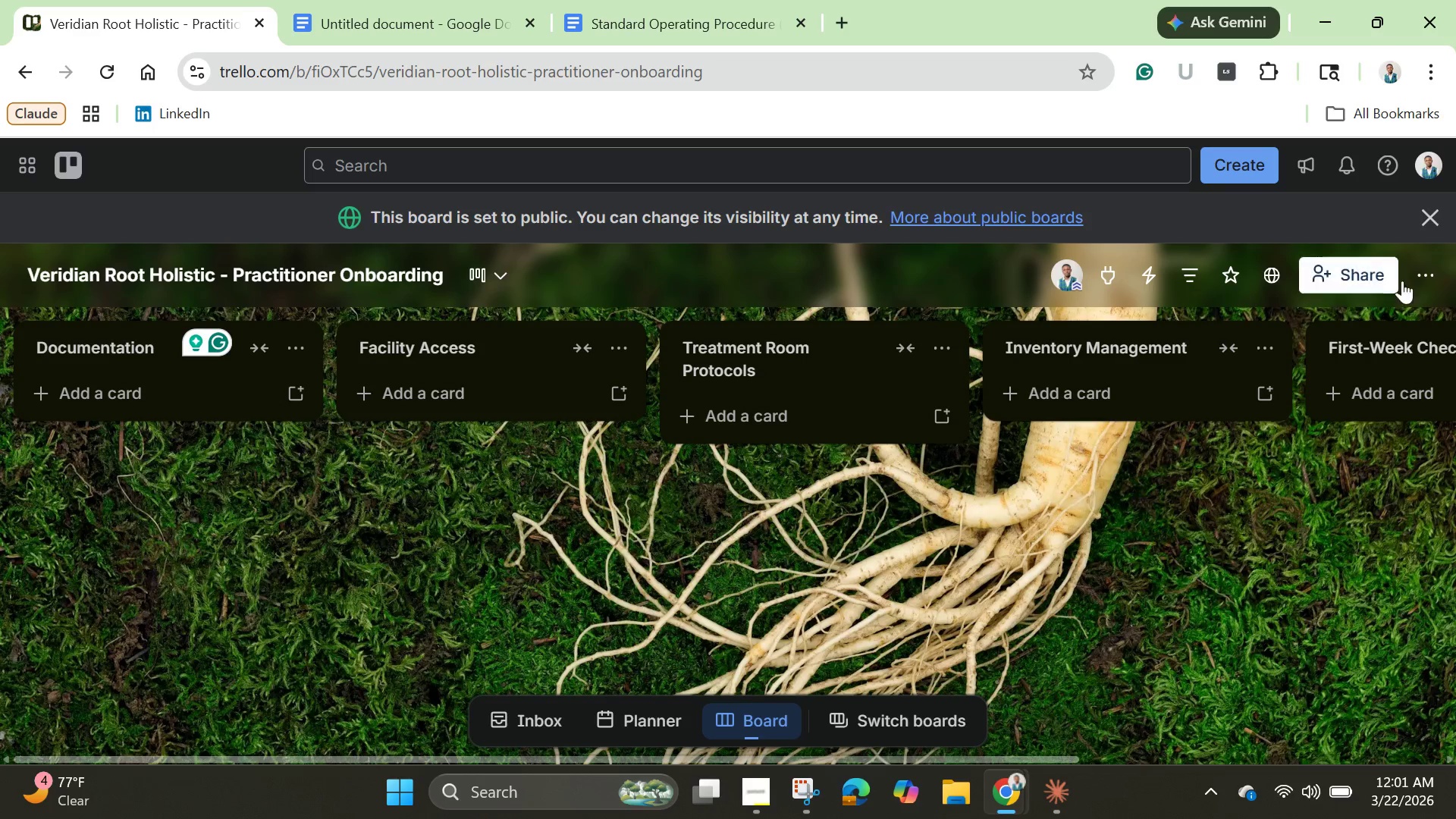 
left_click([1429, 276])
 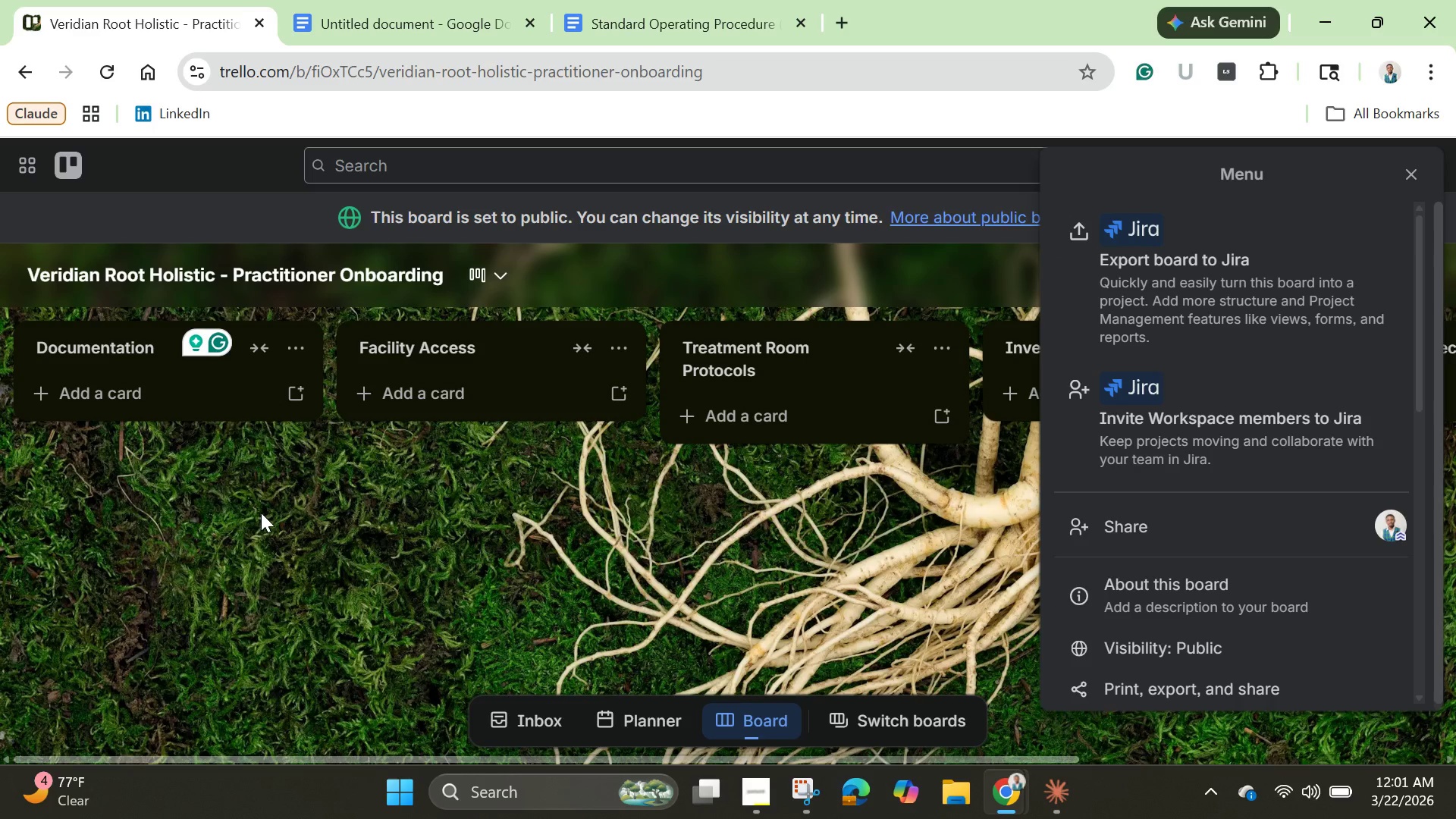 
left_click([275, 521])
 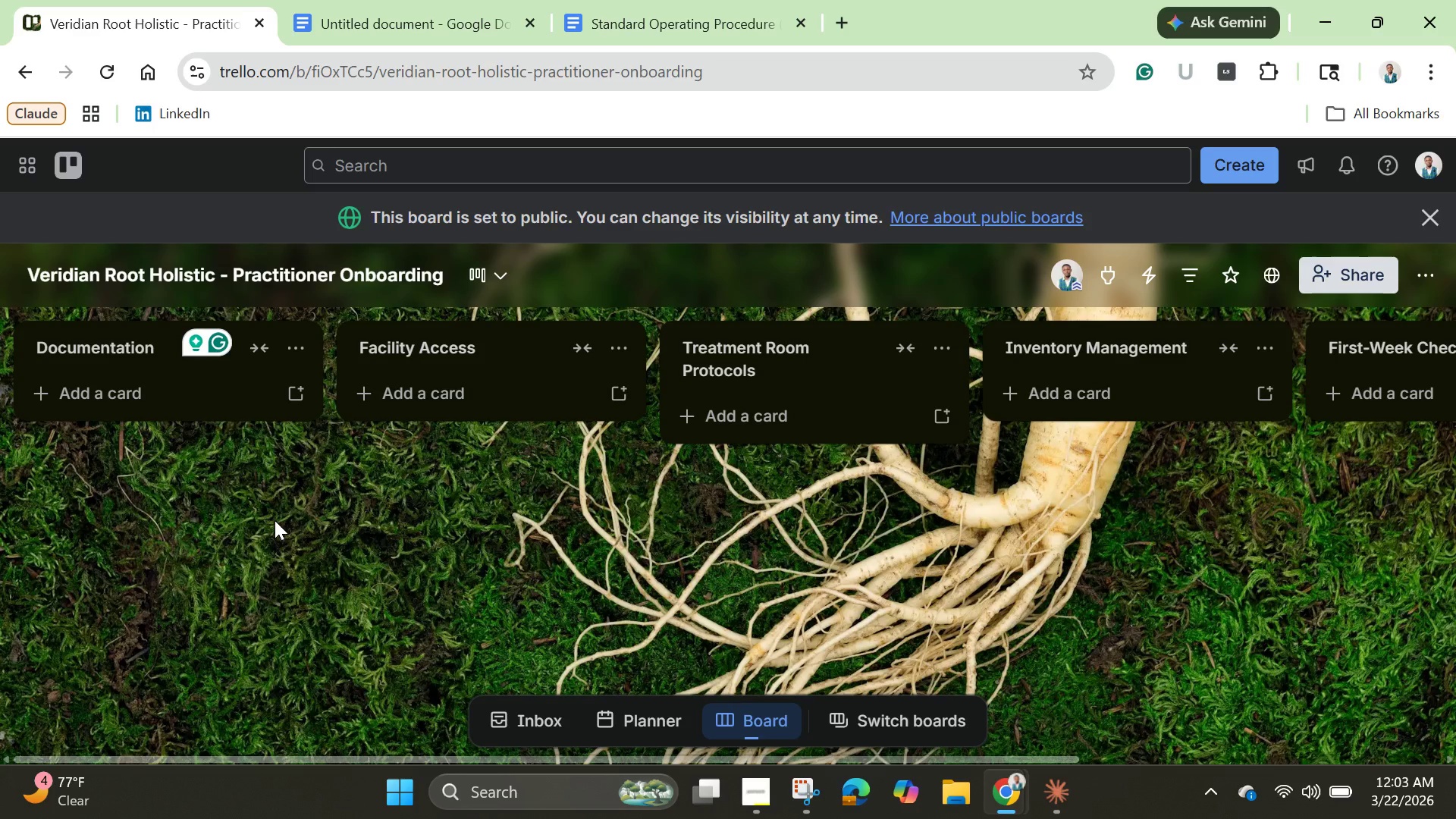 
wait(131.0)
 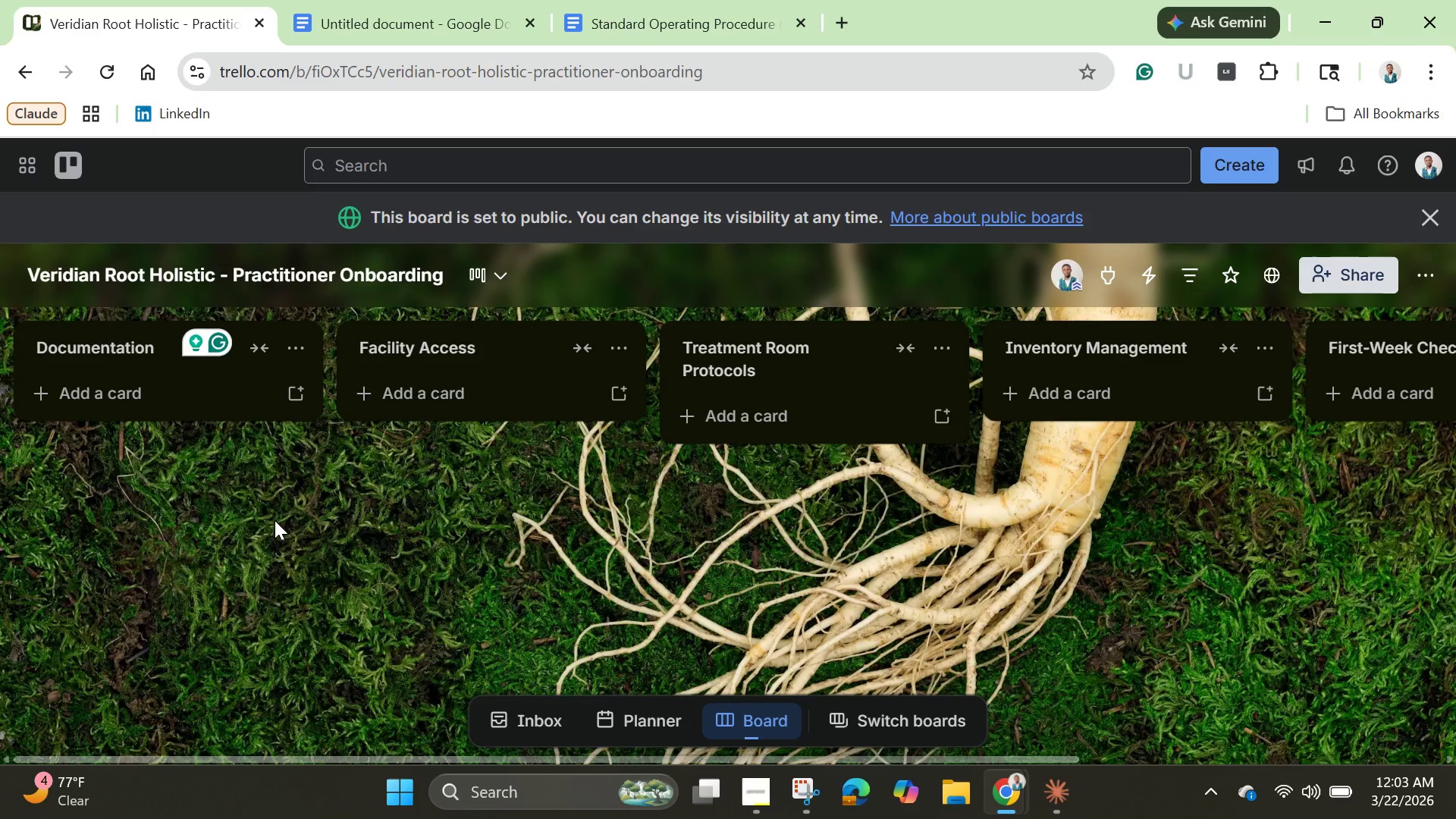 
left_click([166, 394])
 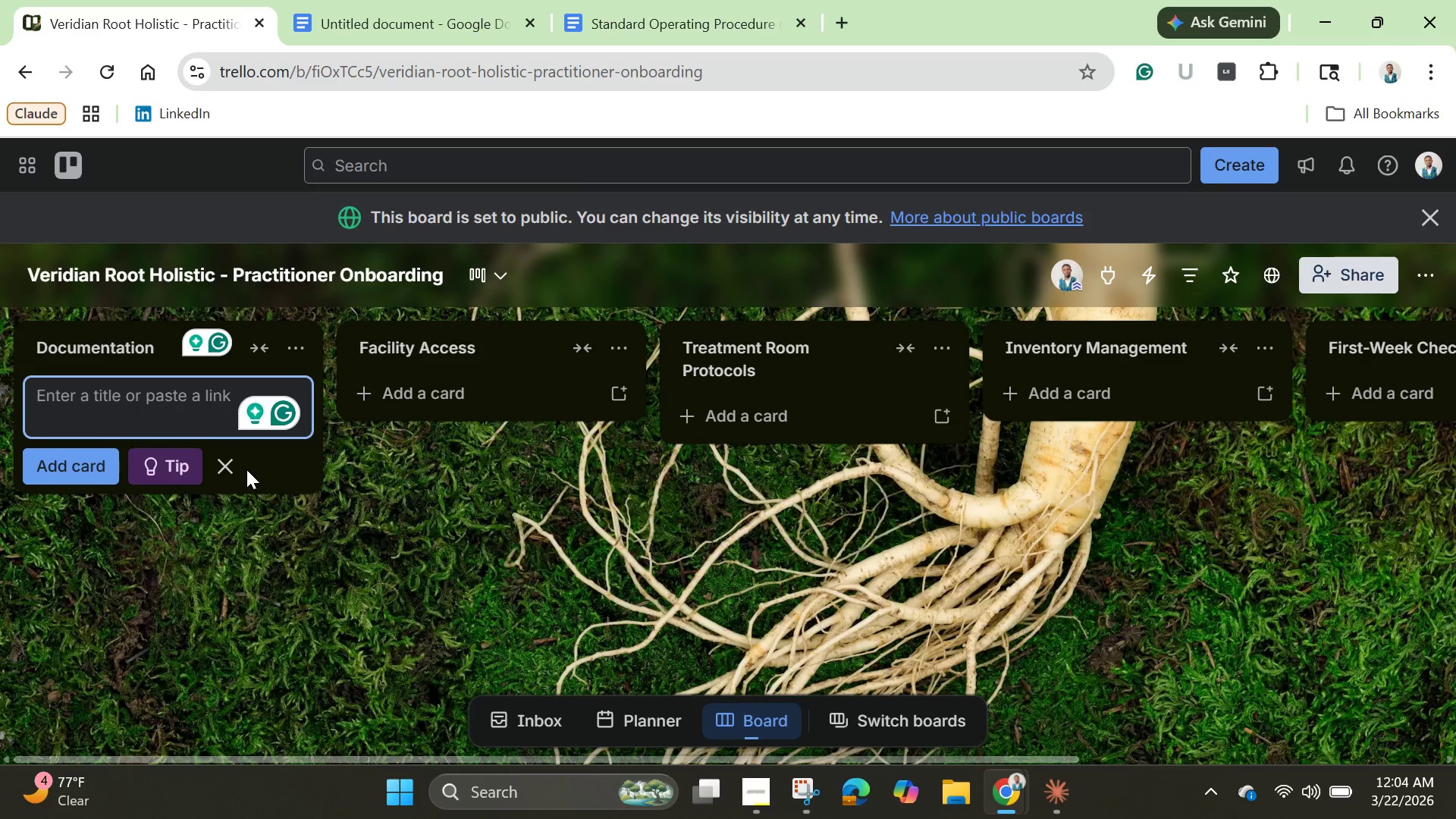 
wait(9.14)
 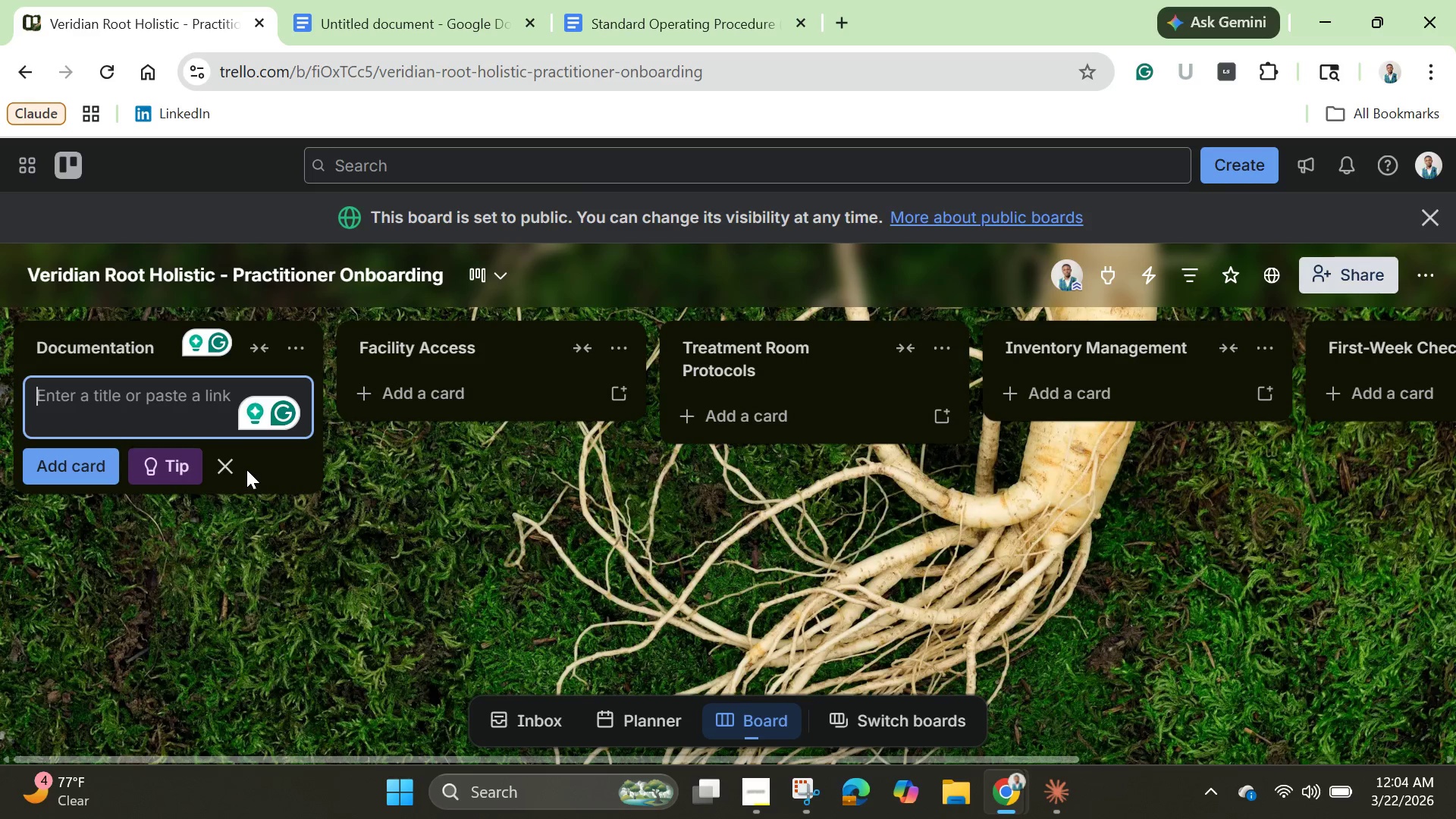 
type(New Practitioner Setup)
 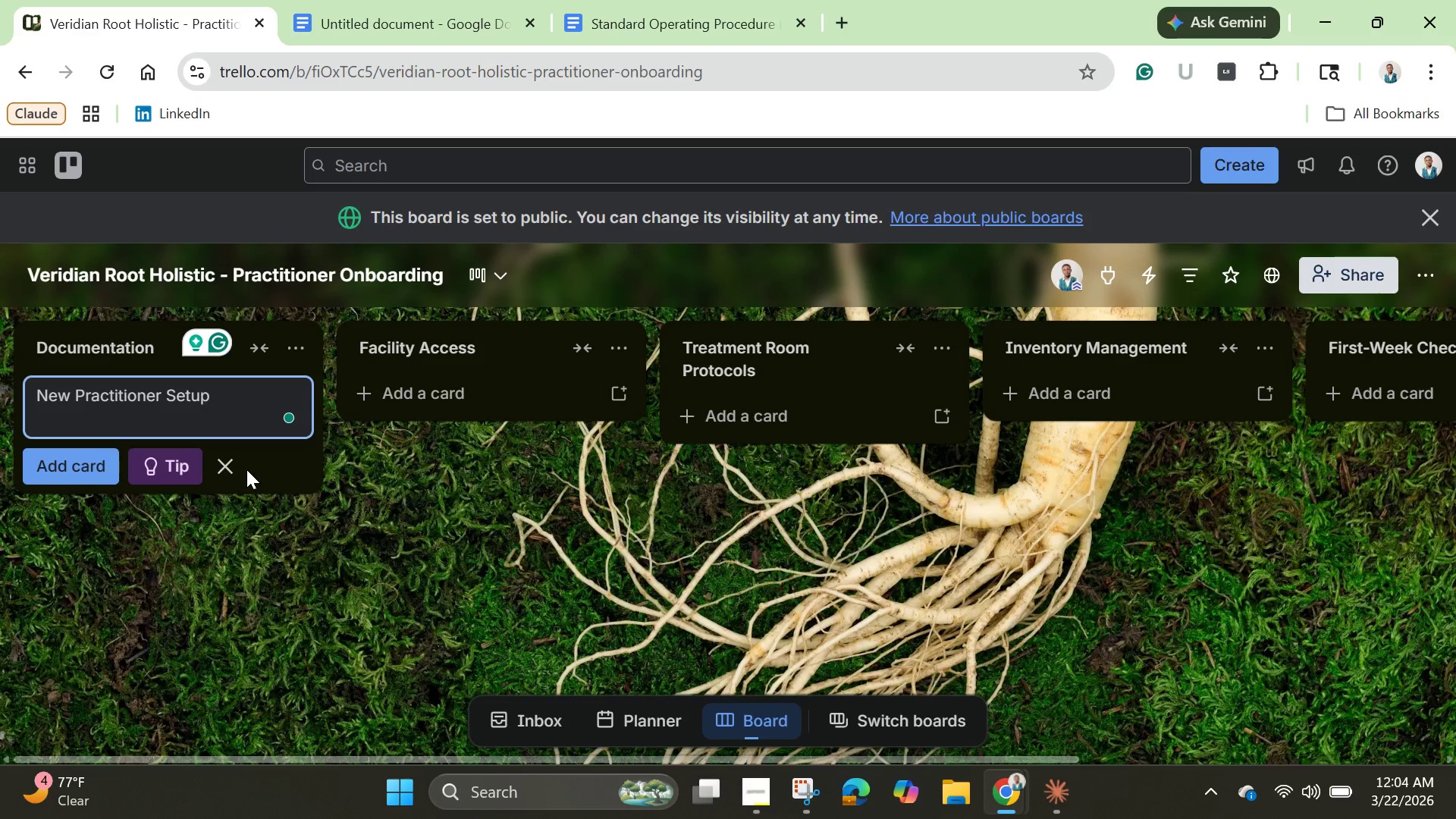 
key(Enter)
 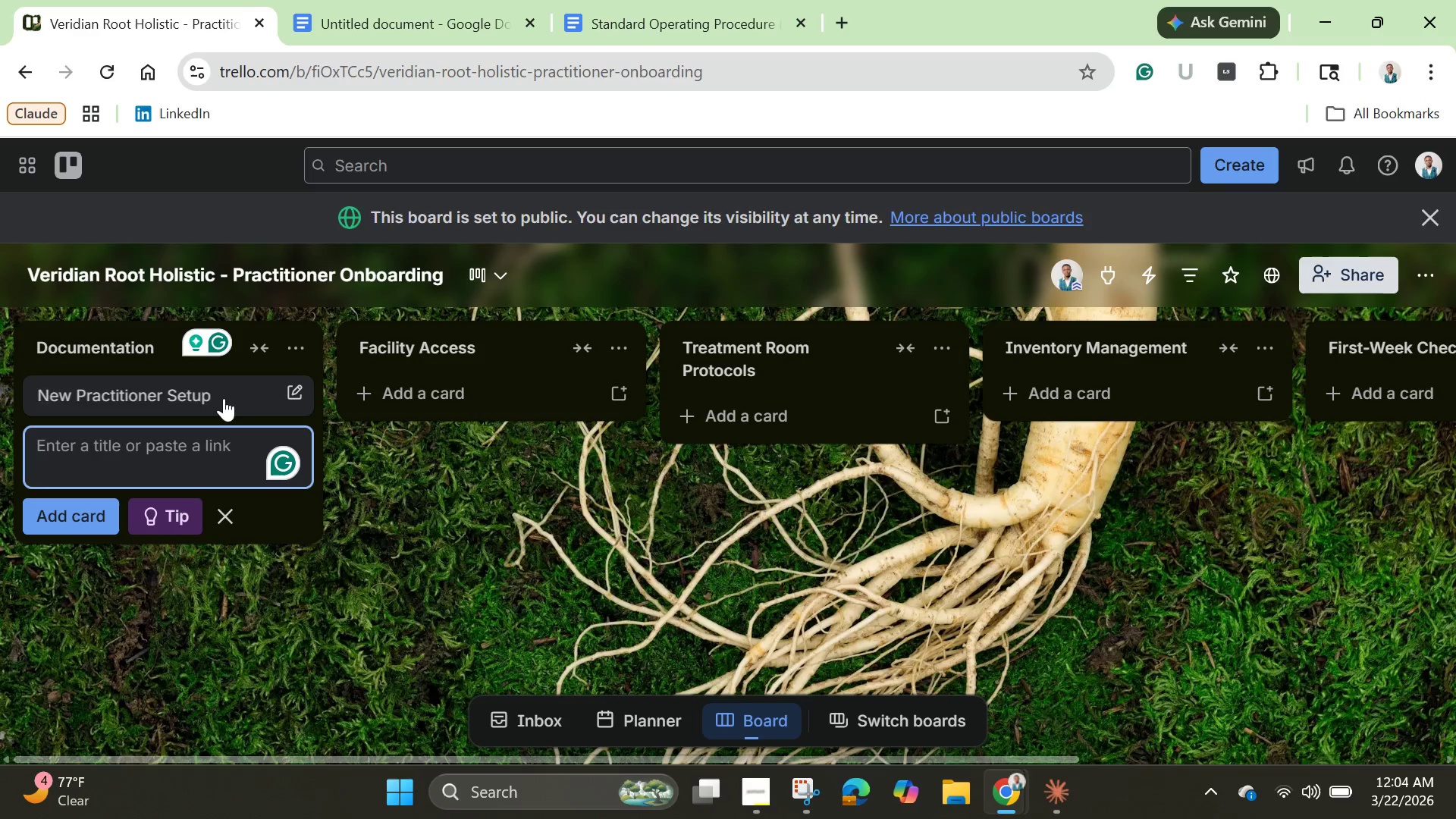 
left_click([220, 391])
 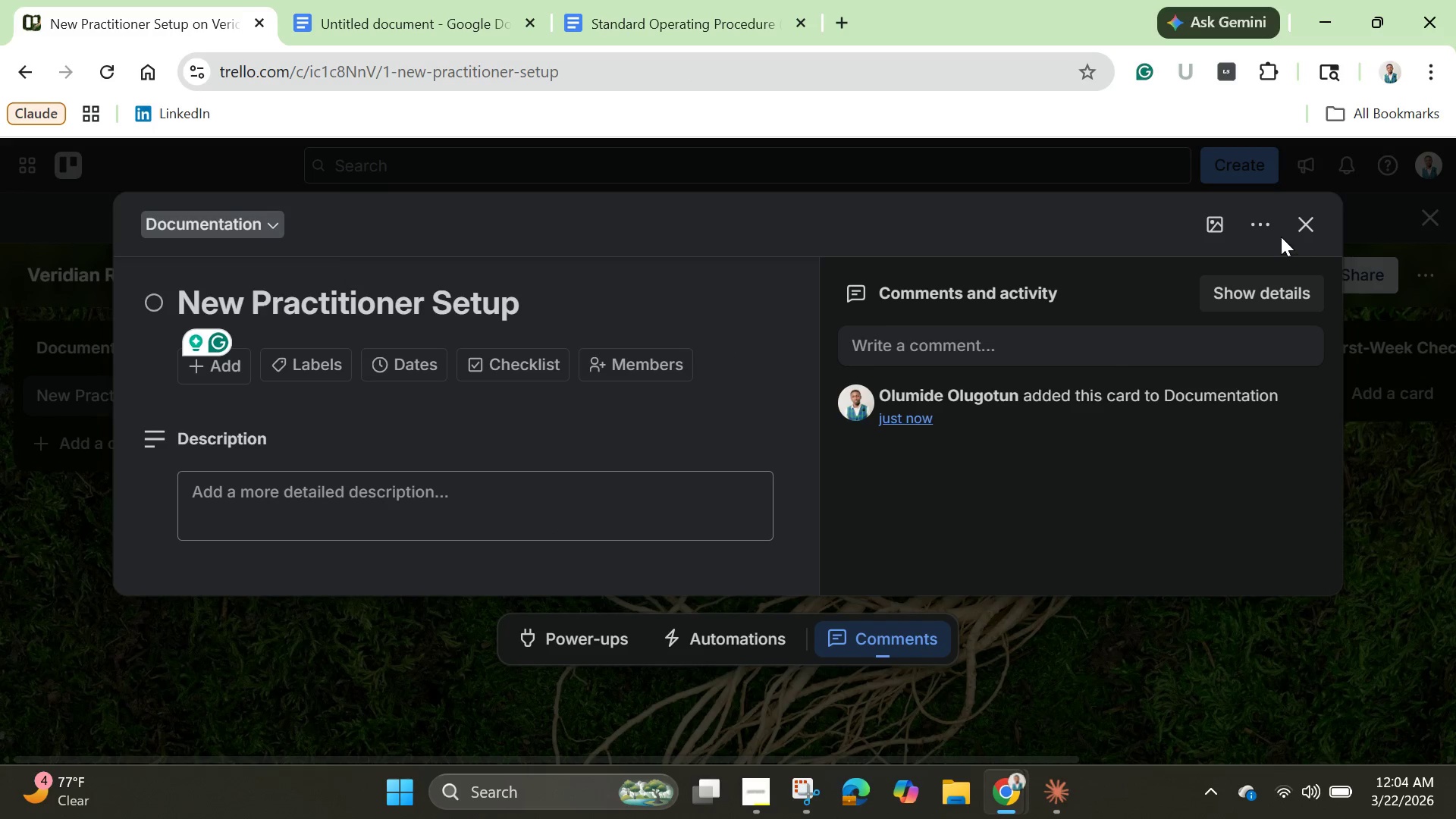 
left_click([1268, 228])
 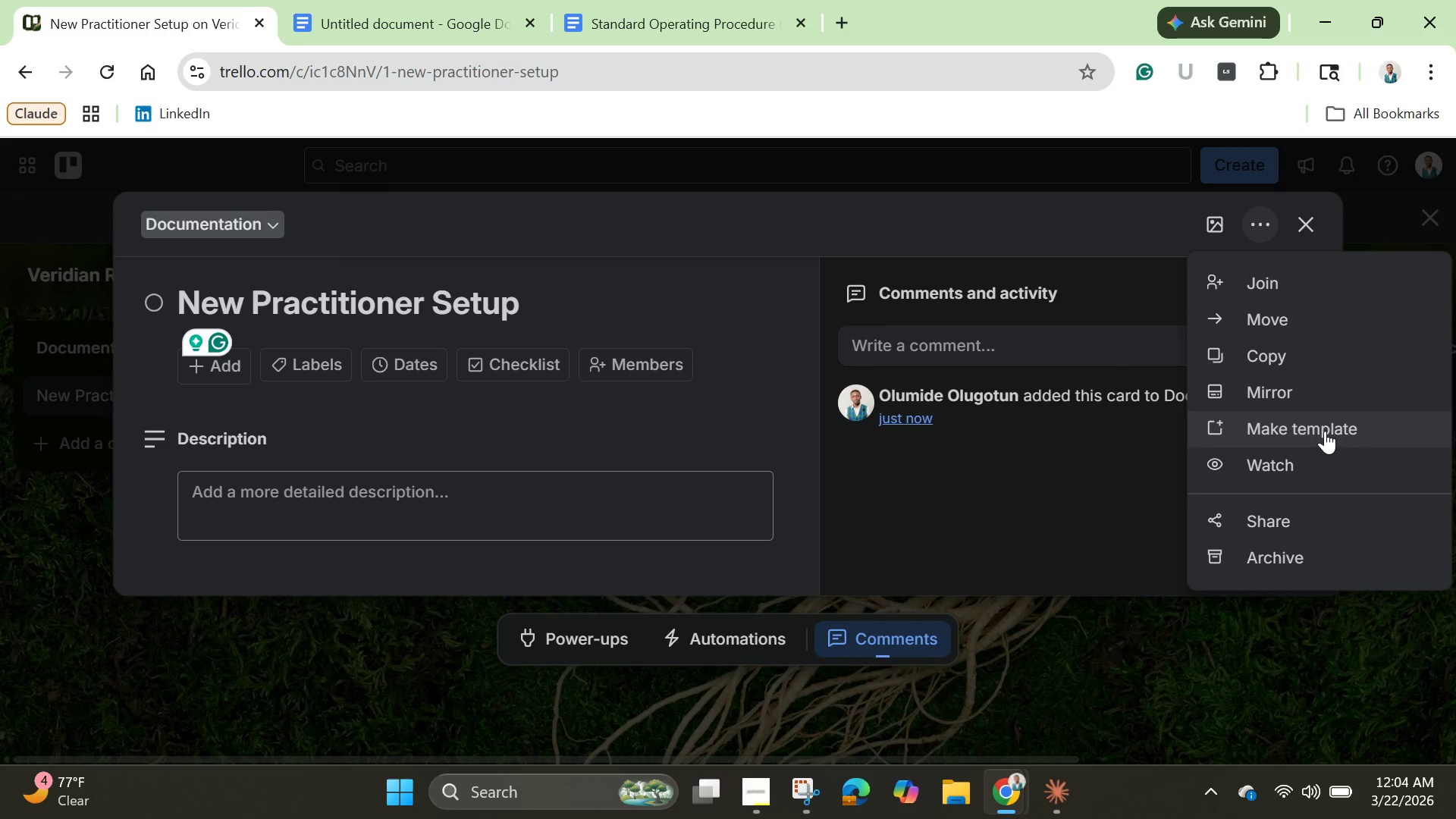 
left_click([1325, 431])
 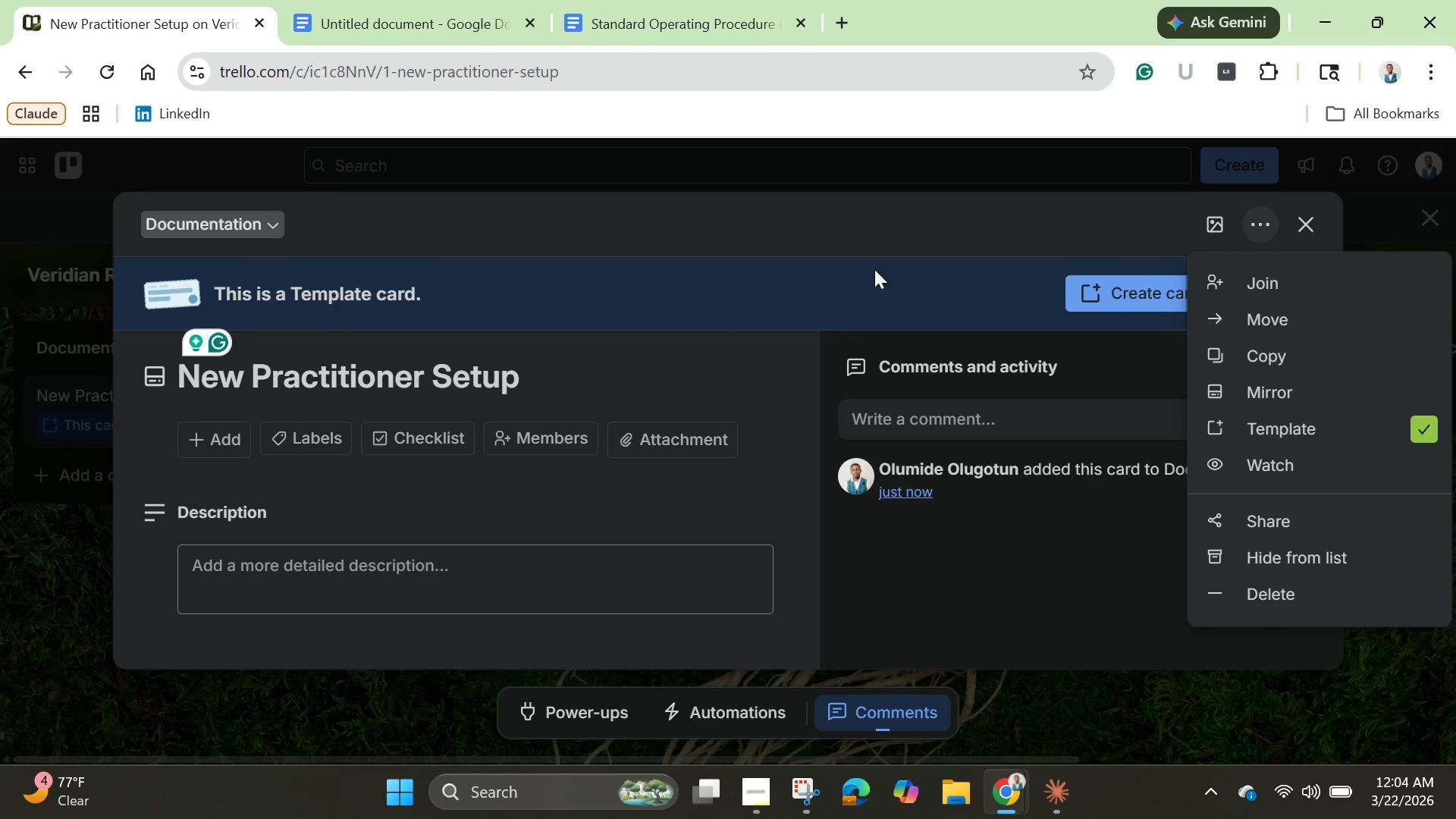 
wait(9.7)
 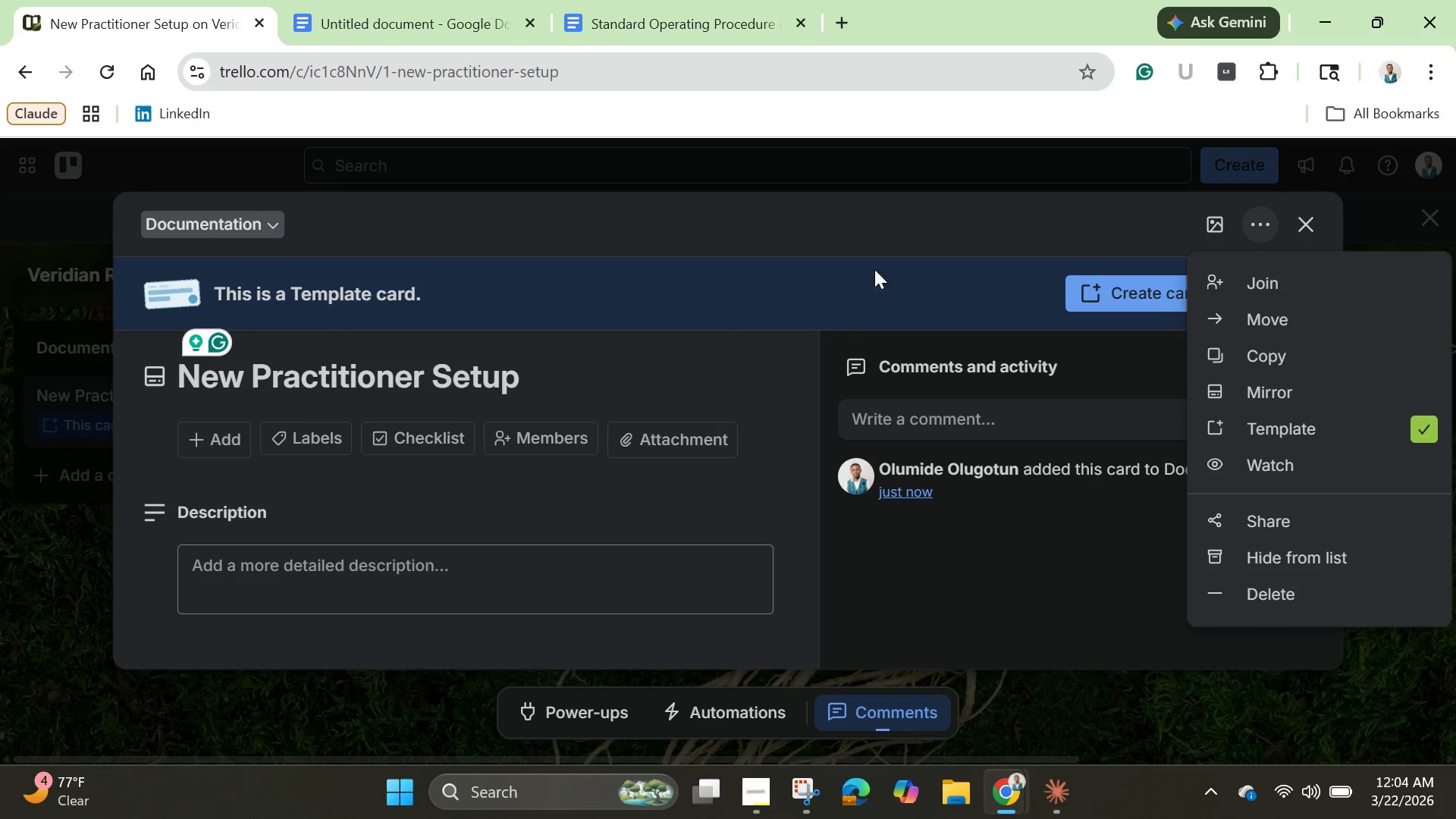 
left_click([1219, 221])
 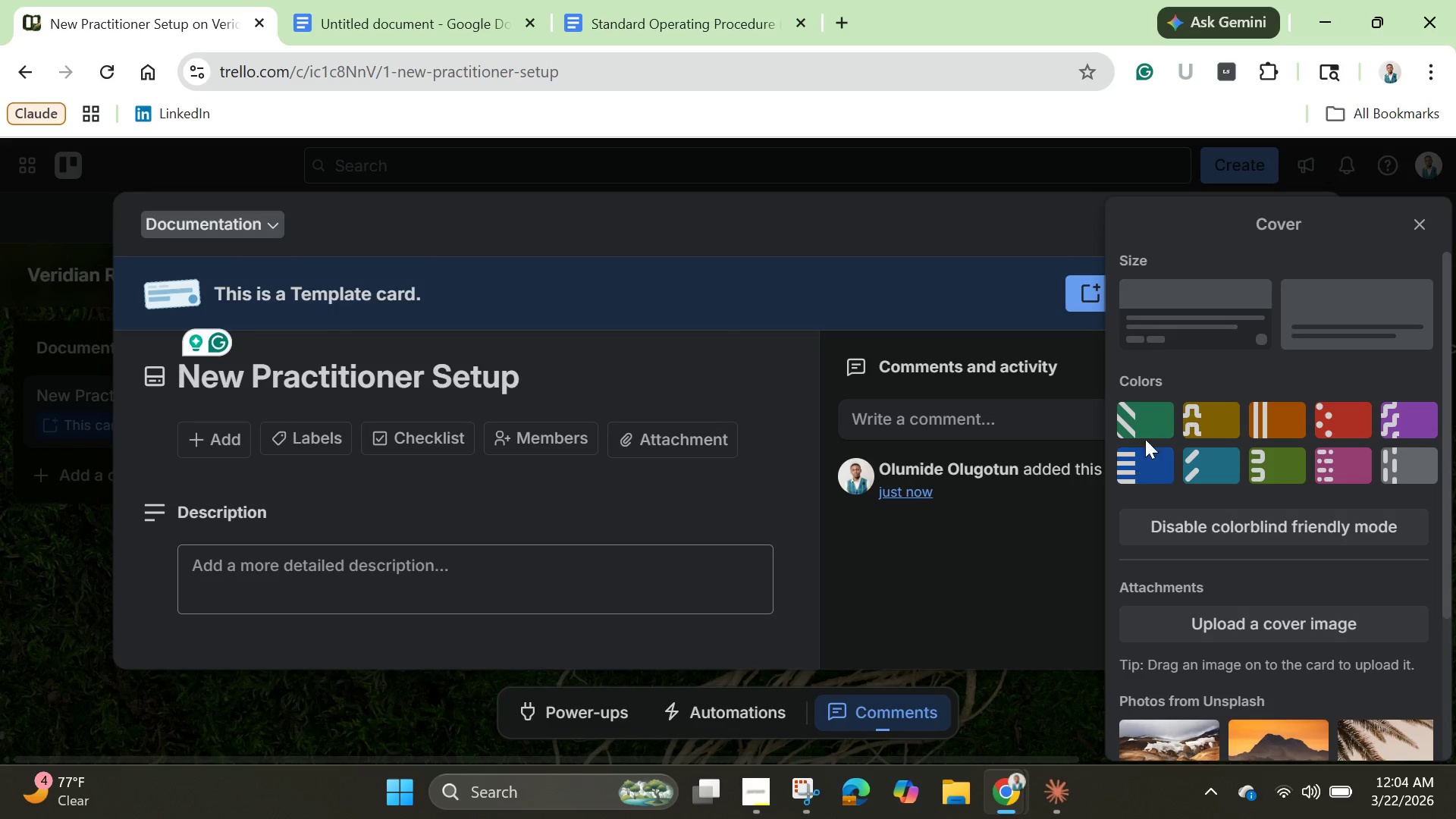 
left_click([1147, 434])
 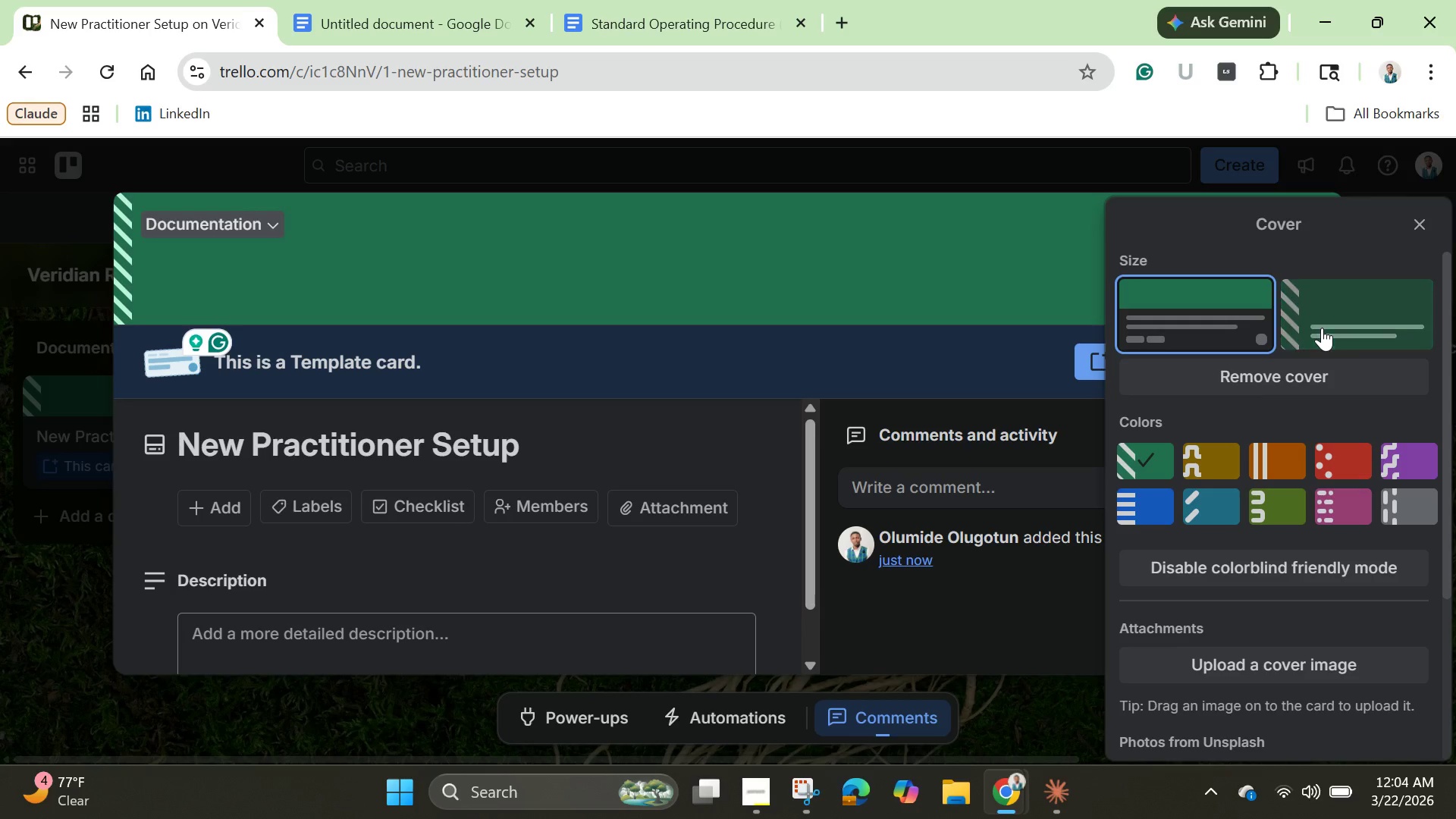 
left_click([1322, 328])
 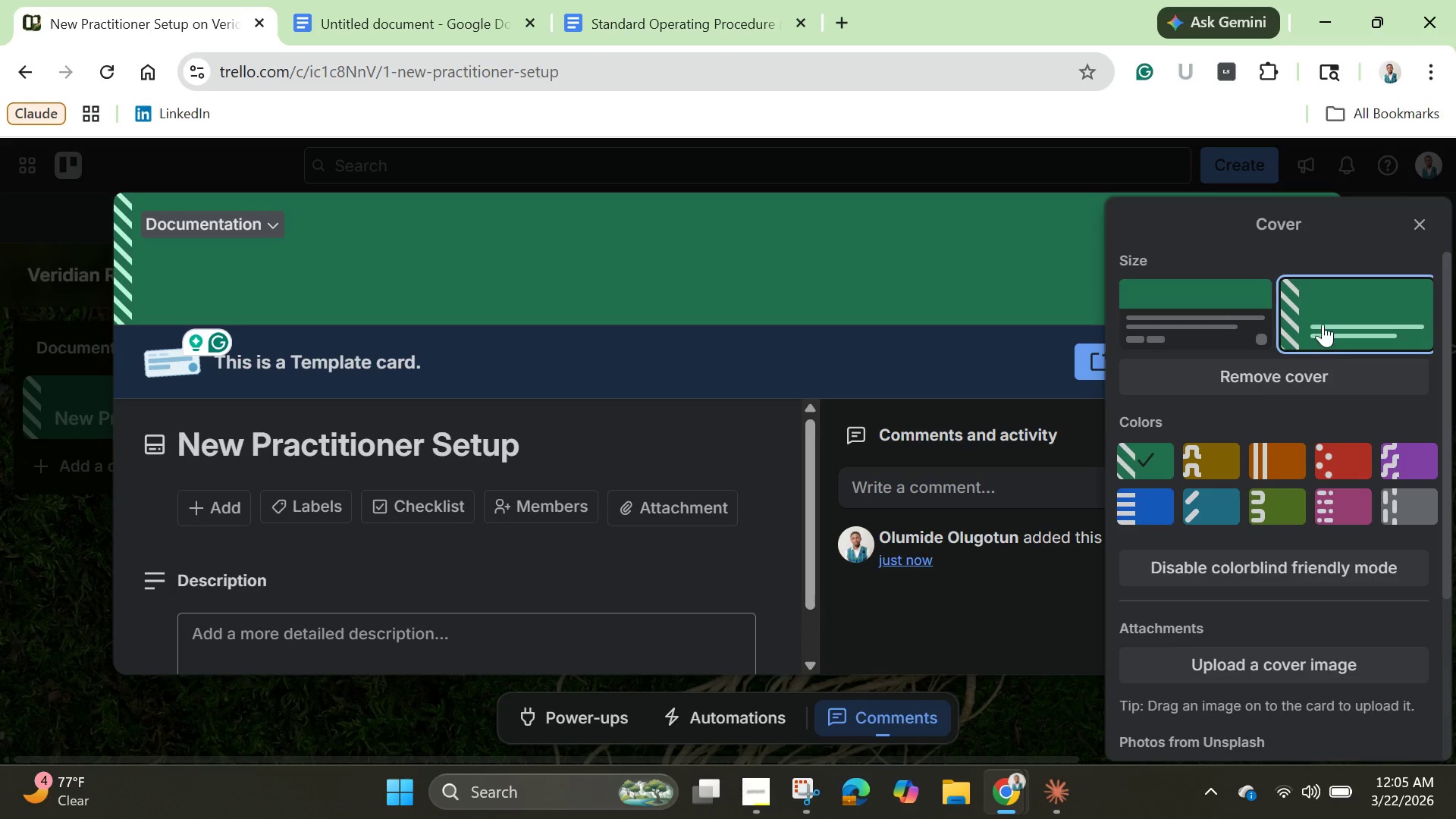 
wait(6.83)
 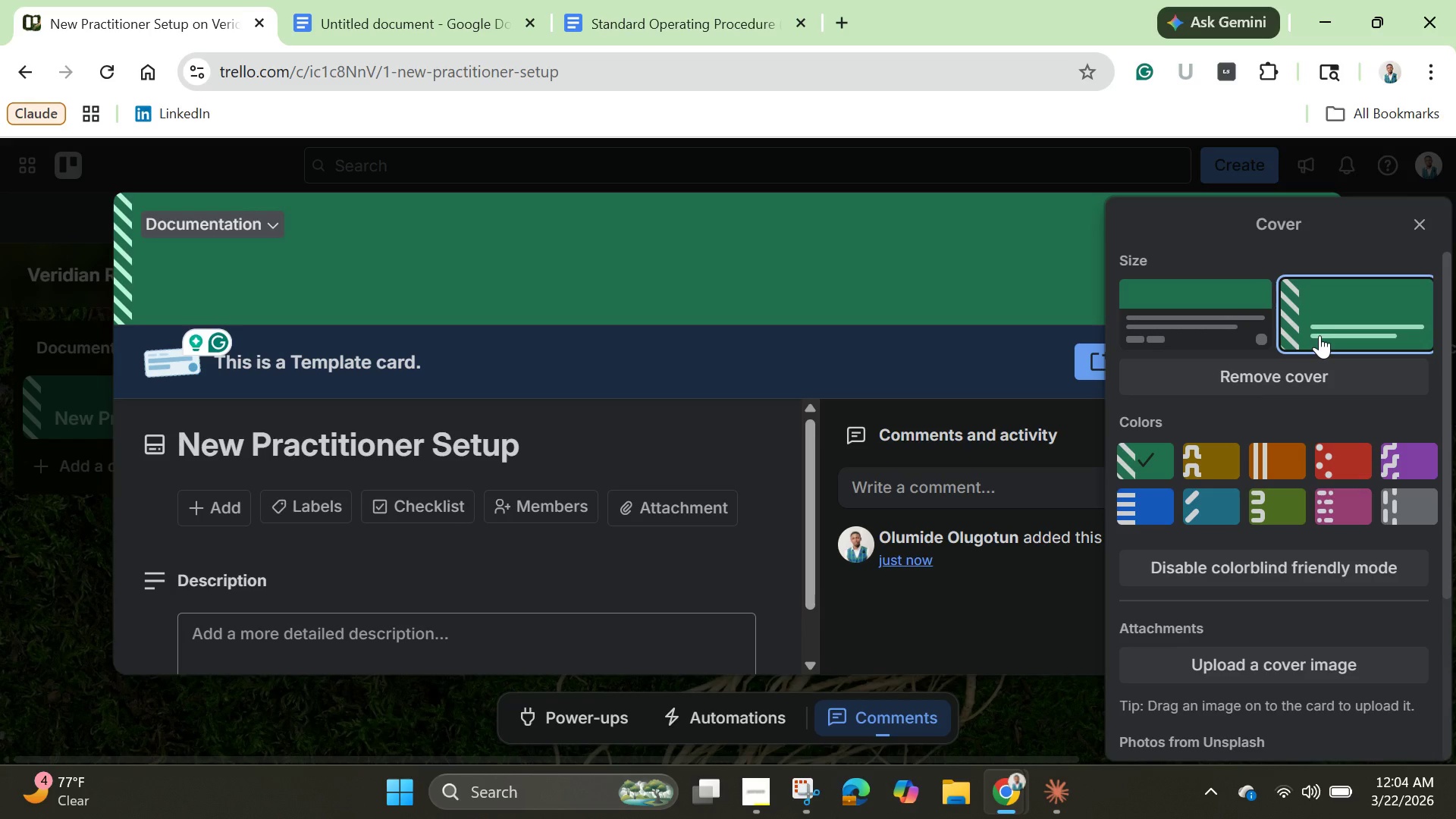 
left_click([1422, 231])
 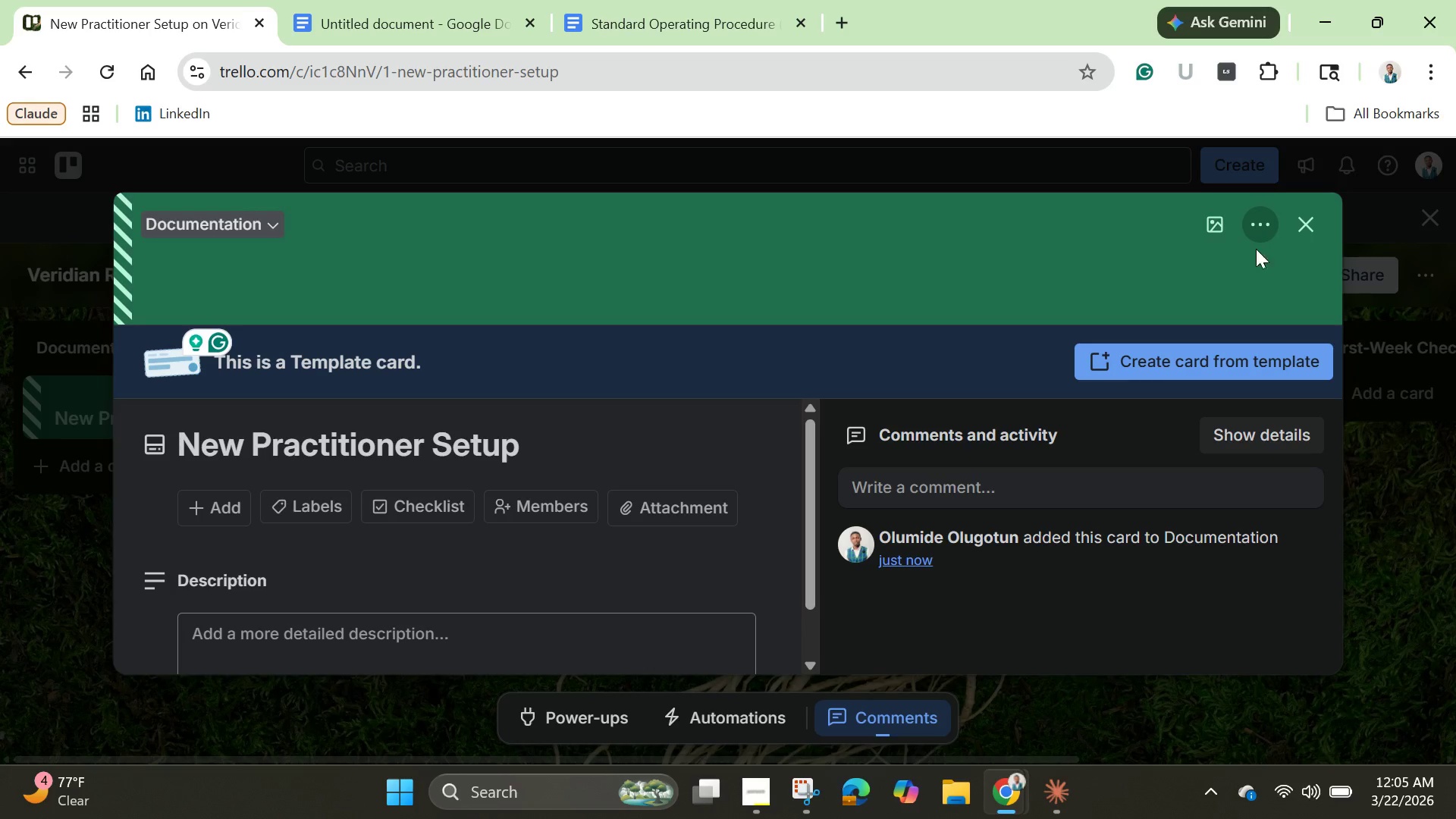 
wait(6.47)
 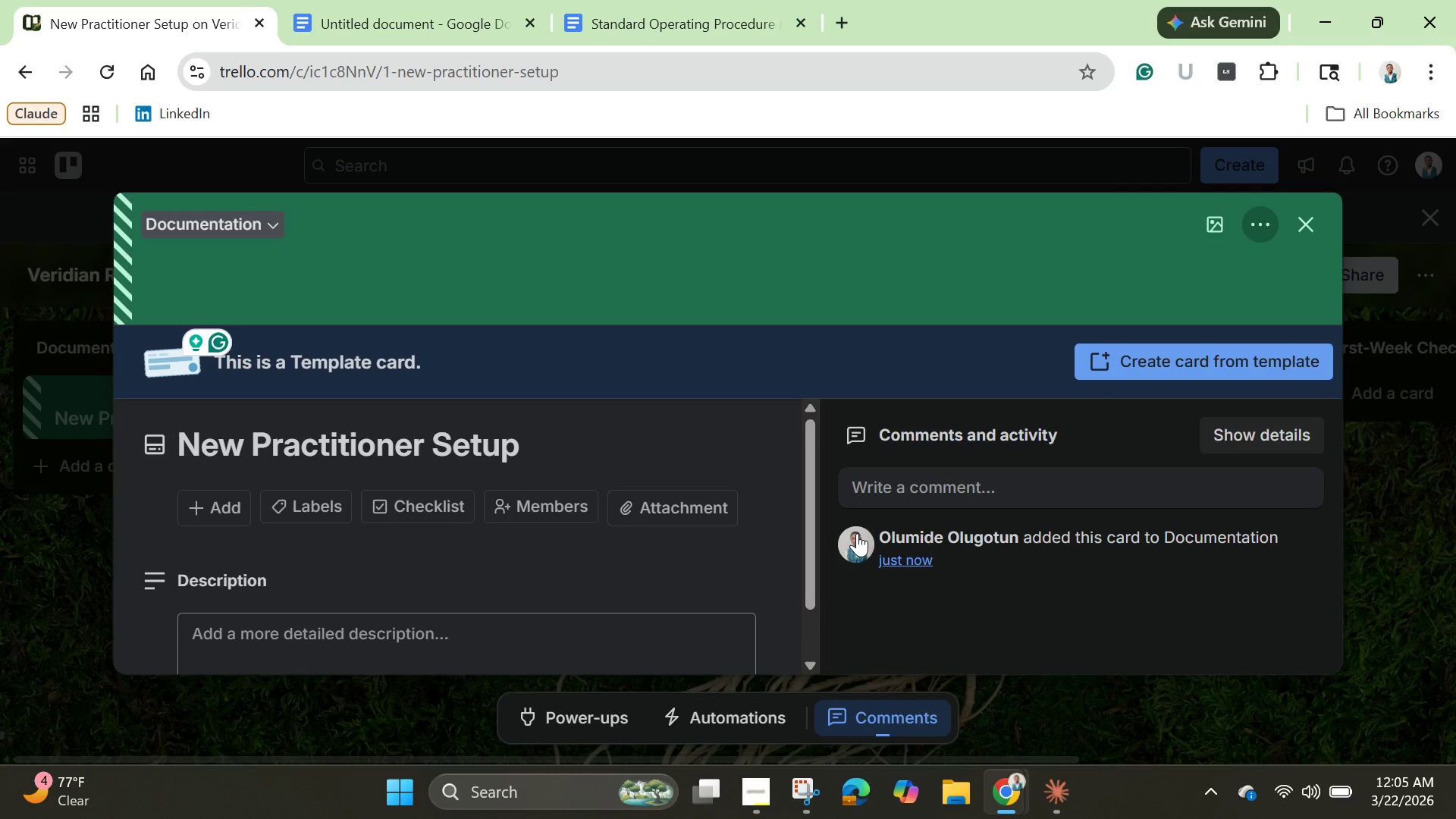 
left_click([1238, 359])
 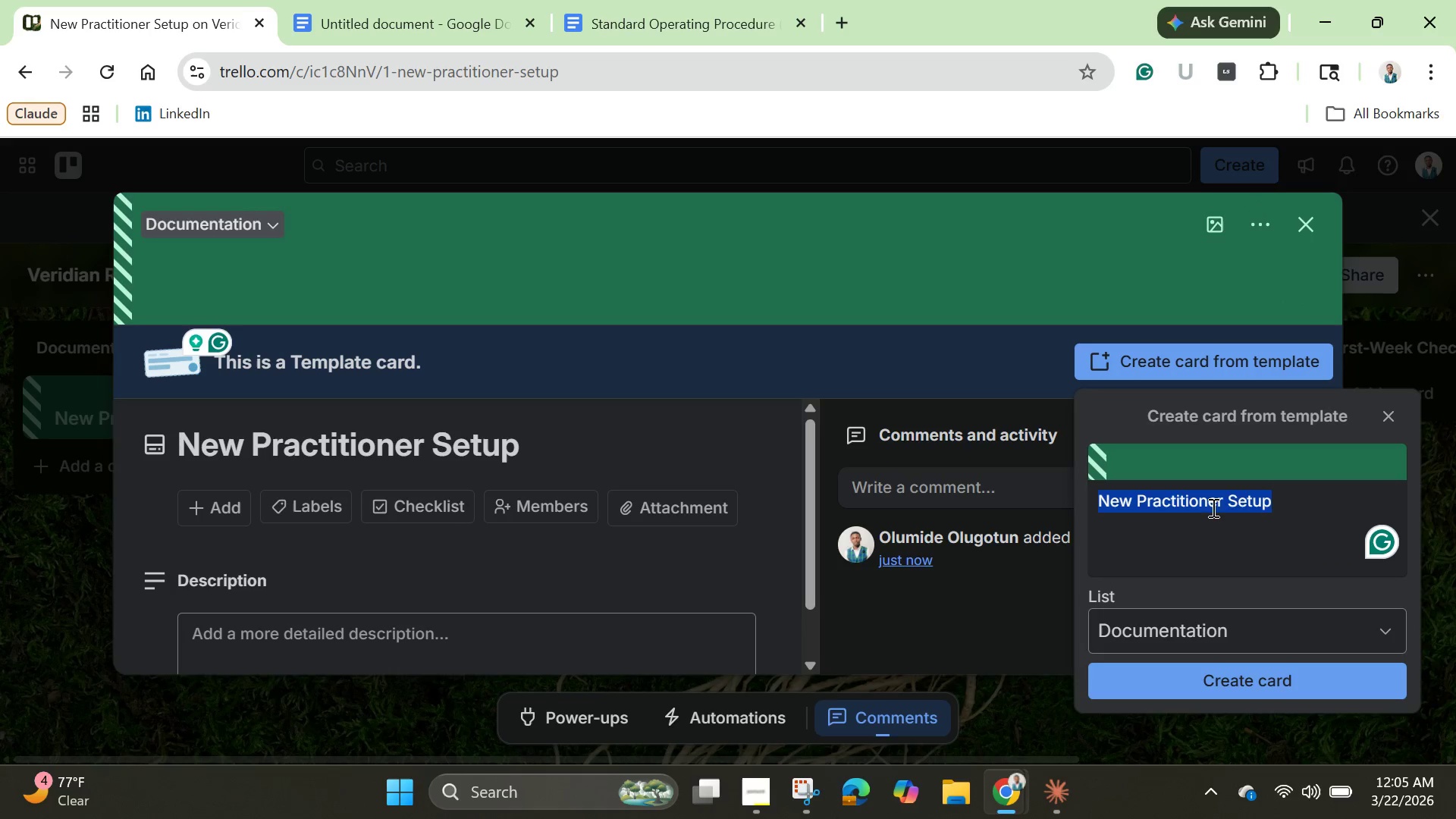 
scroll: coordinate [1197, 626], scroll_direction: down, amount: 5.0
 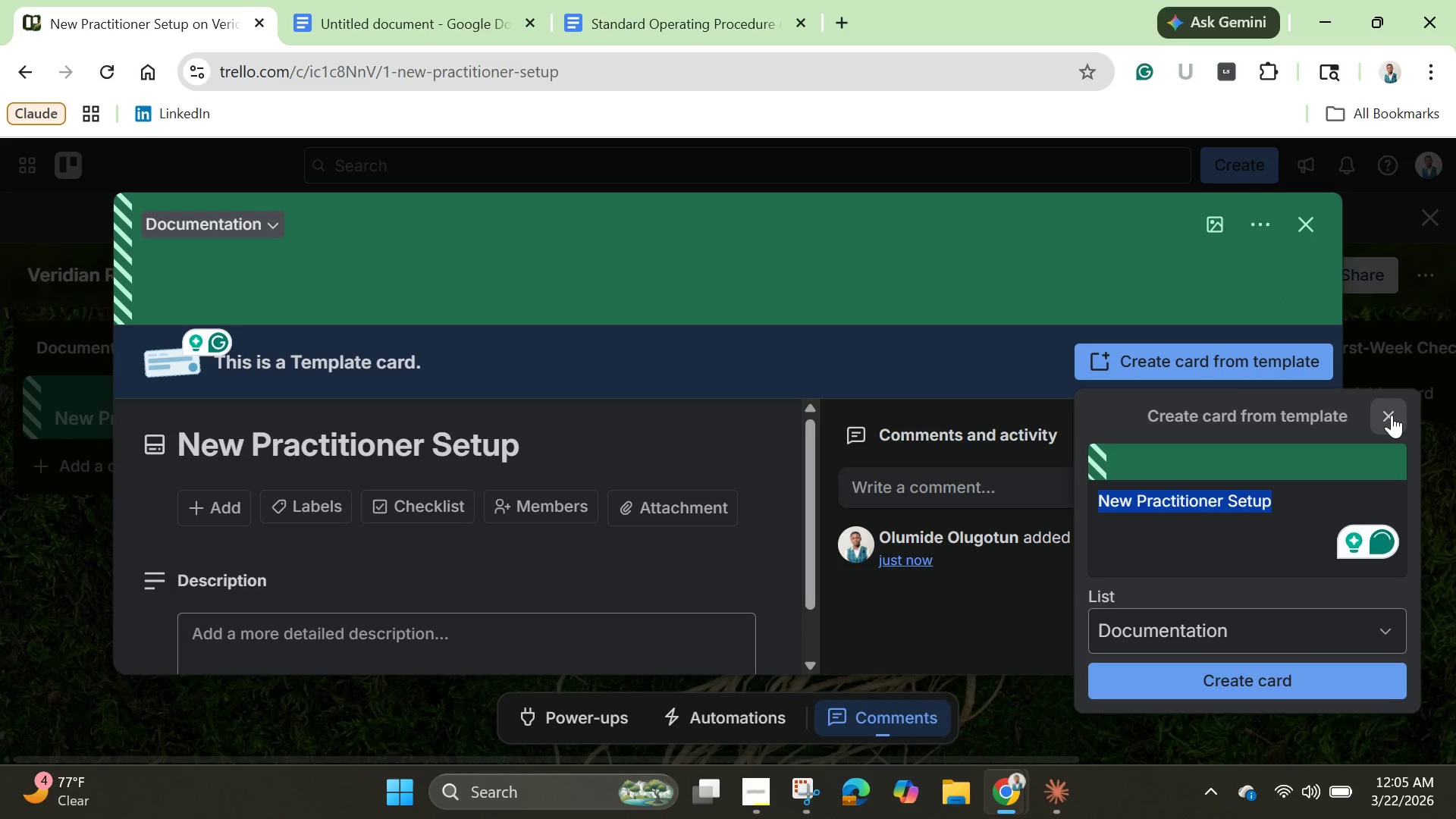 
left_click([1392, 415])
 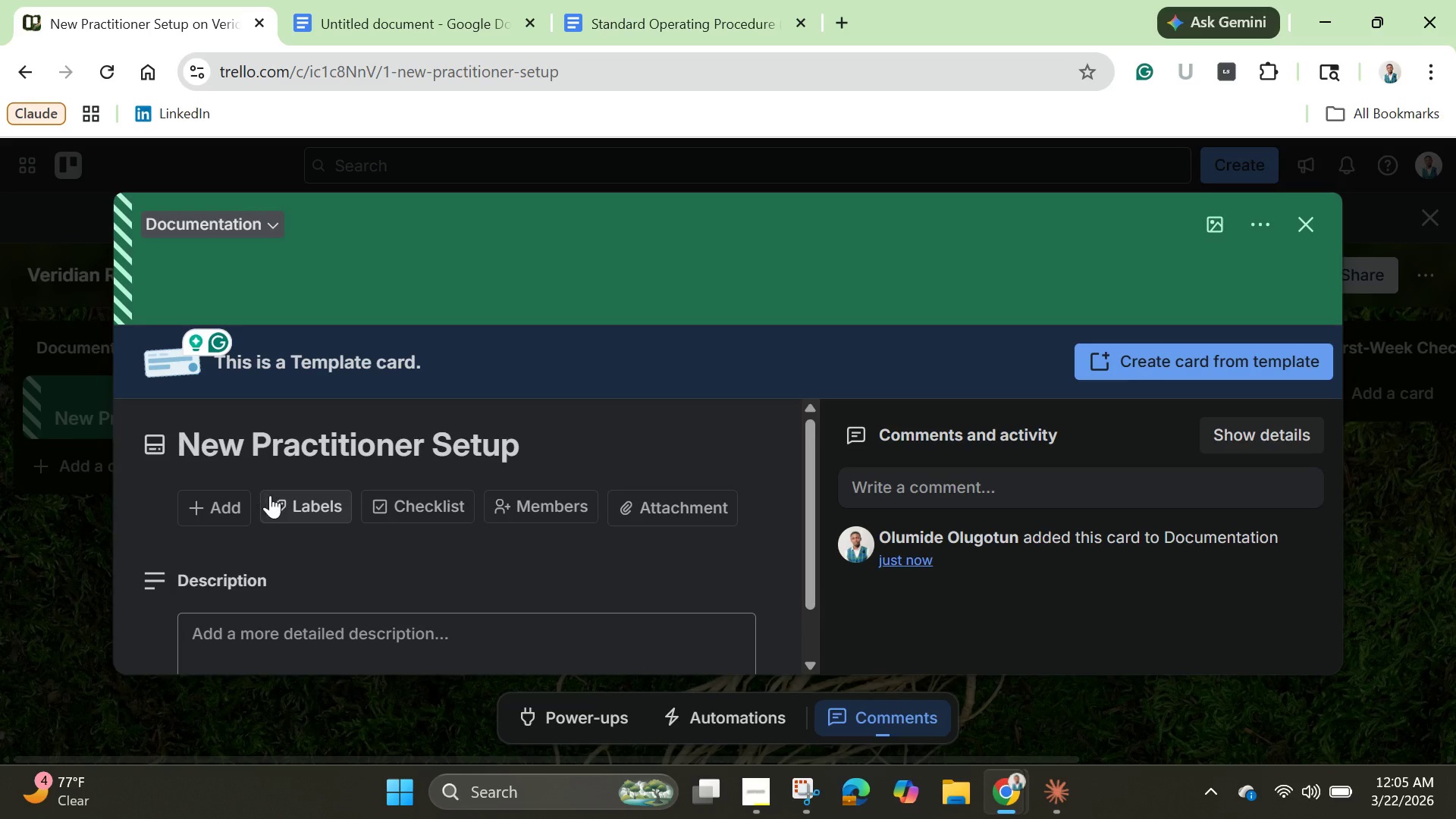 
left_click([431, 510])
 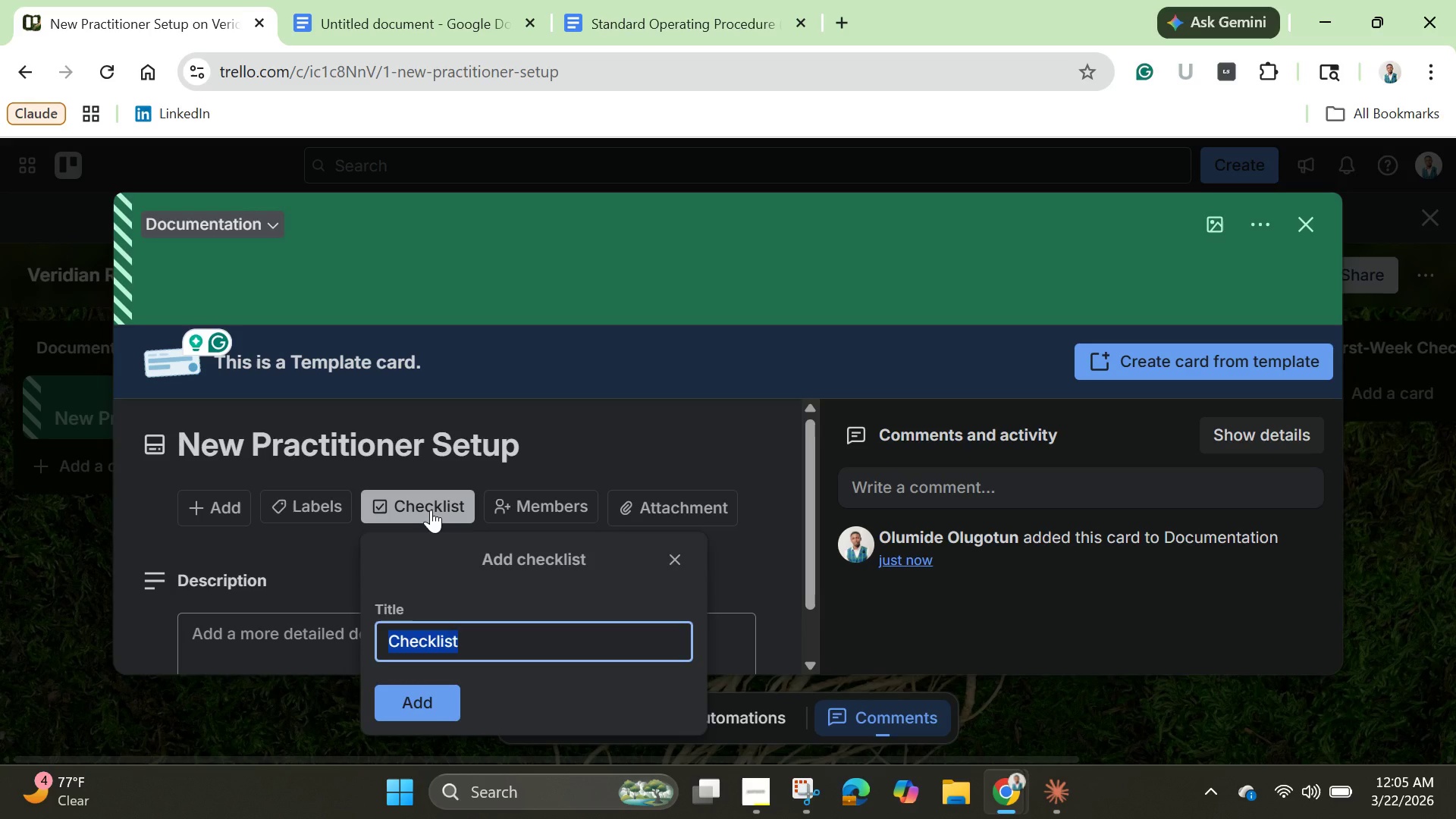 
wait(15.03)
 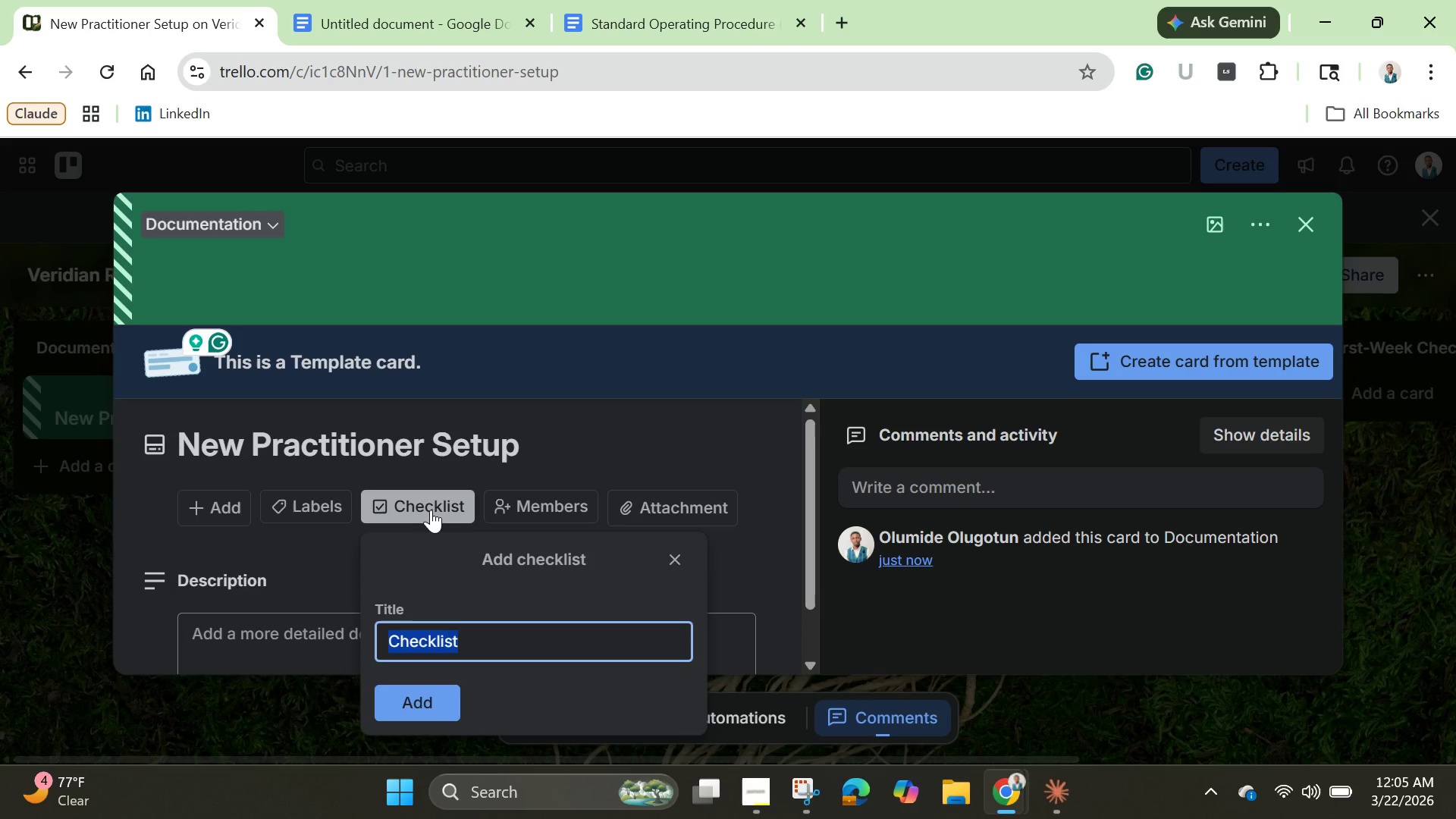 
left_click([418, 708])
 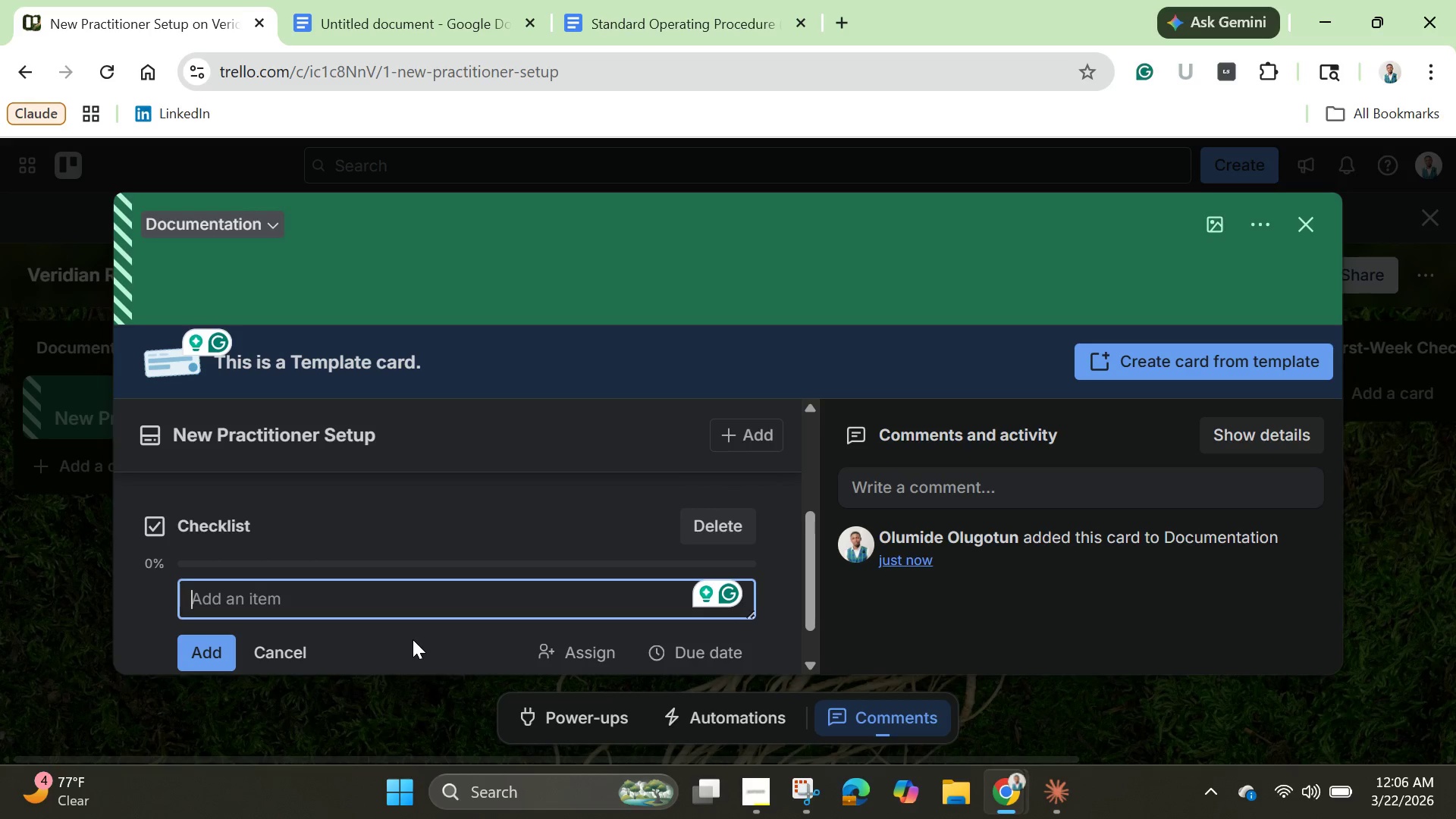 
wait(35.25)
 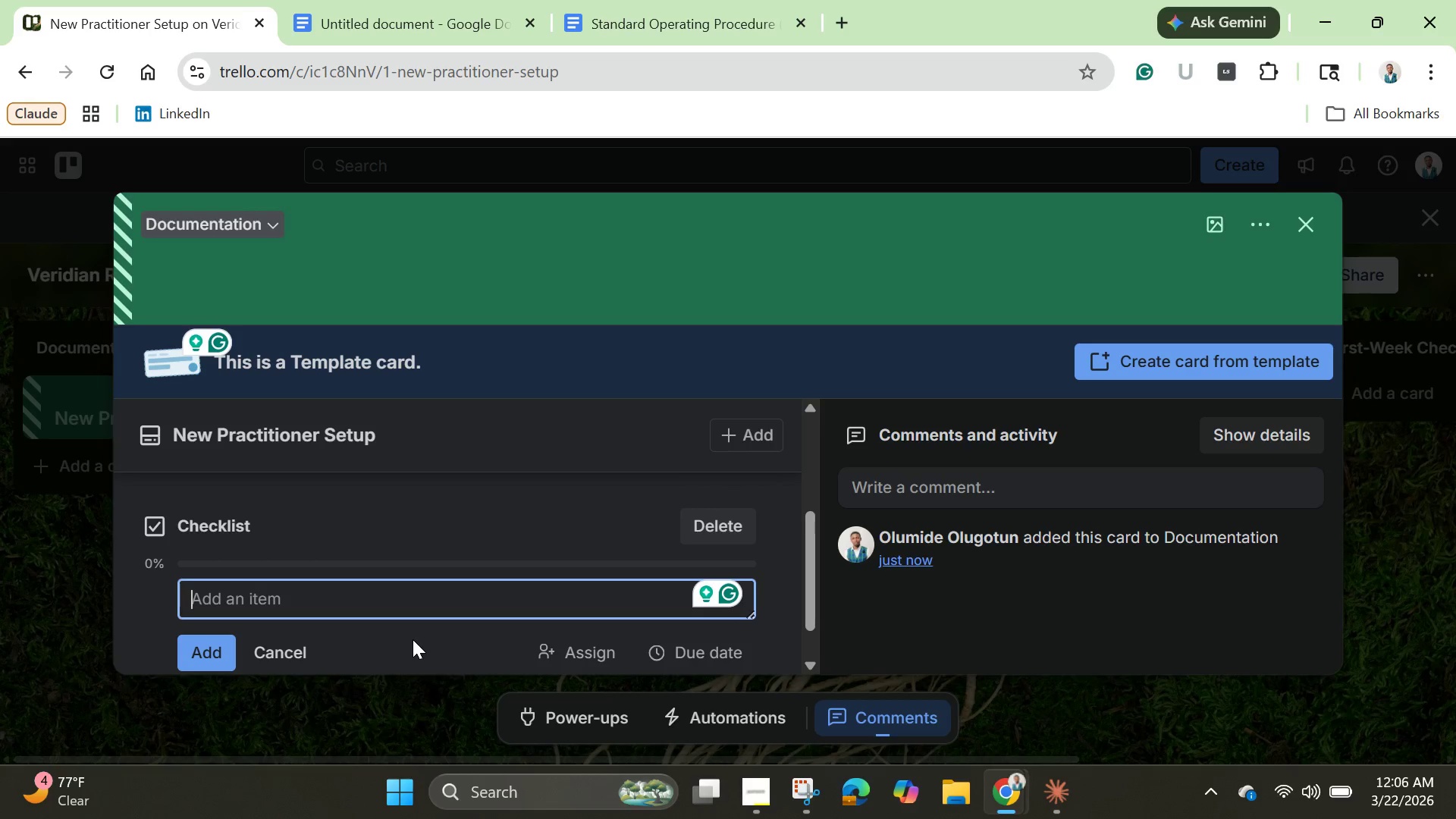 
left_click([1307, 229])
 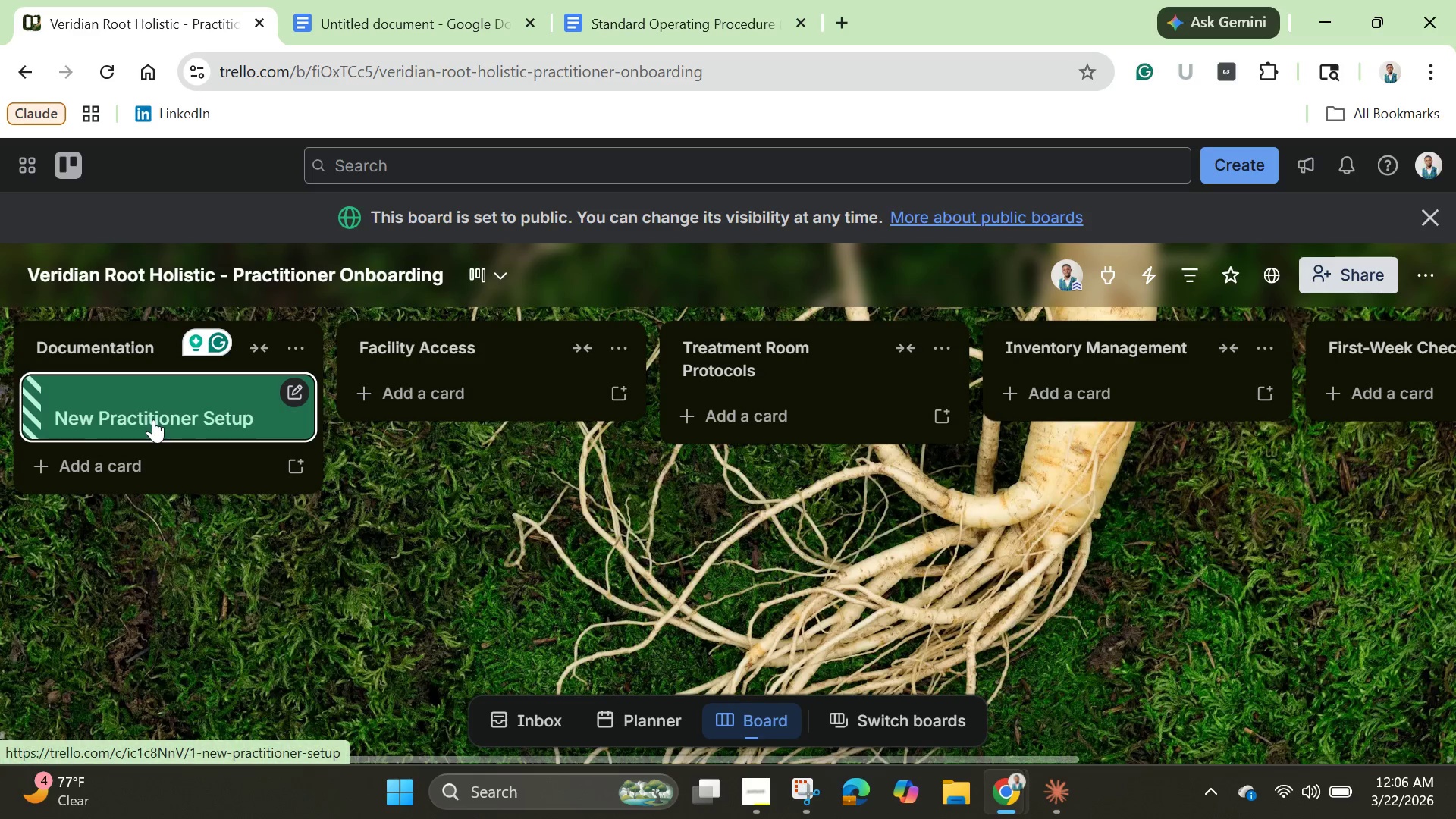 
left_click([153, 419])
 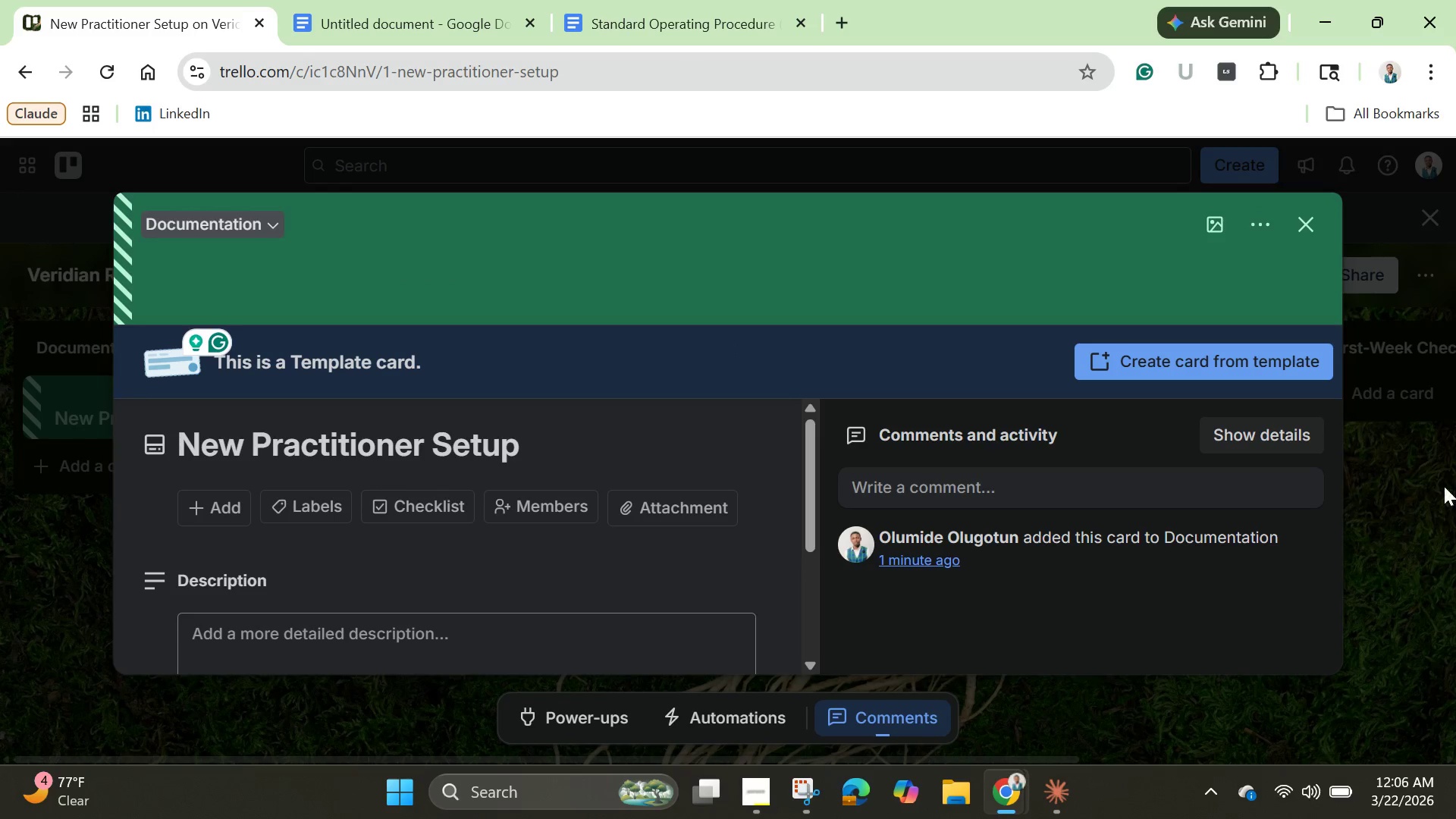 
wait(5.19)
 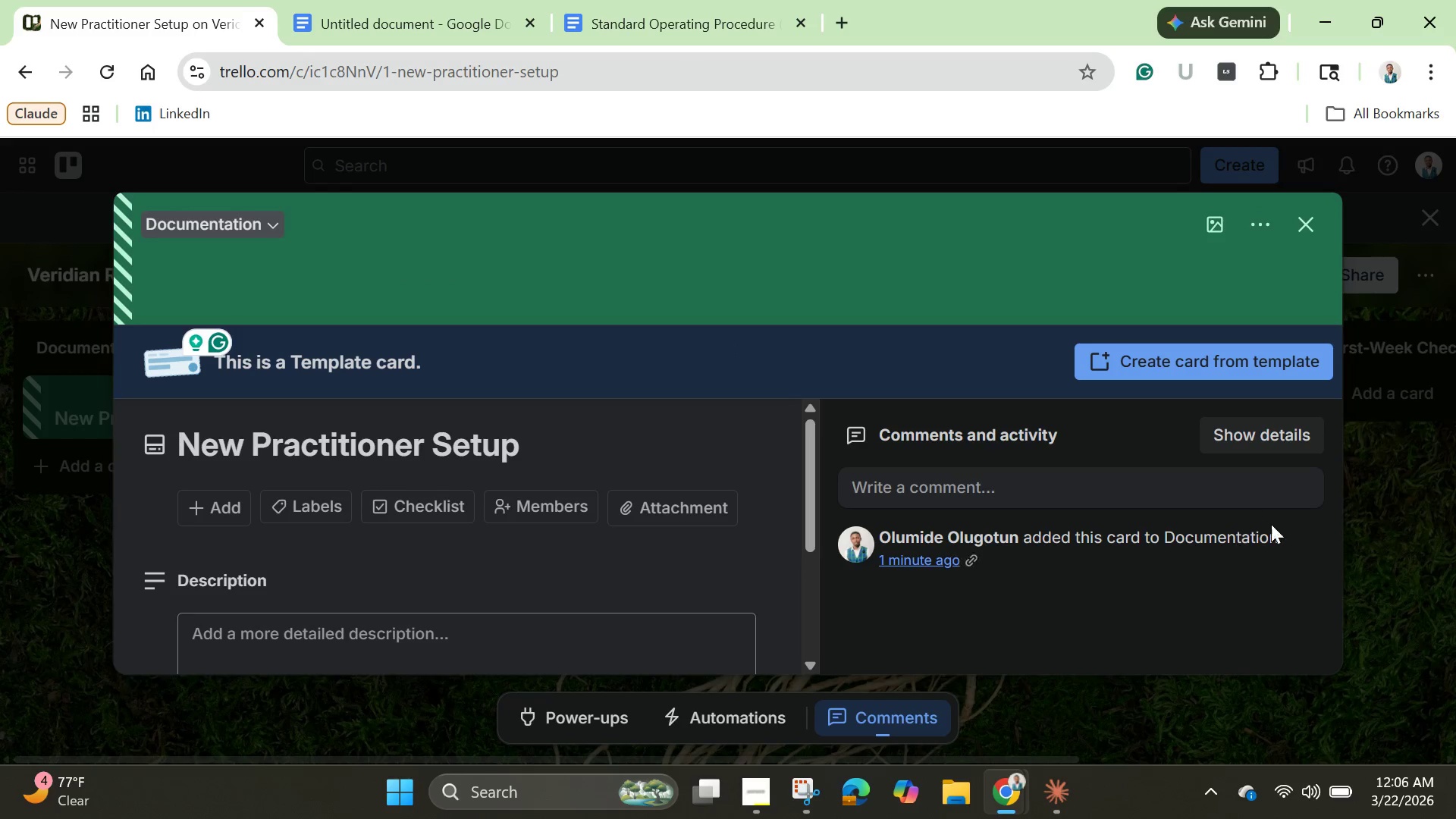 
scroll: coordinate [711, 589], scroll_direction: down, amount: 2.0
 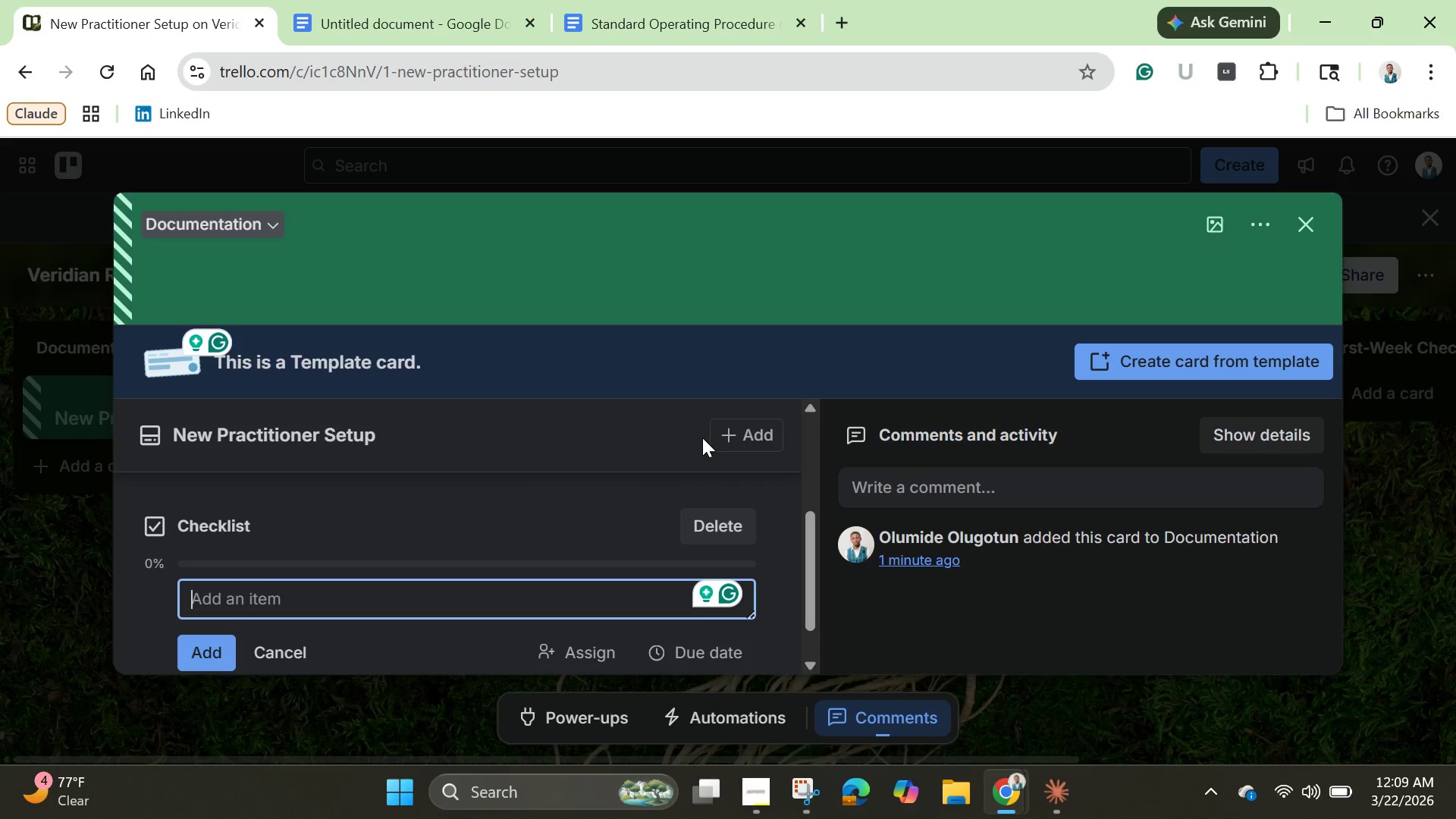 
wait(206.79)
 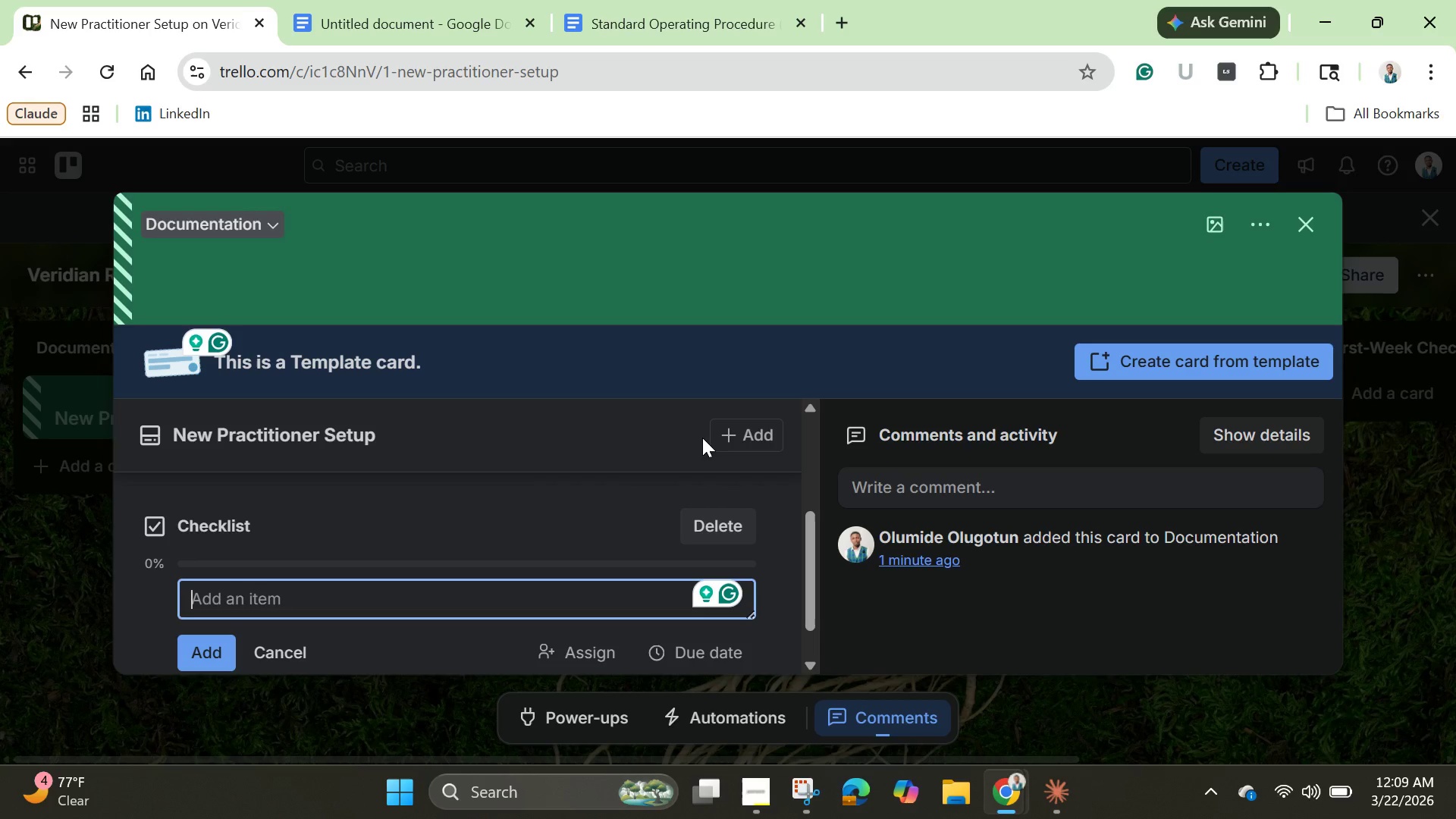 
type(Backgo)
key(Backspace)
type(round check complt)
key(Backspace)
type(eted)
 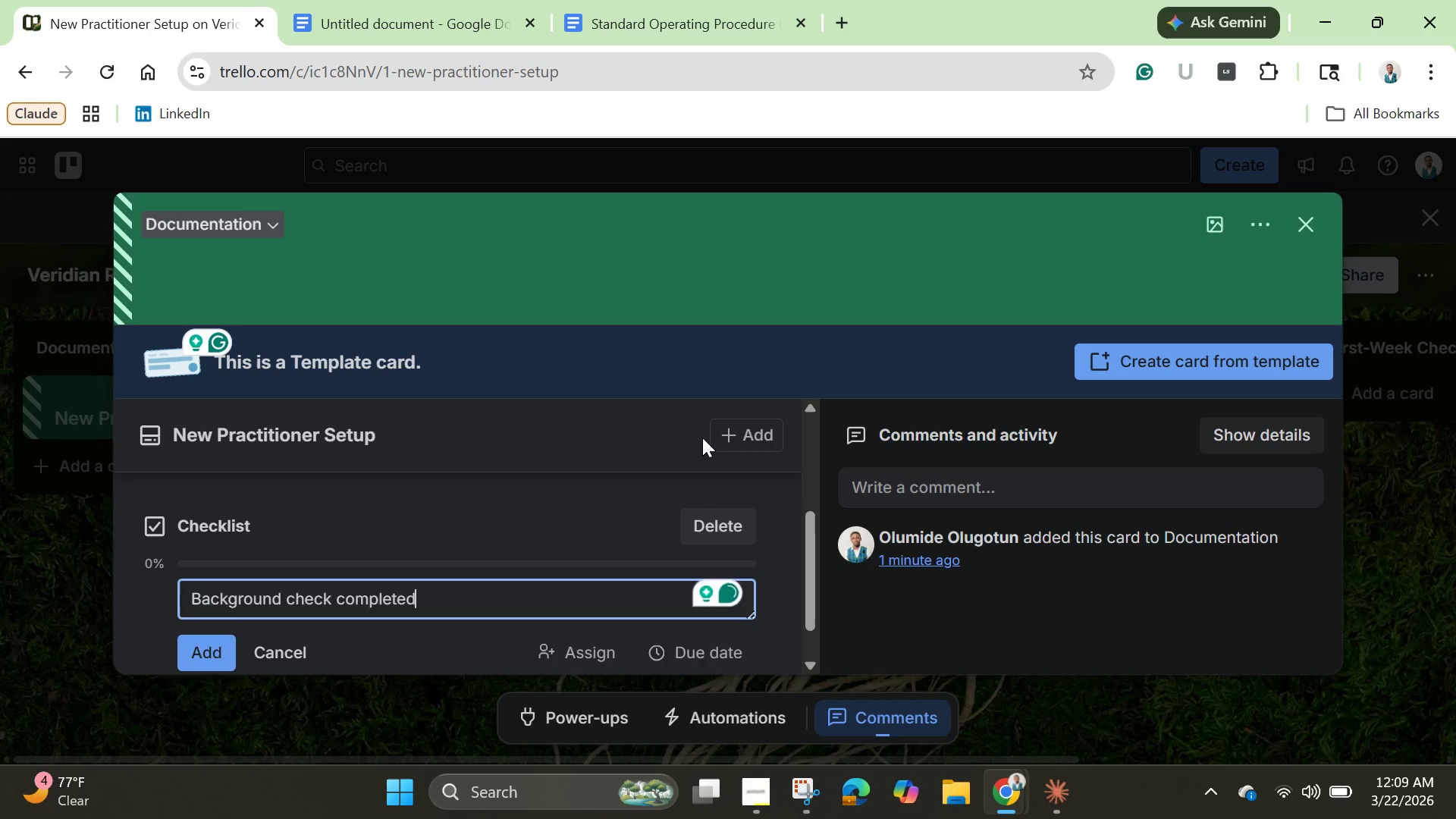 
key(Enter)
 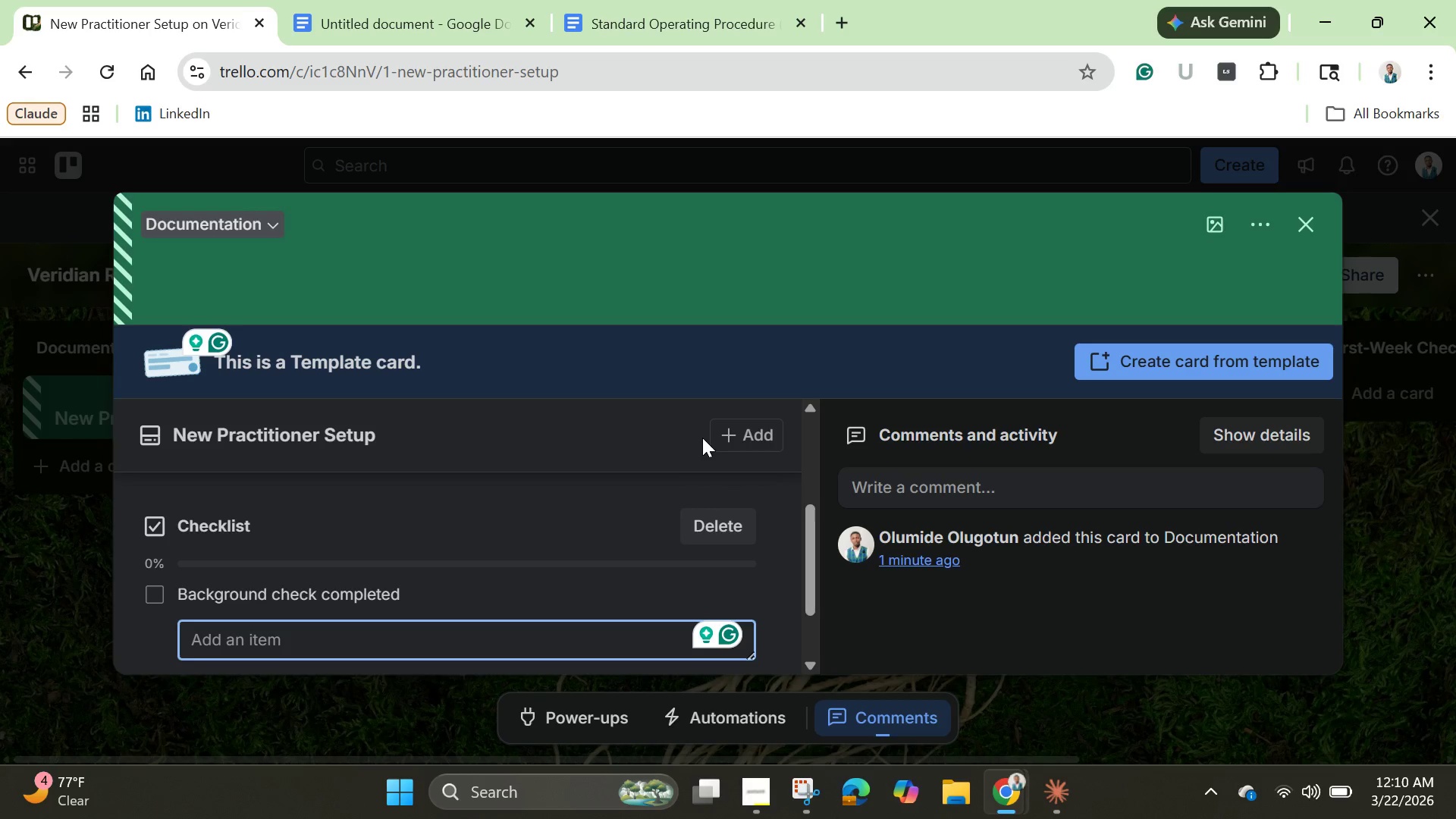 
type(Insurance credentials verf)
key(Backspace)
type(ified)
 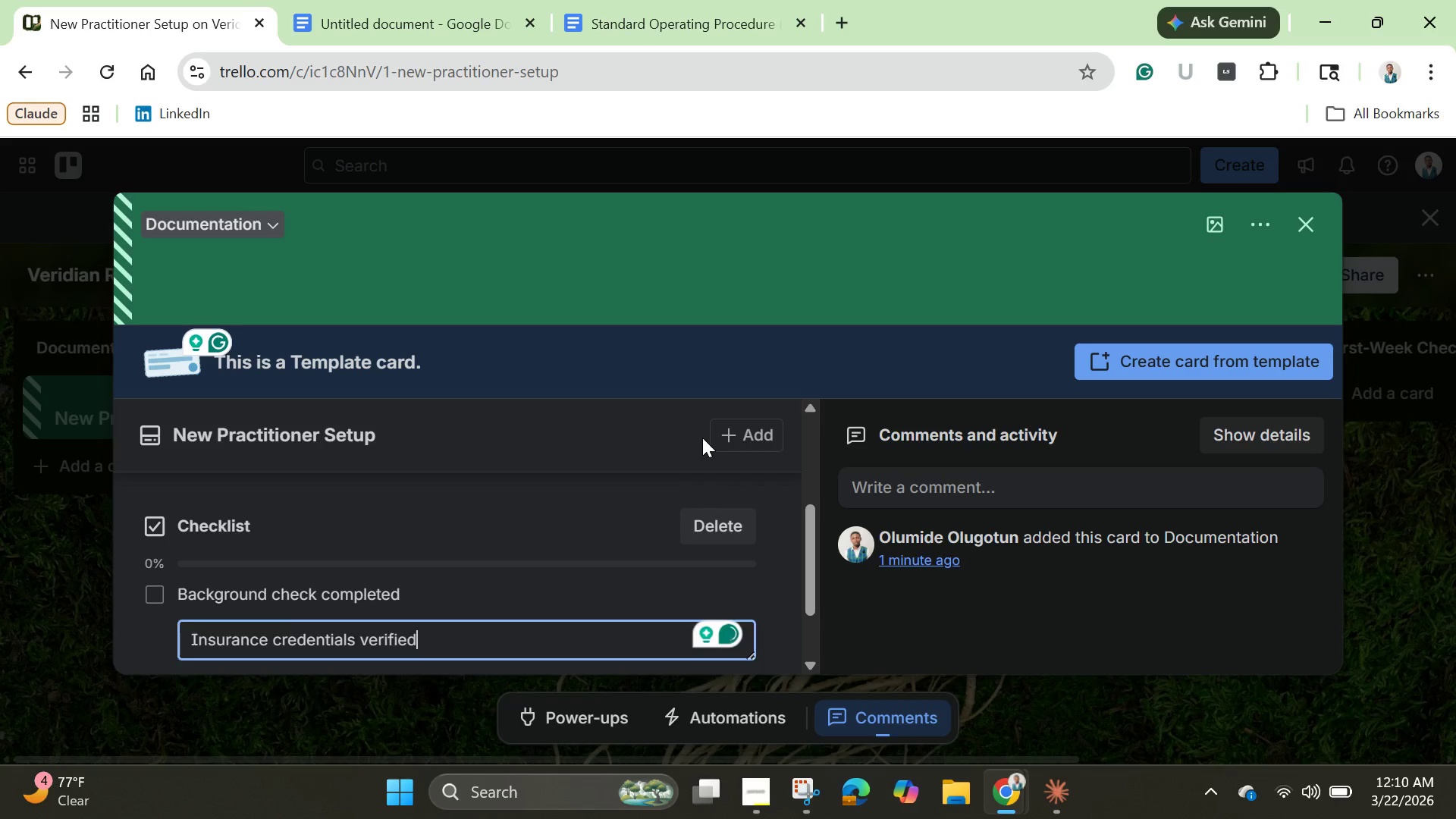 
key(Enter)
 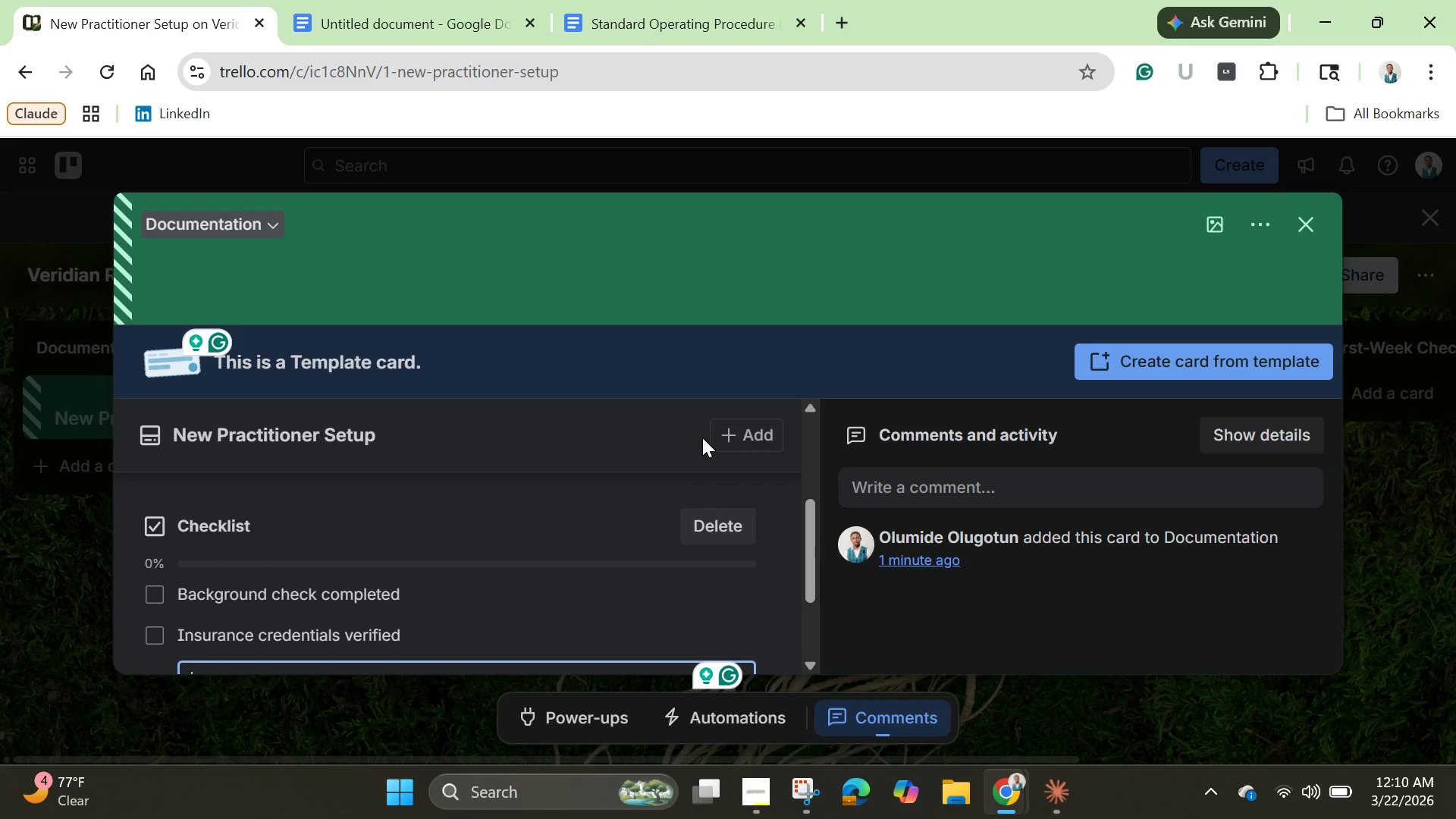 
type(Malpracti)
 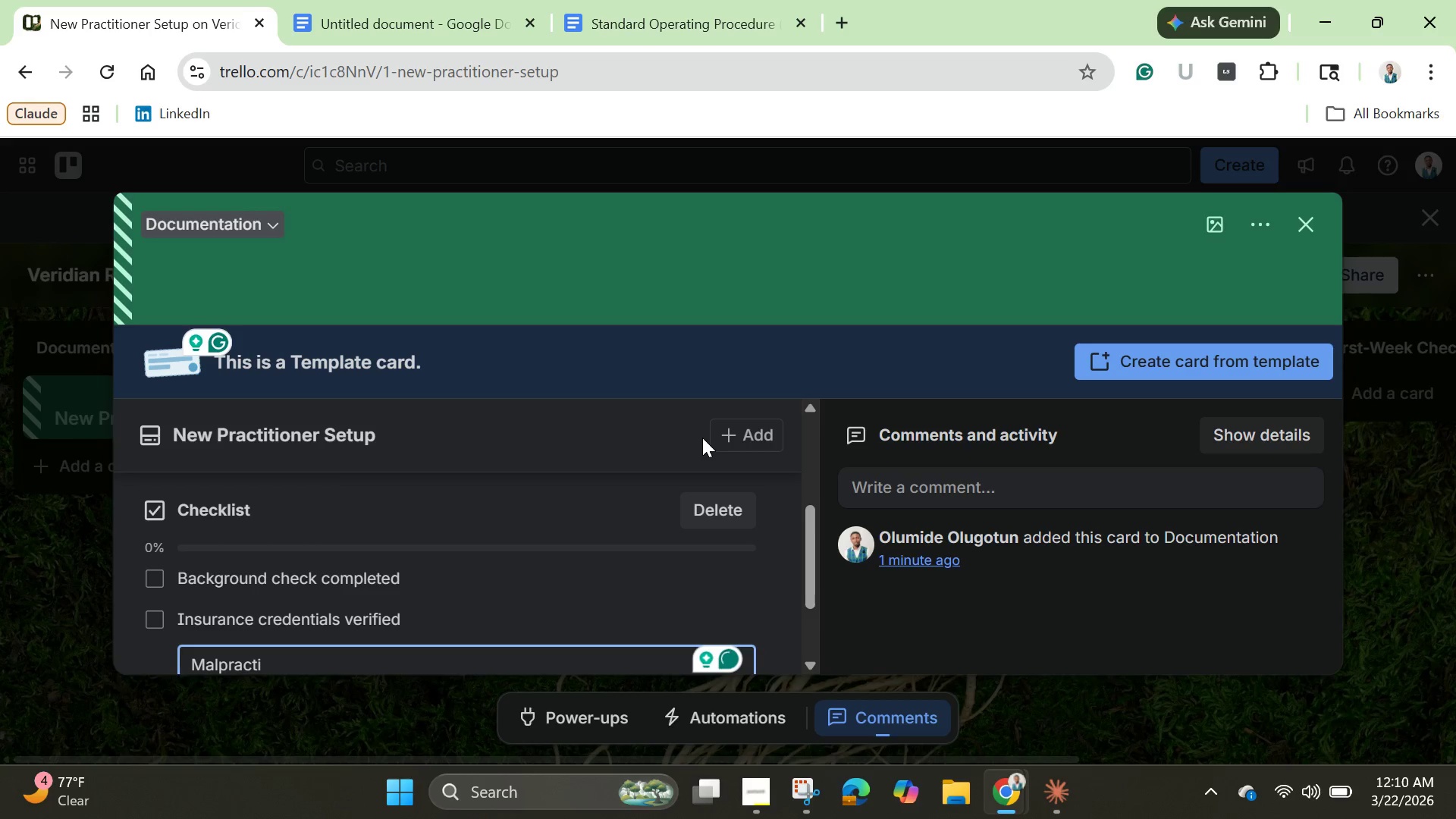 
type(ce insurance documentation uploaded)
 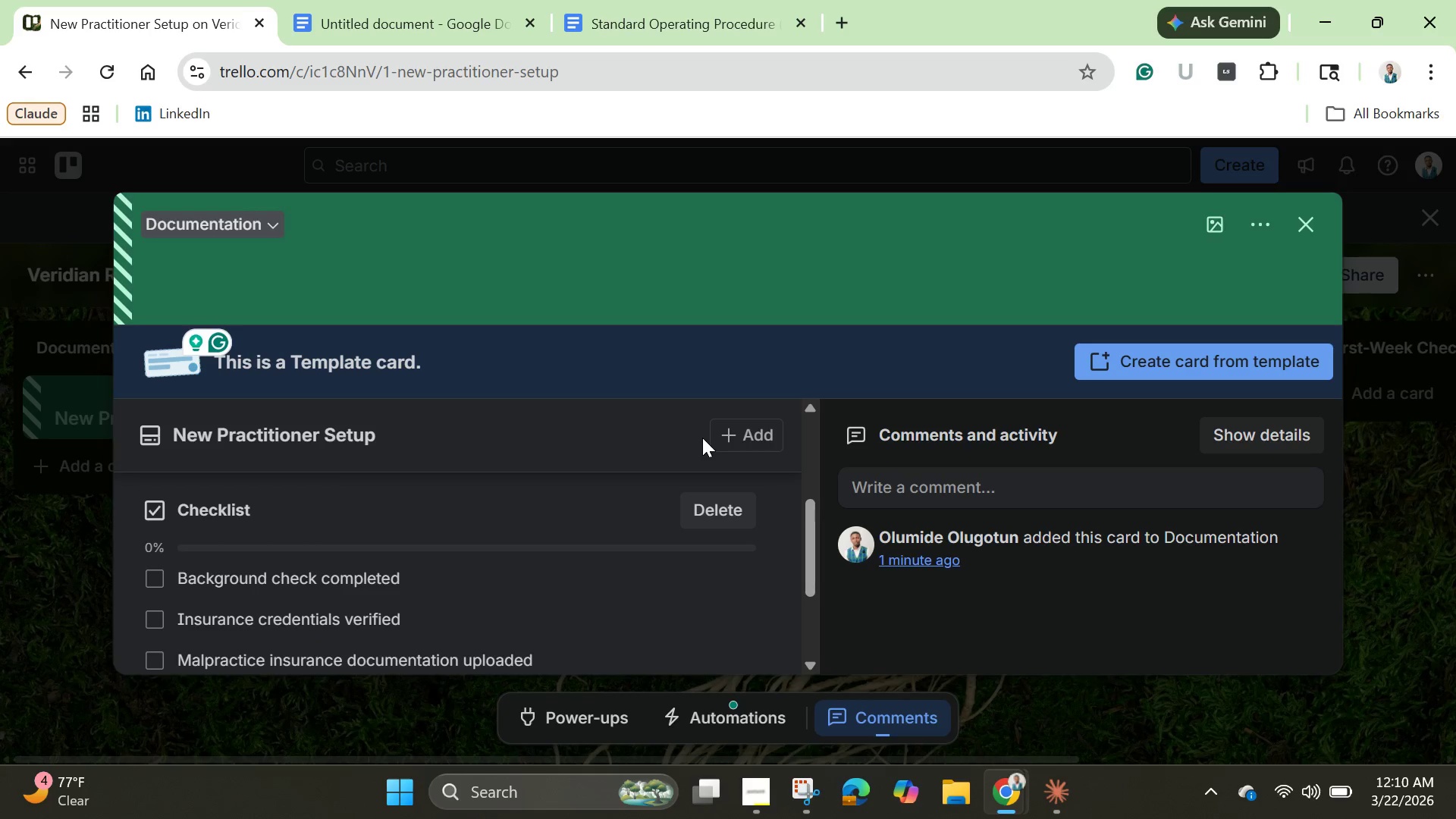 
key(Enter)
 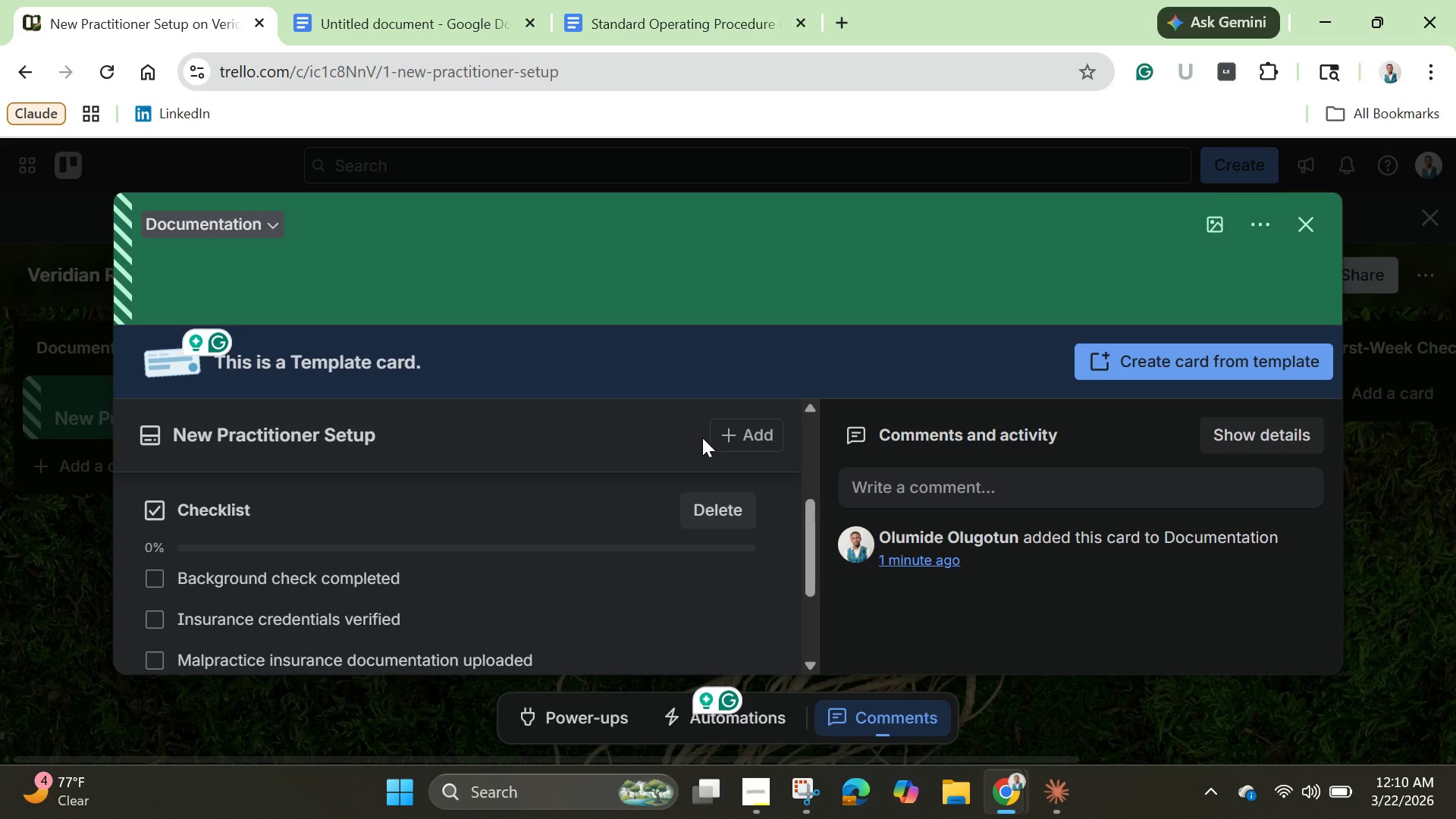 
wait(7.84)
 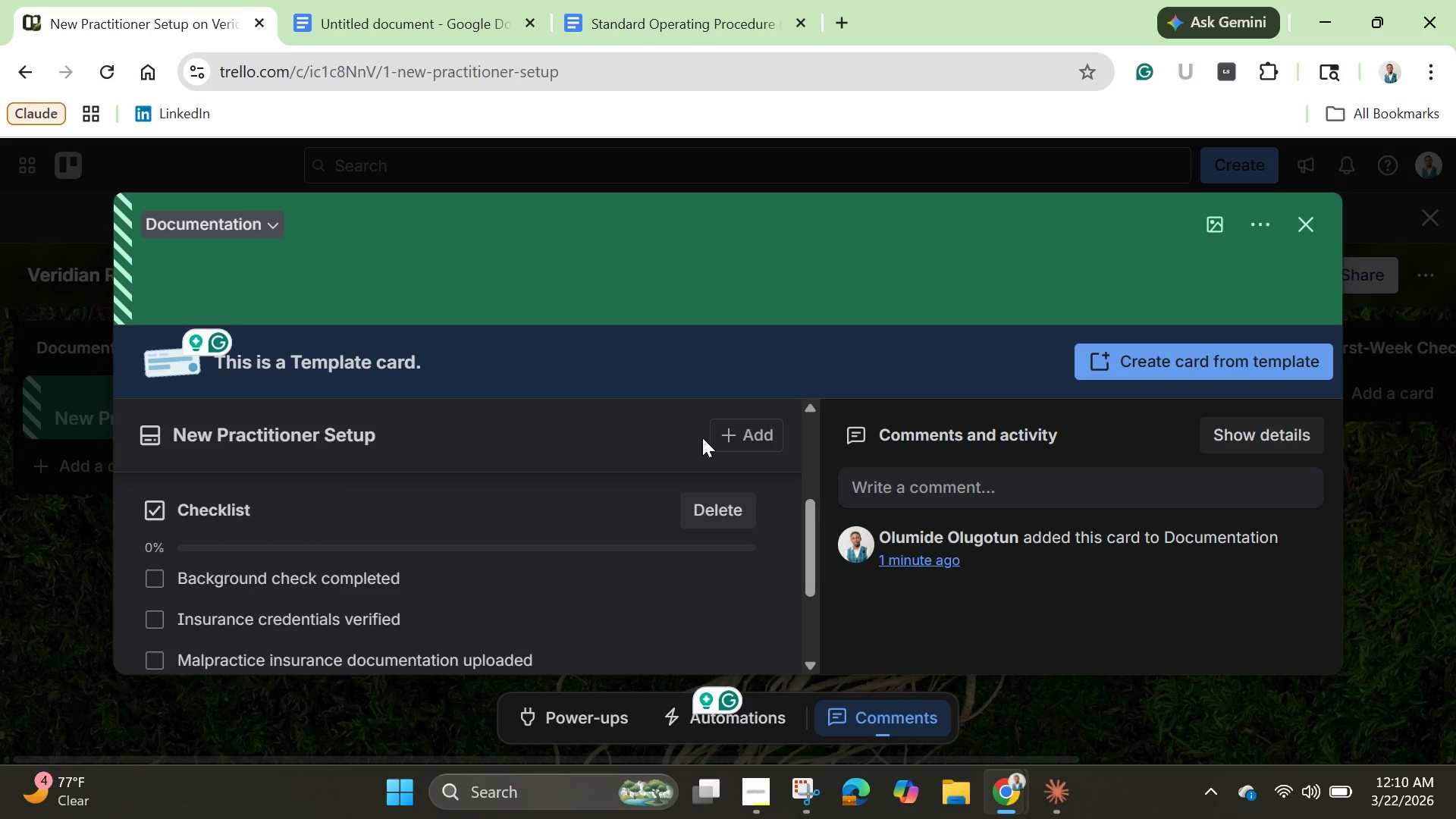 
type(Non )
key(Backspace)
type(=)
key(Backspace)
type(0)
key(Backspace)
type(-disclosure agreement signed)
 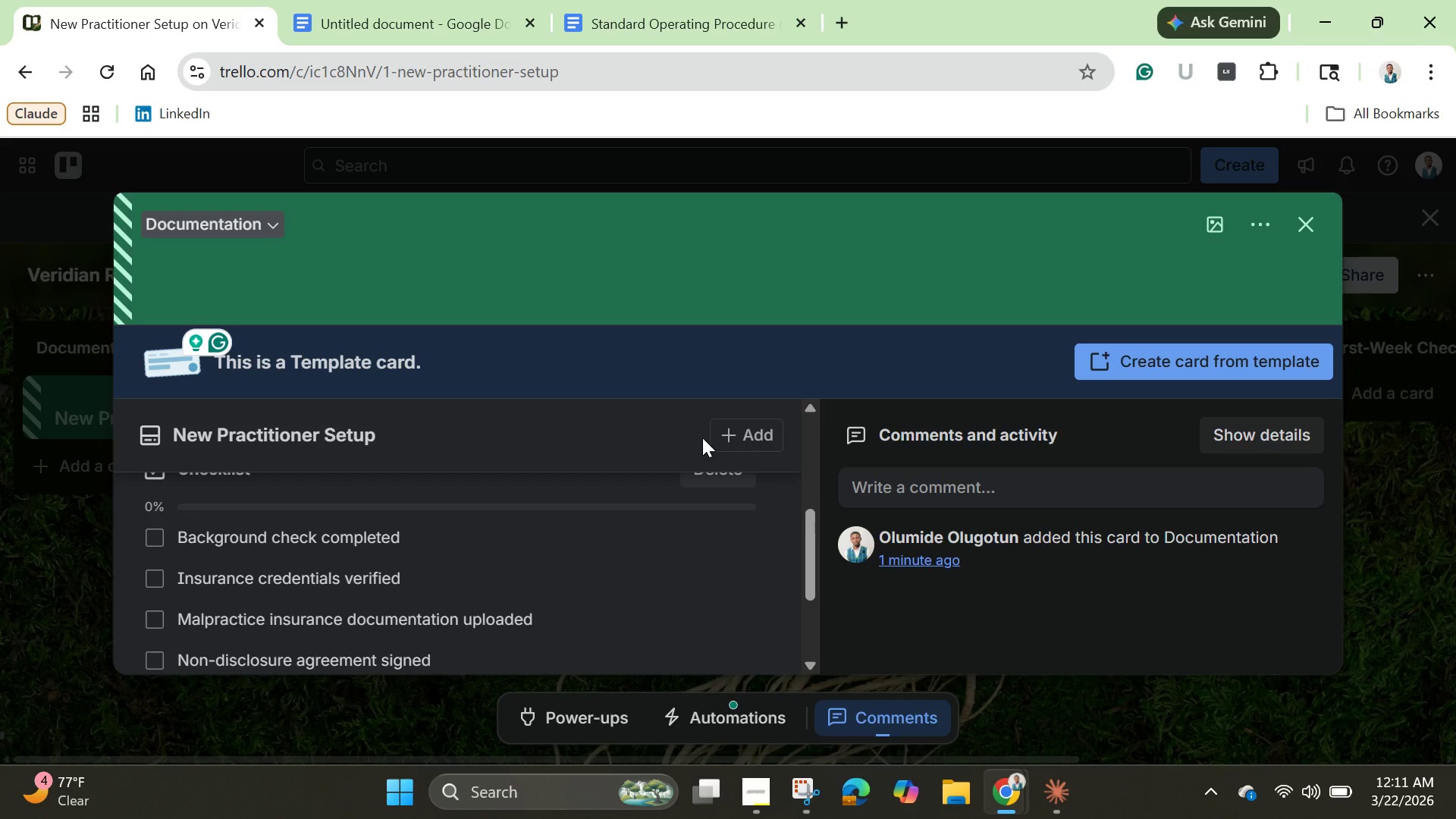 
key(Enter)
 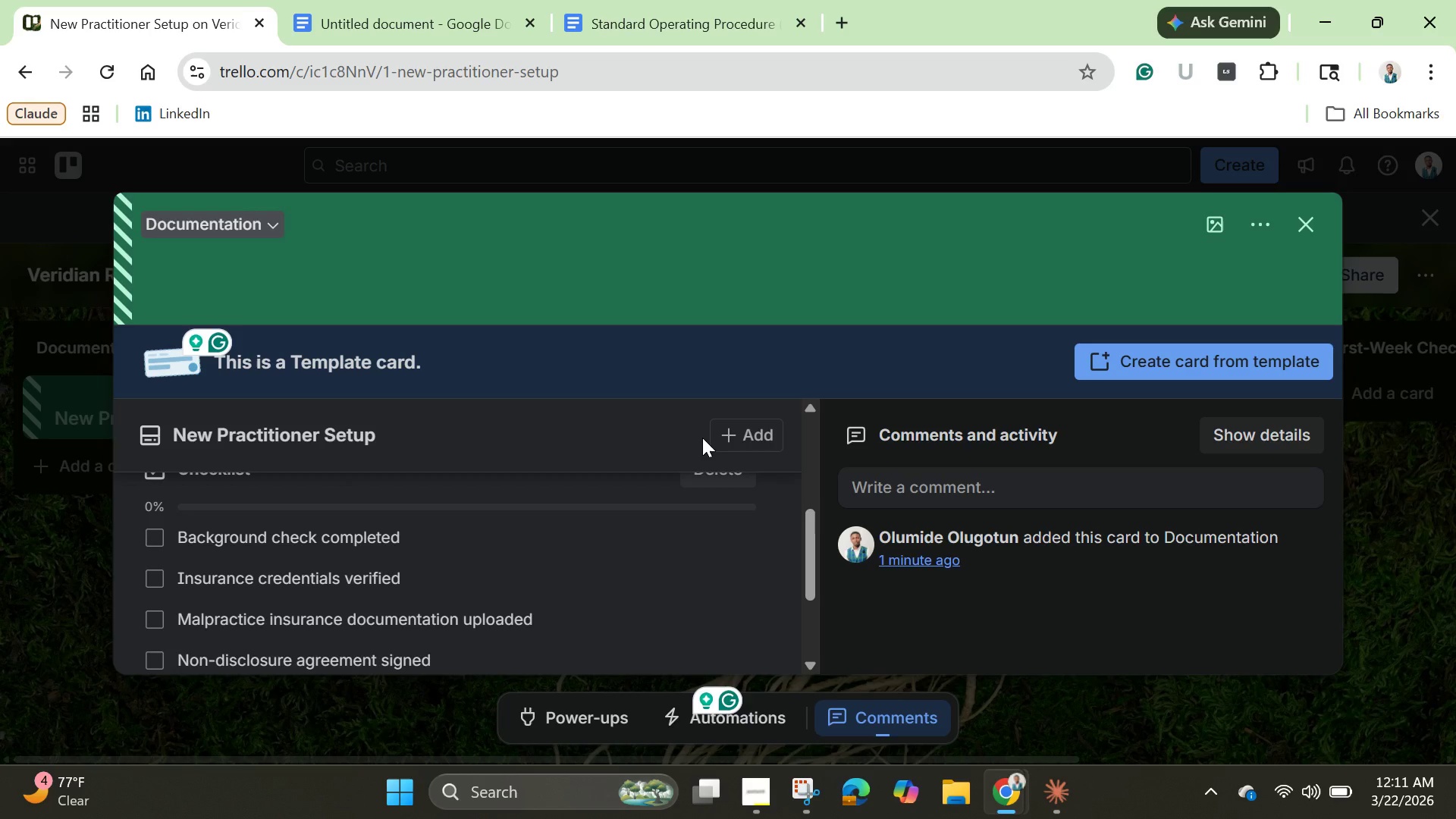 
type(Emergency contact information recorded)
 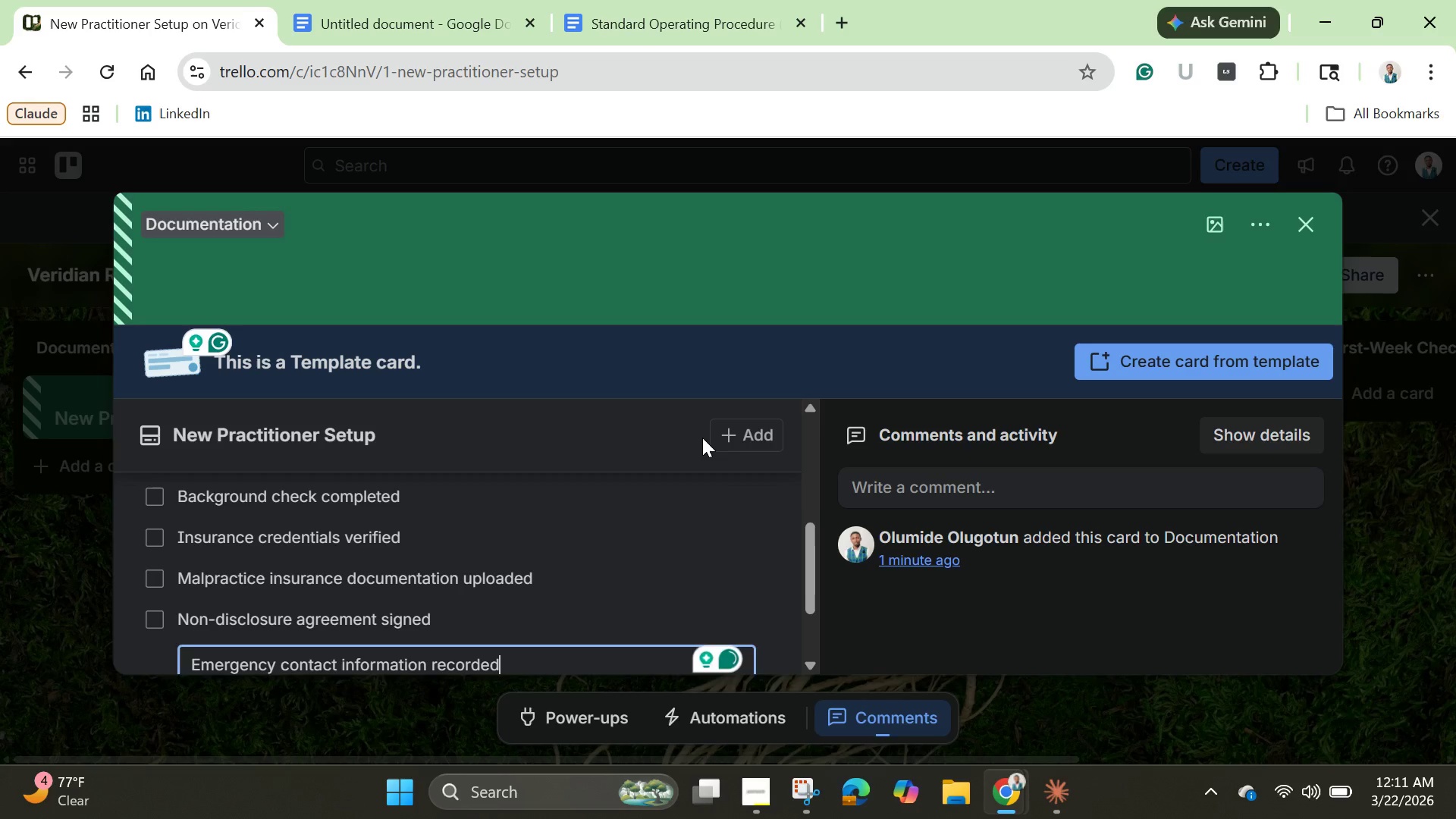 
key(Enter)
 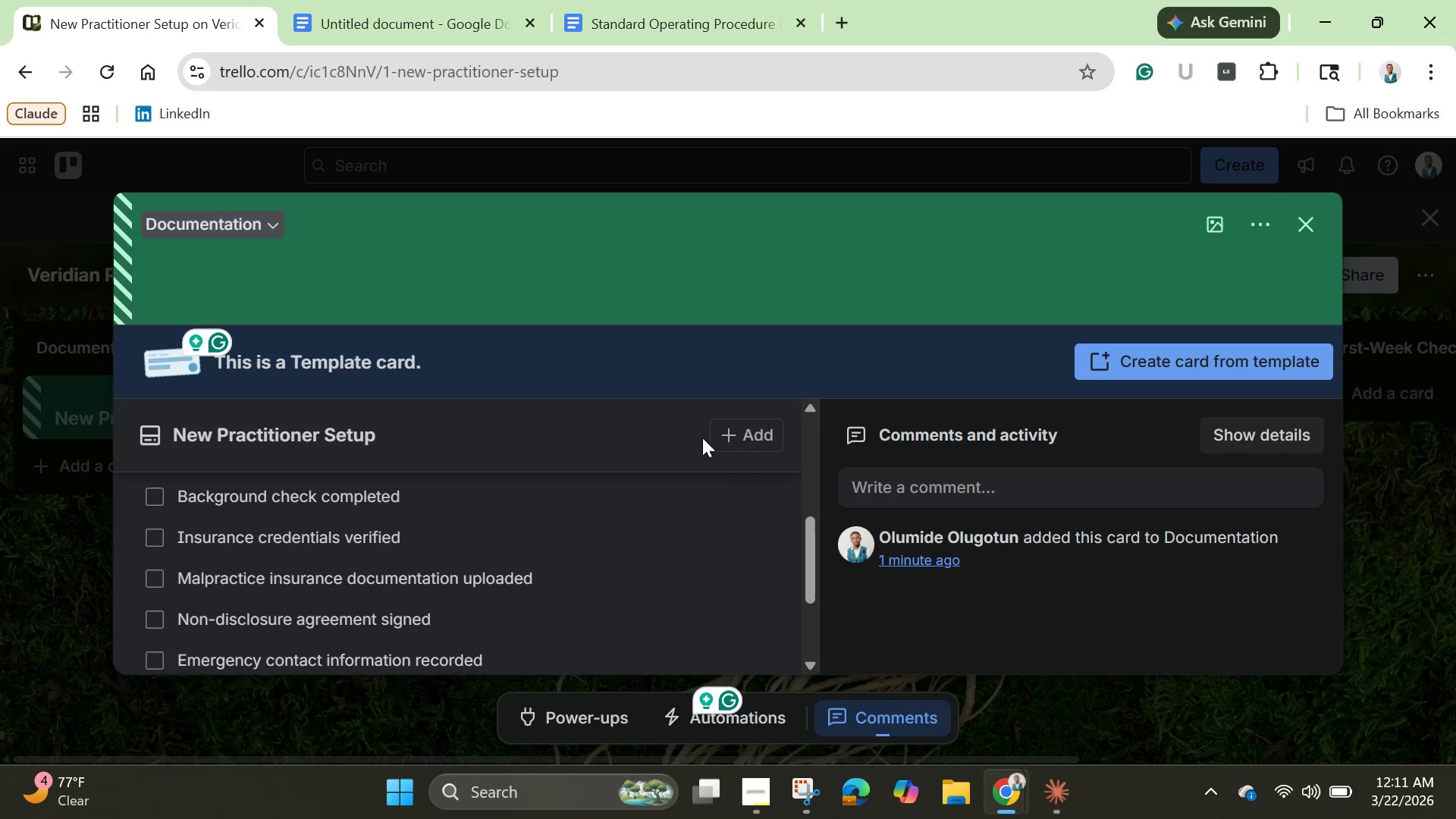 
type(Tax identification form (W)
 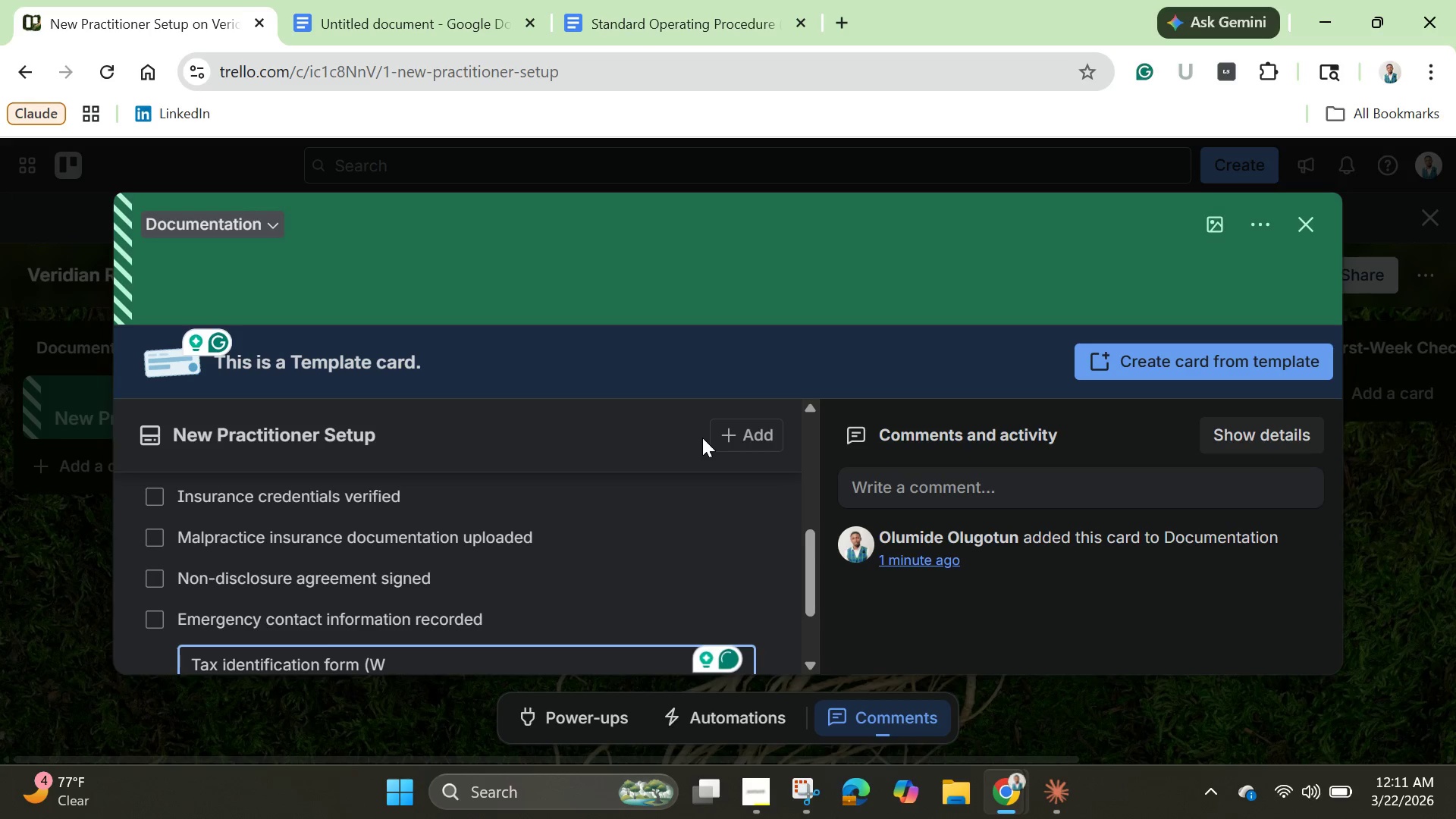 
hold_key(key=ControlLeft, duration=0.66)
 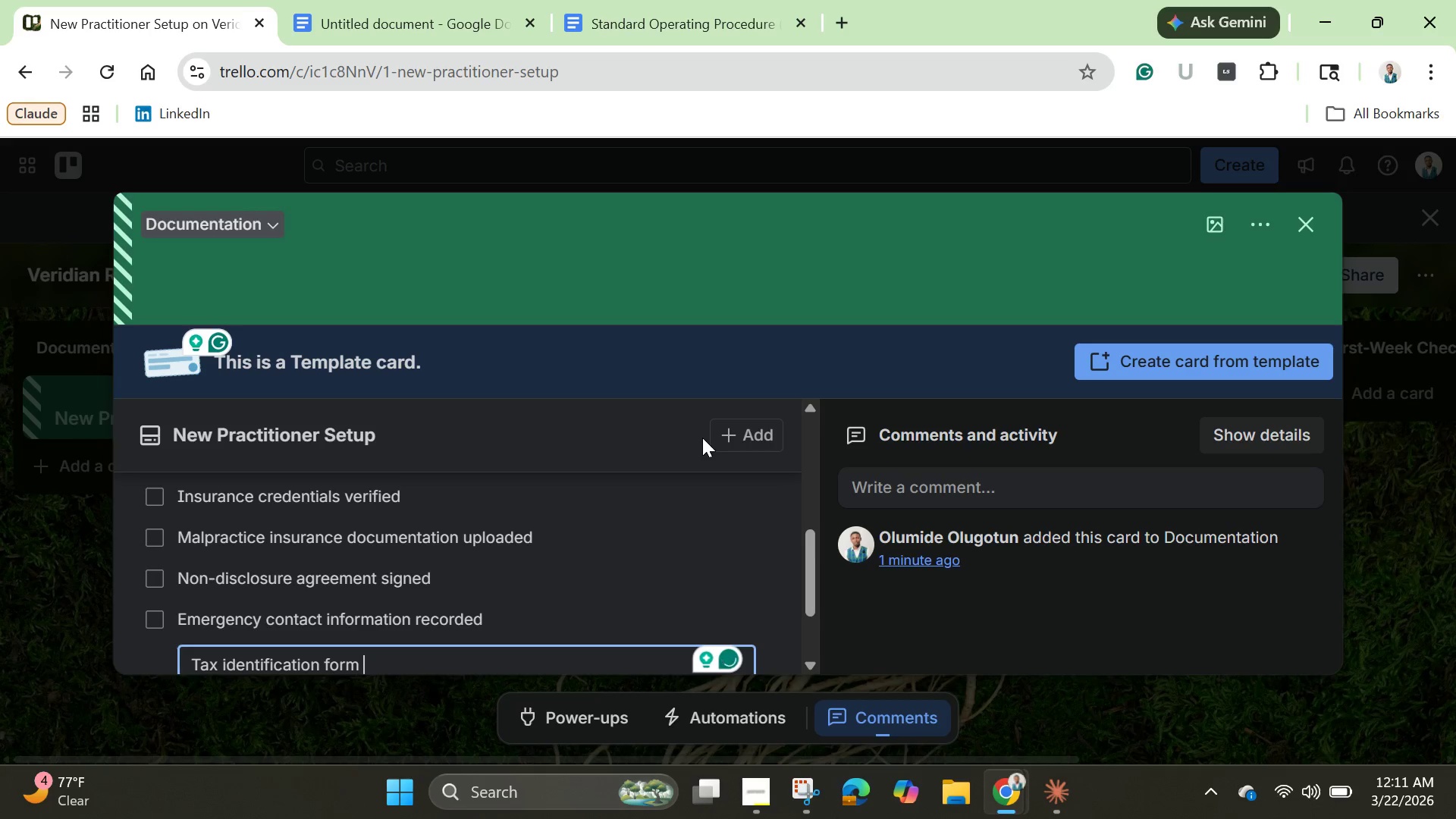 
key(ArrowRight)
 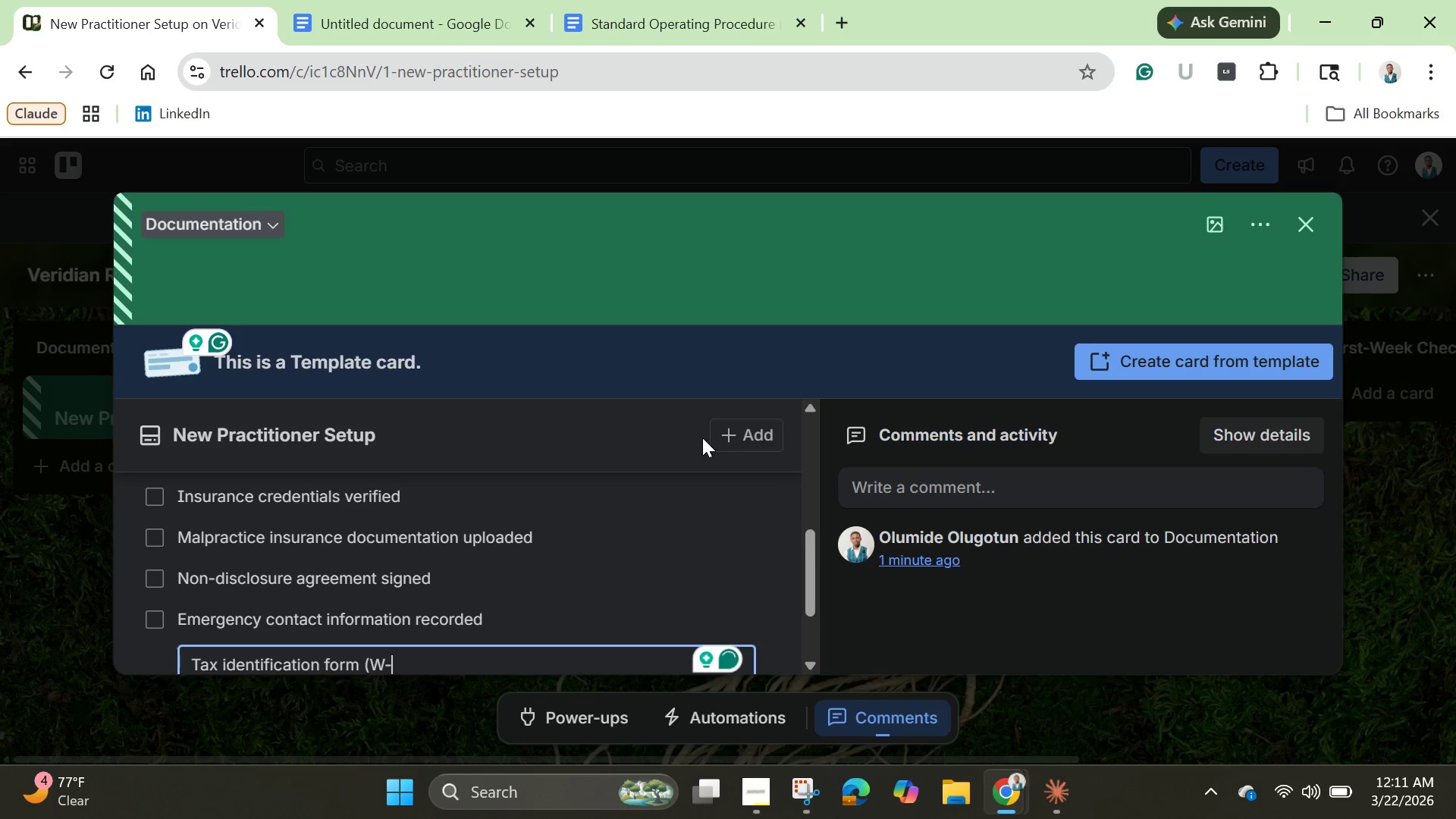 
type(-9) completed)
 